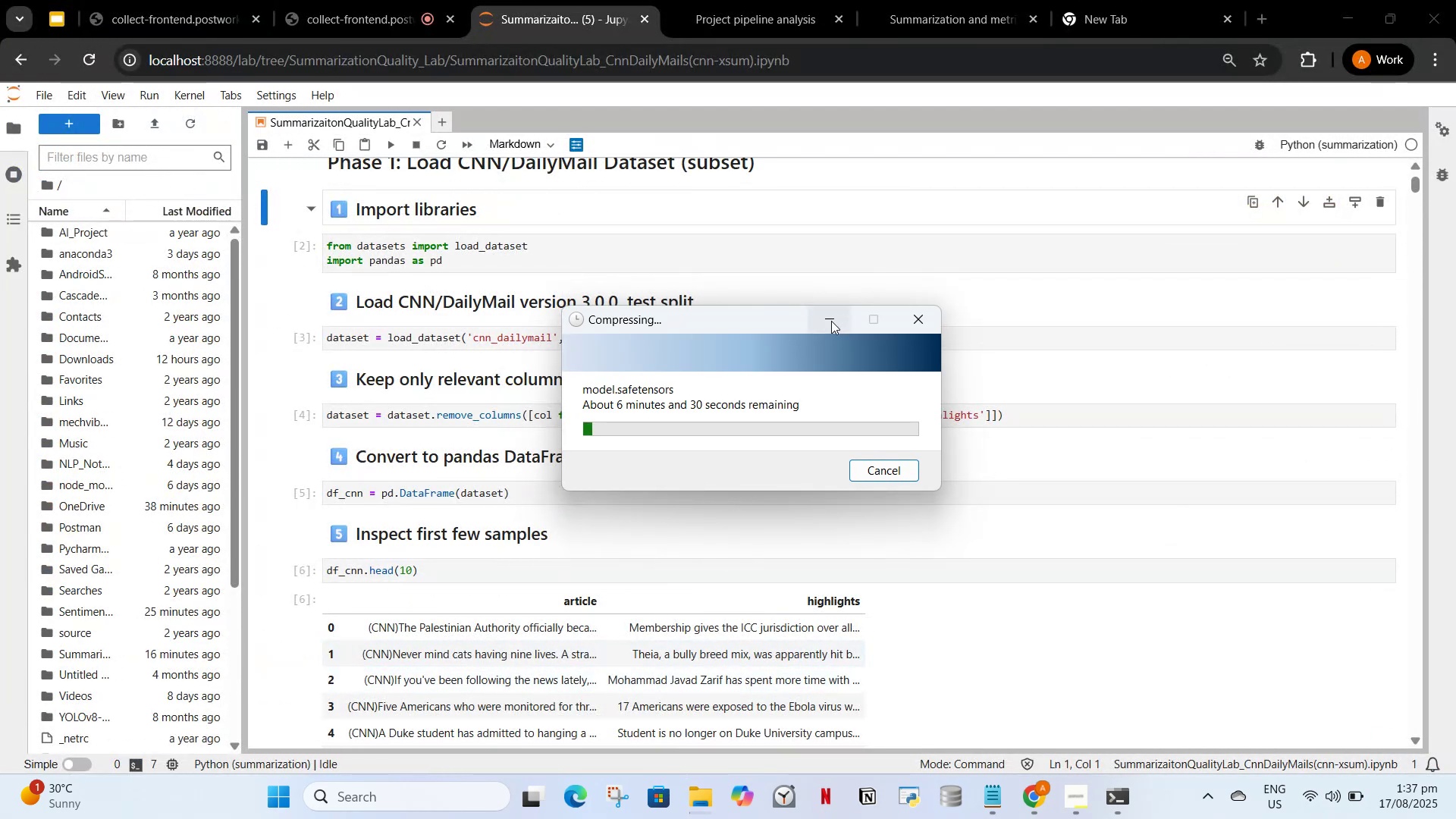 
left_click([831, 321])
 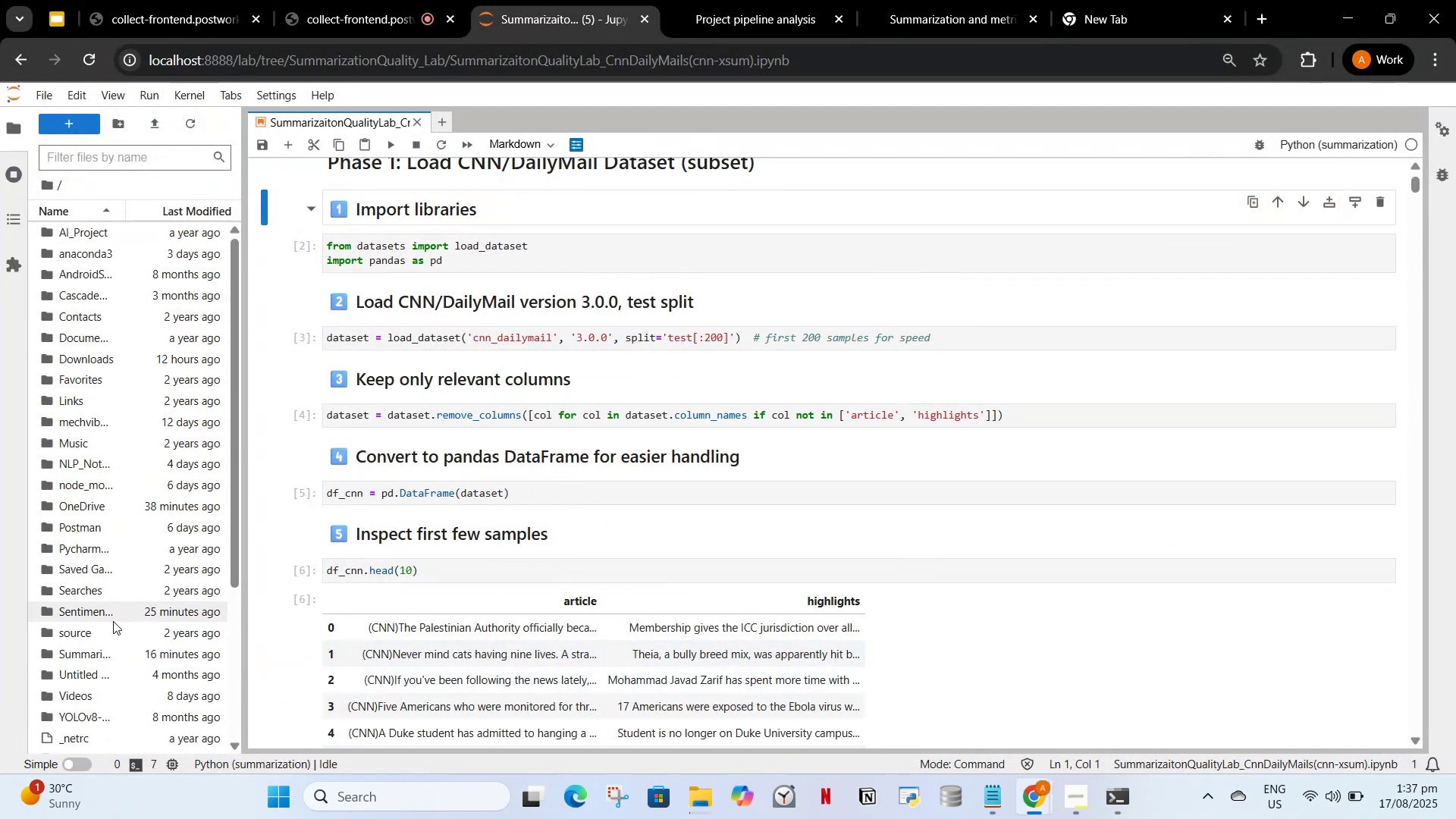 
double_click([102, 659])
 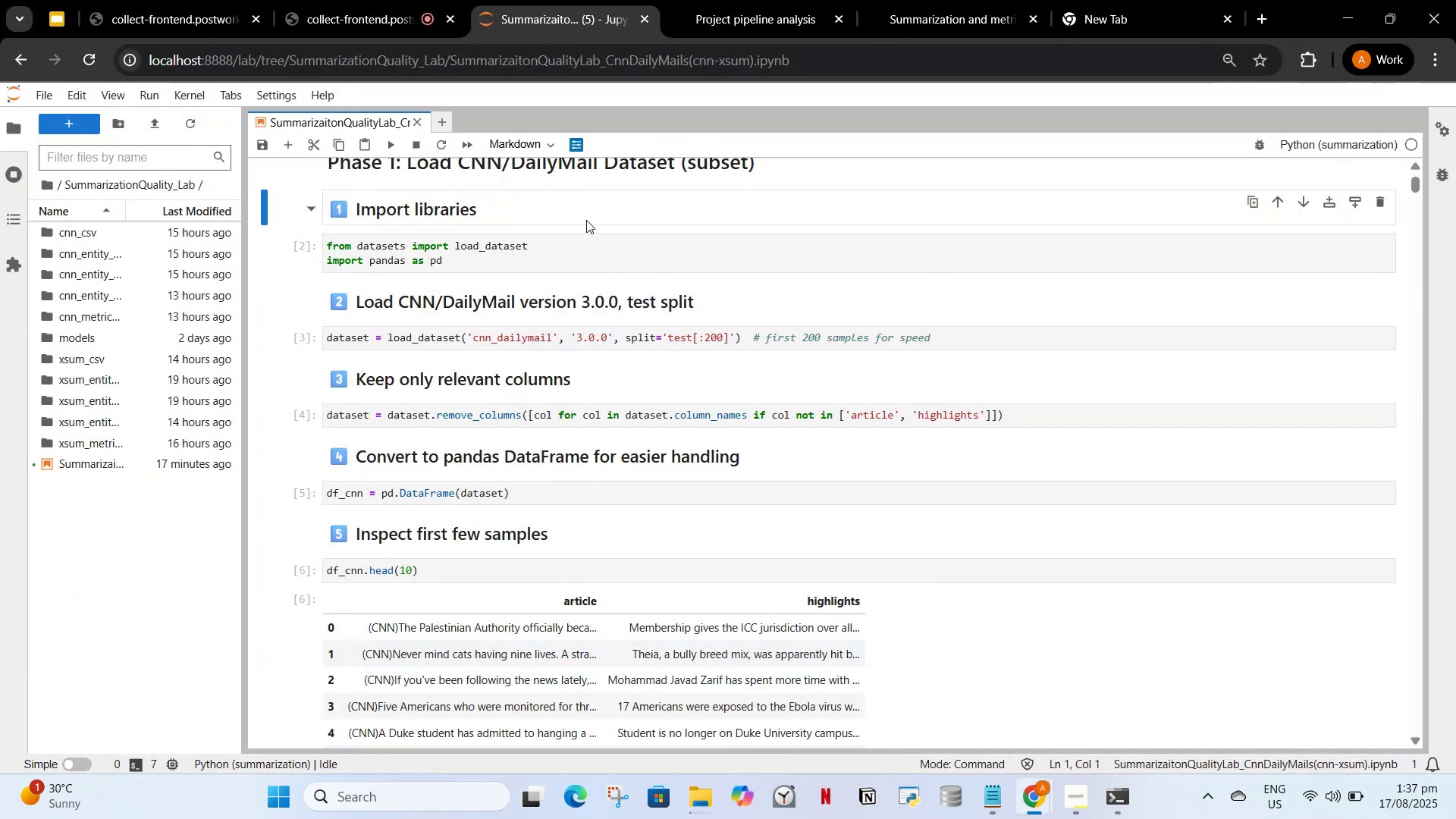 
scroll: coordinate [595, 211], scroll_direction: up, amount: 1.0
 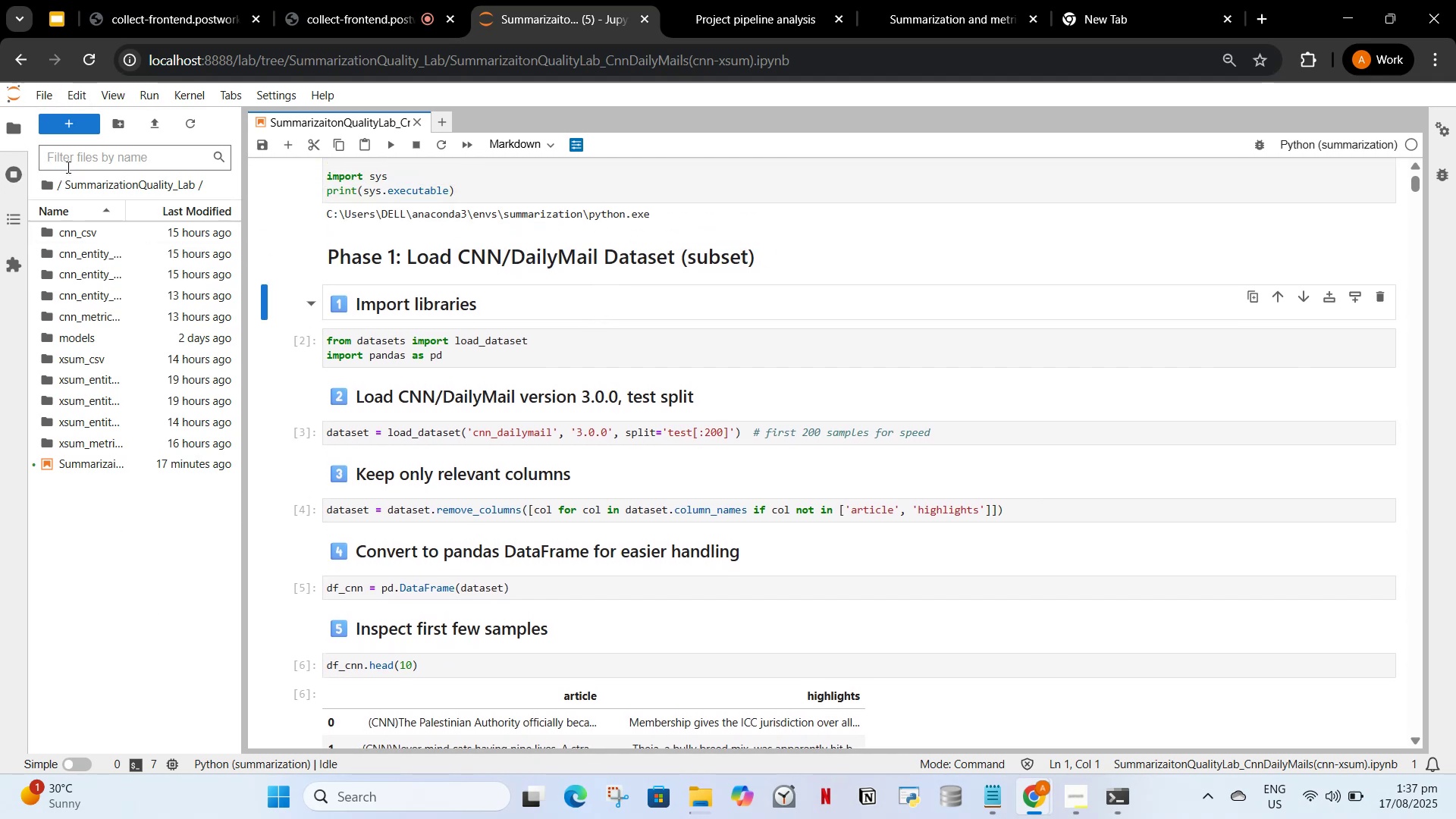 
left_click([123, 121])
 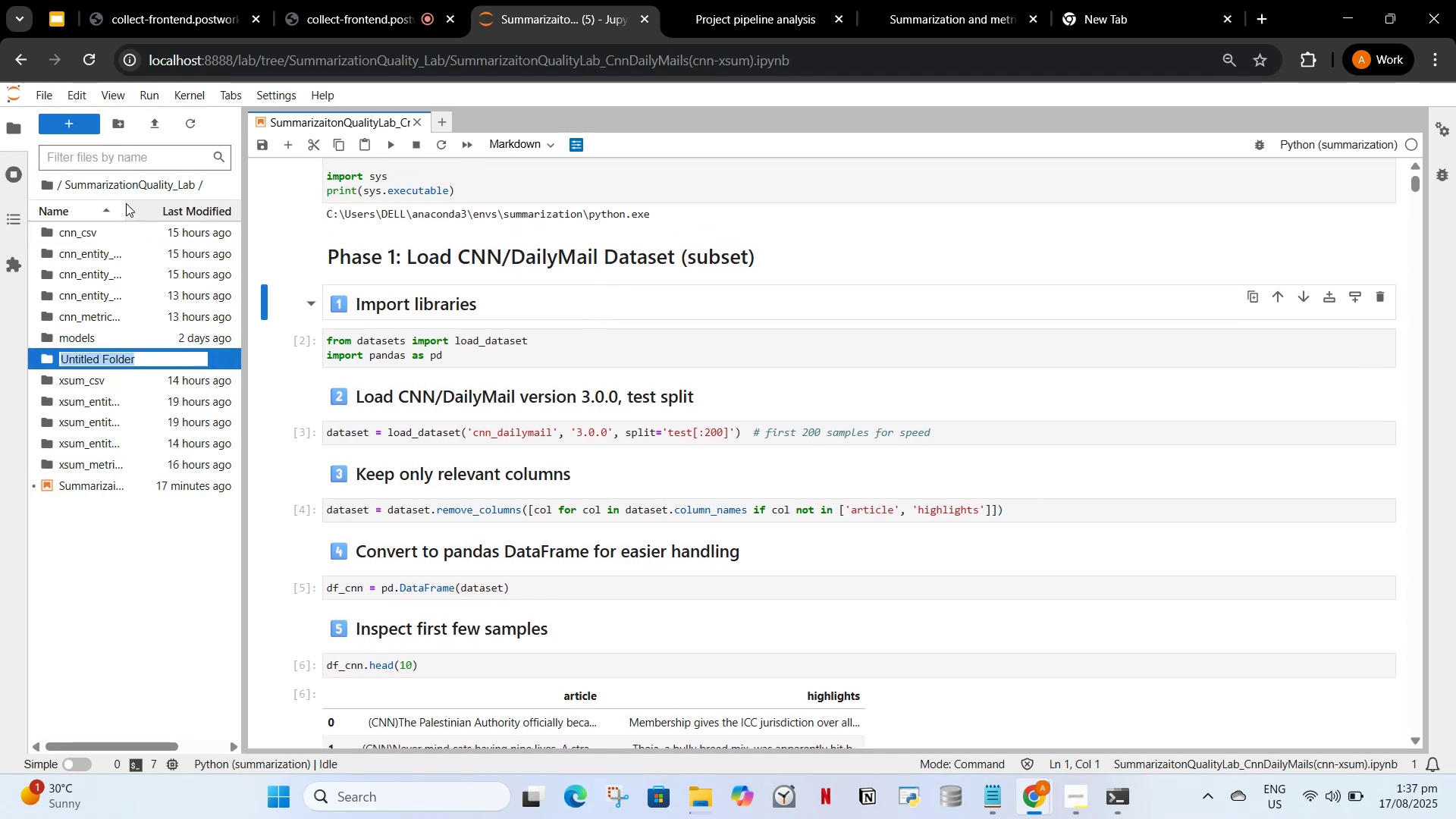 
type(src)
 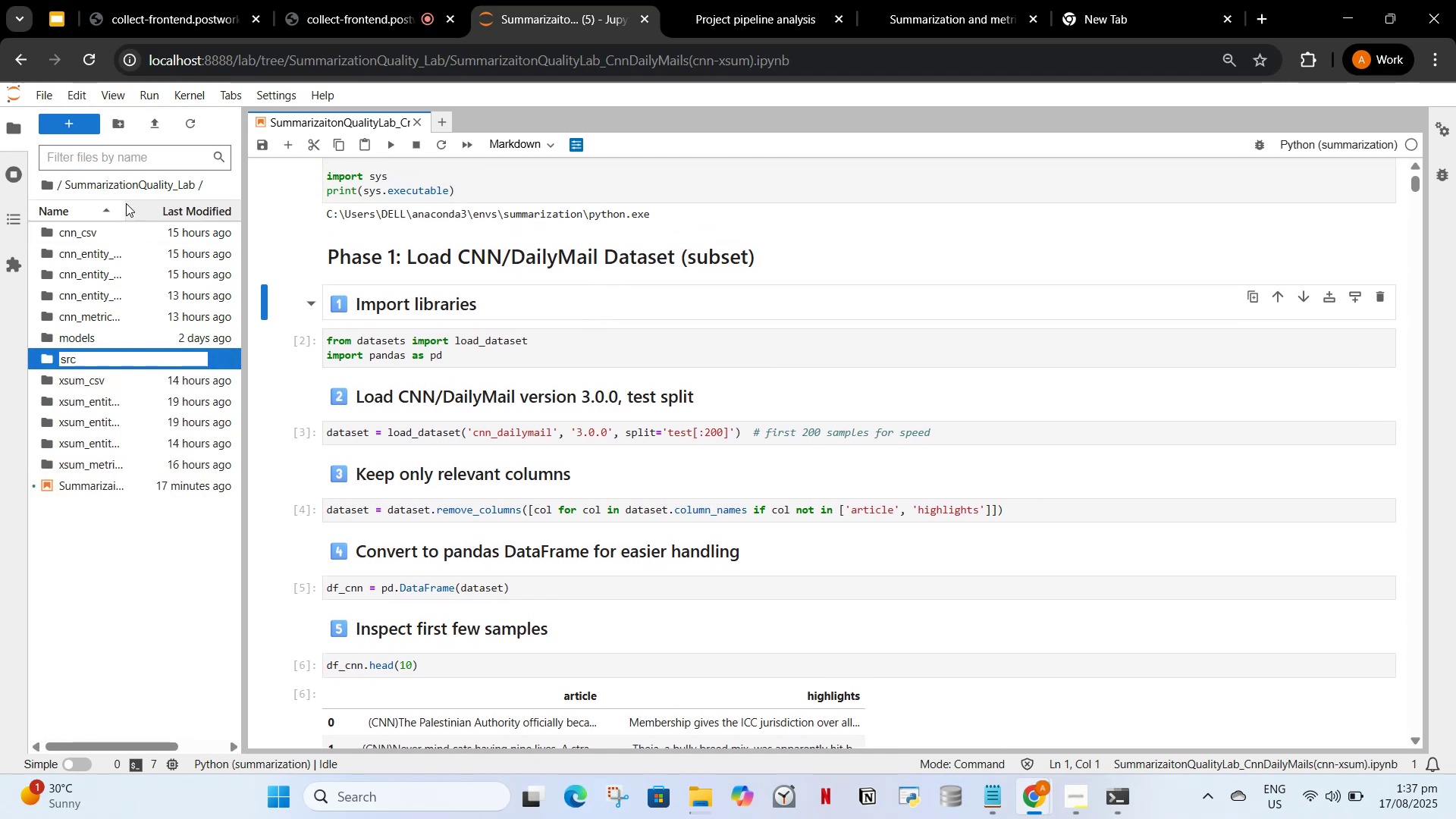 
key(Enter)
 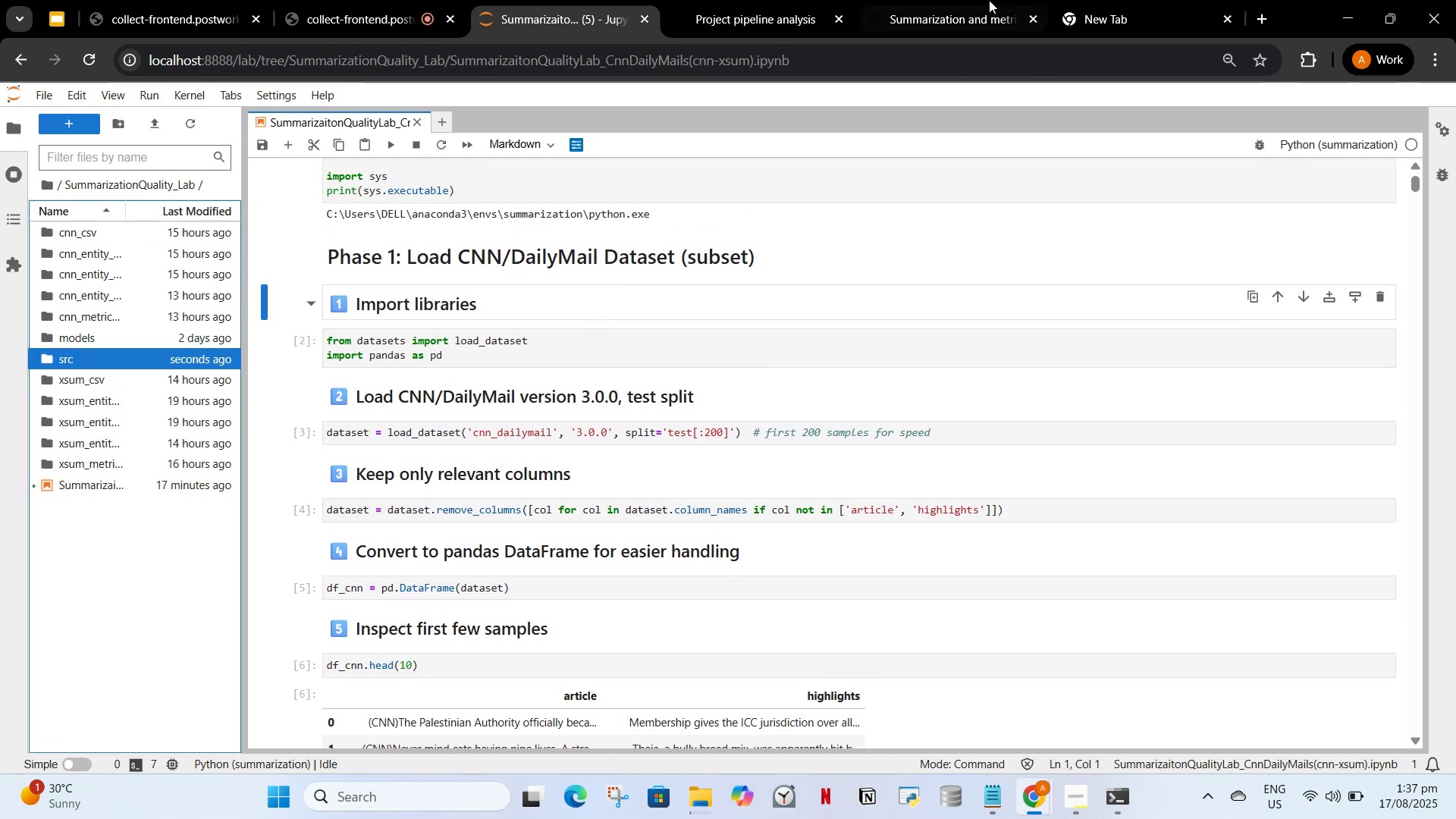 
left_click([747, 0])
 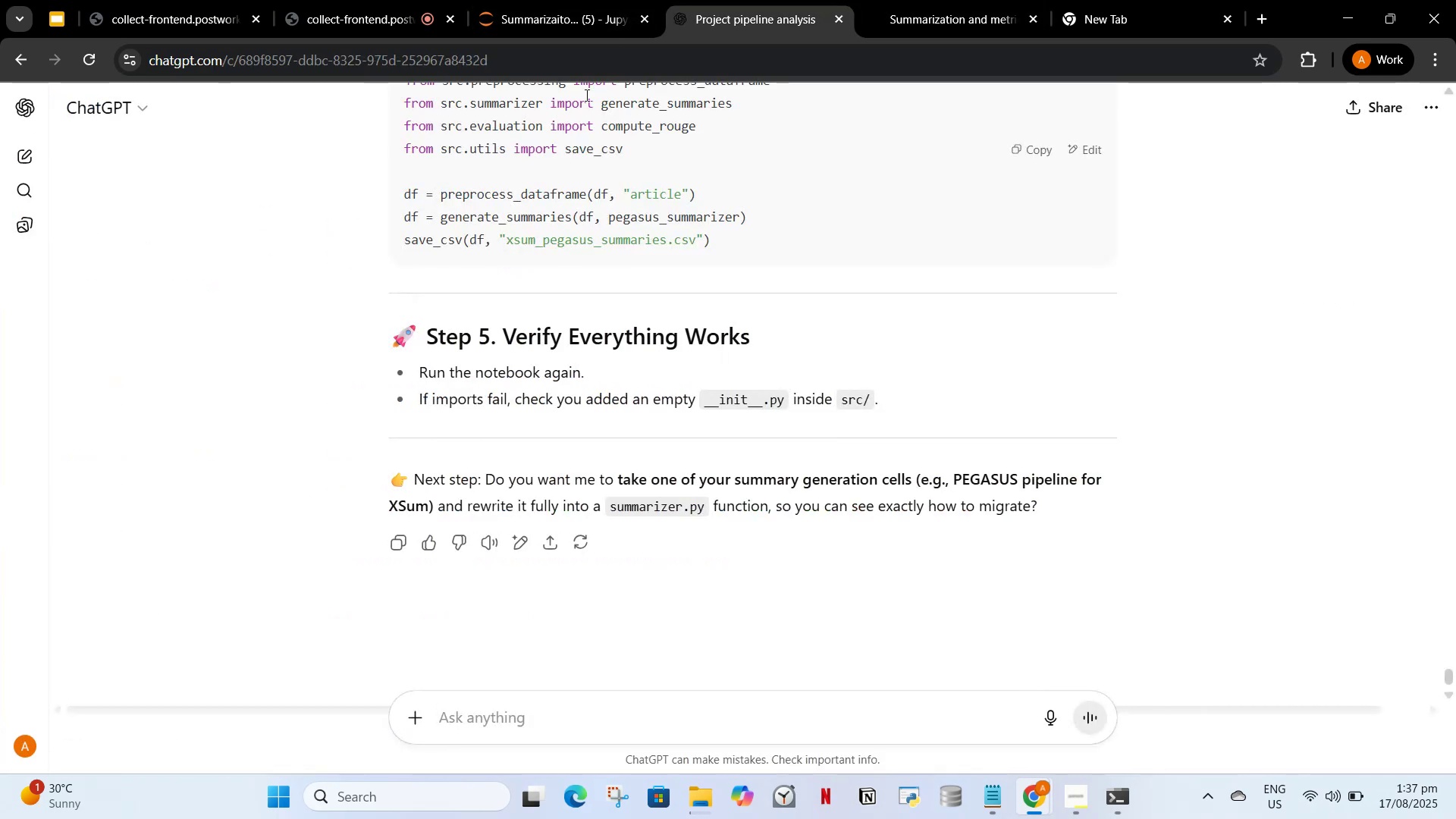 
scroll: coordinate [579, 483], scroll_direction: up, amount: 9.0
 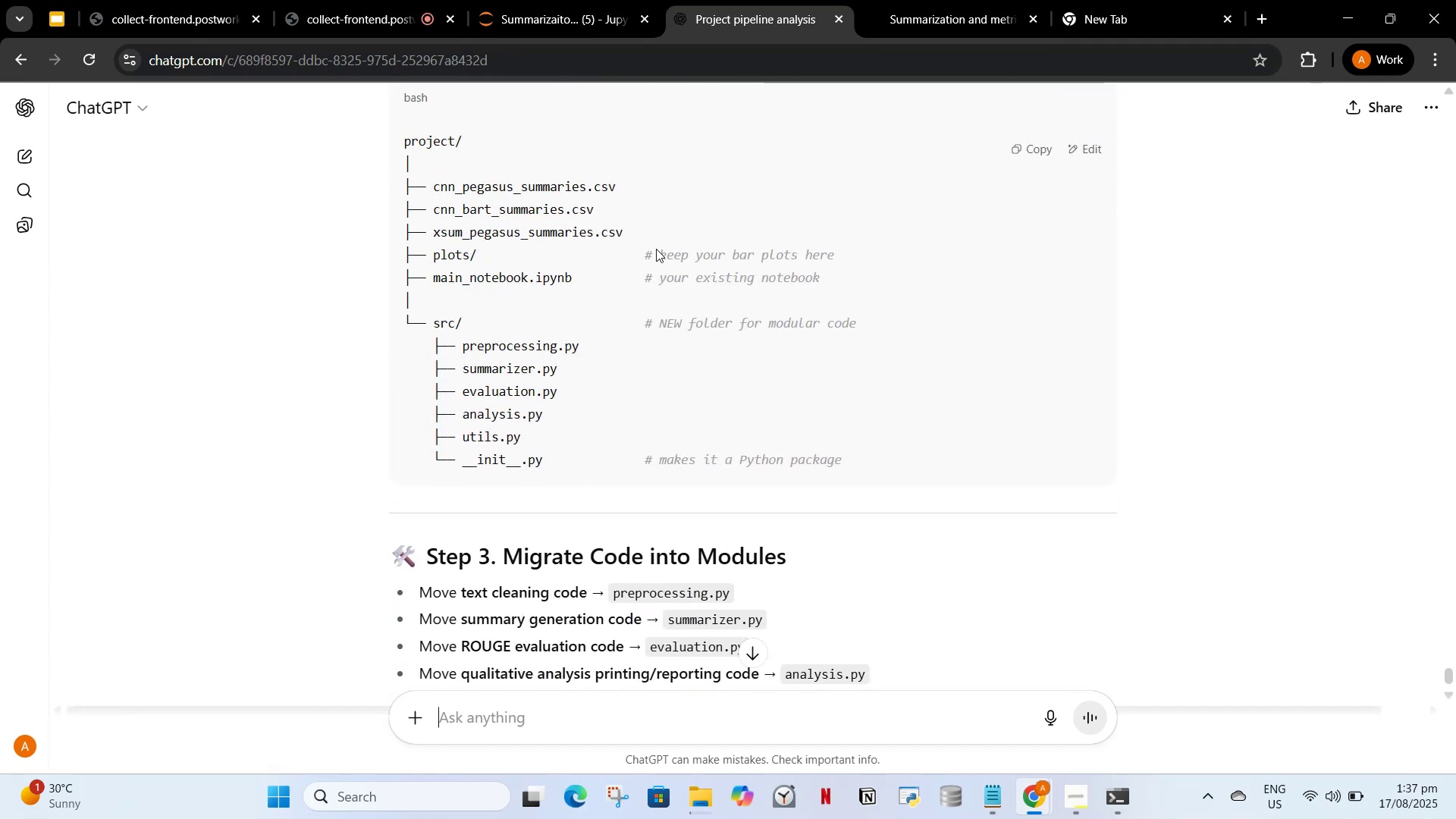 
scroll: coordinate [636, 257], scroll_direction: down, amount: 1.0
 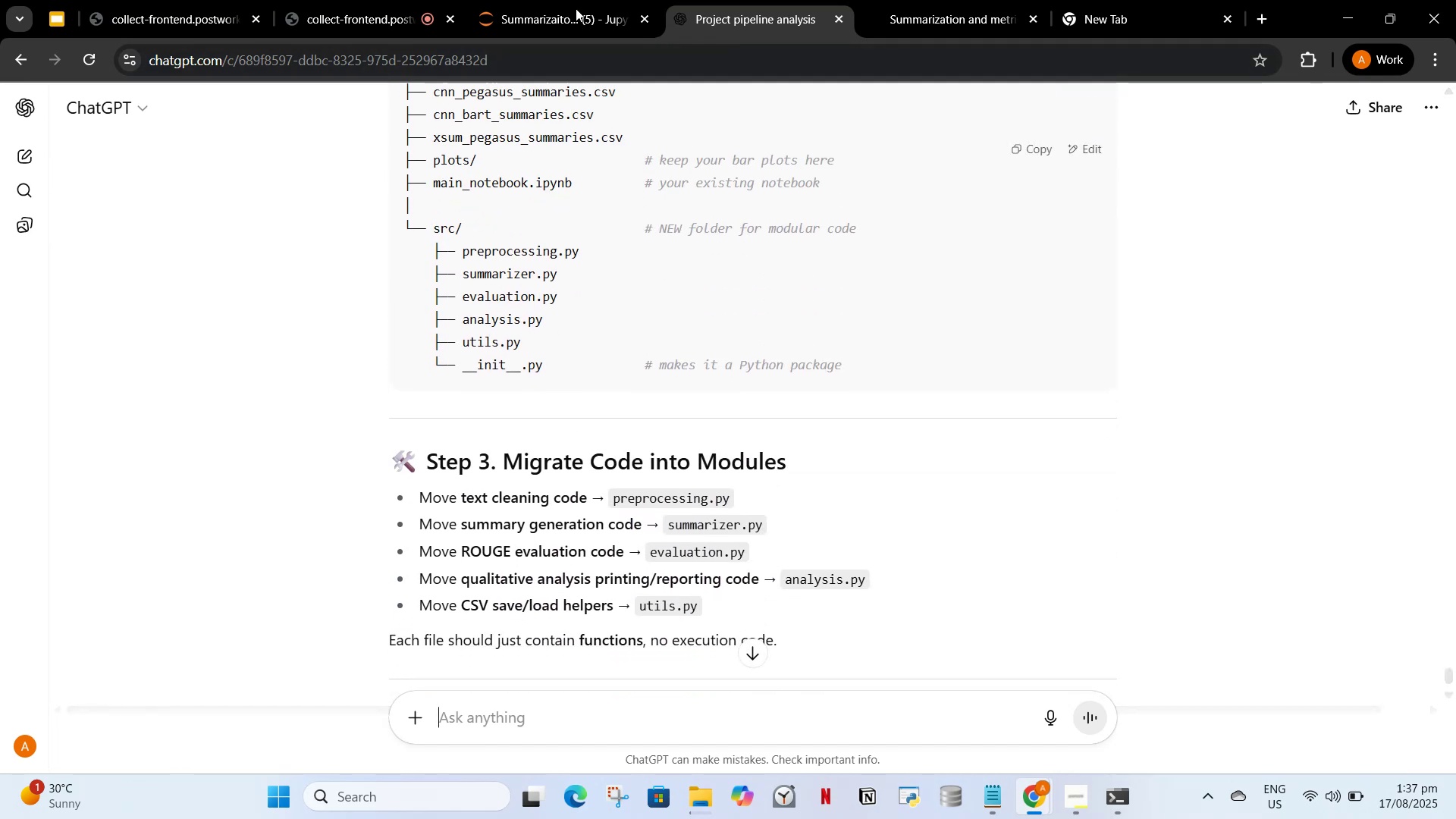 
left_click([544, 3])
 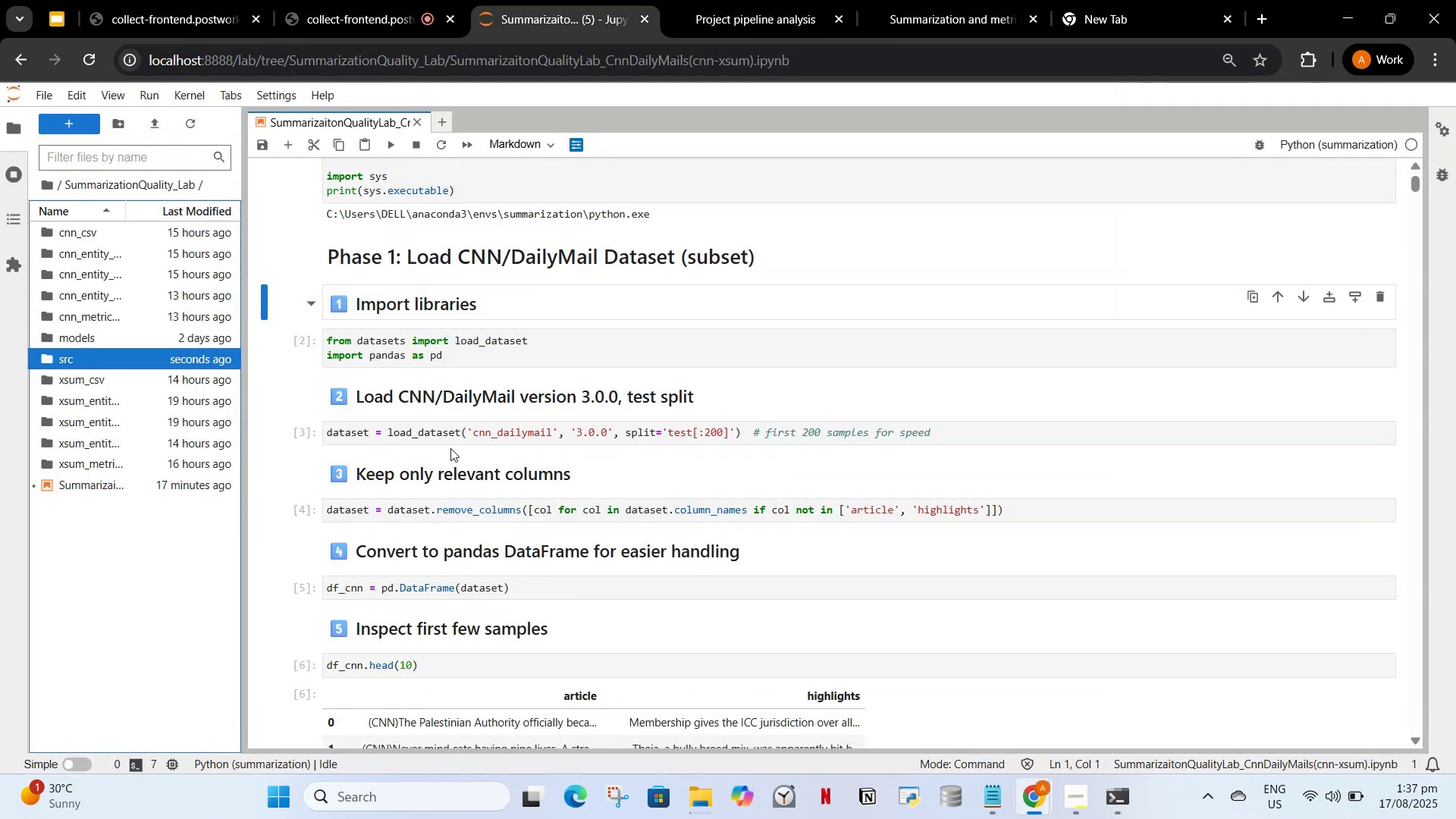 
scroll: coordinate [450, 445], scroll_direction: down, amount: 6.0
 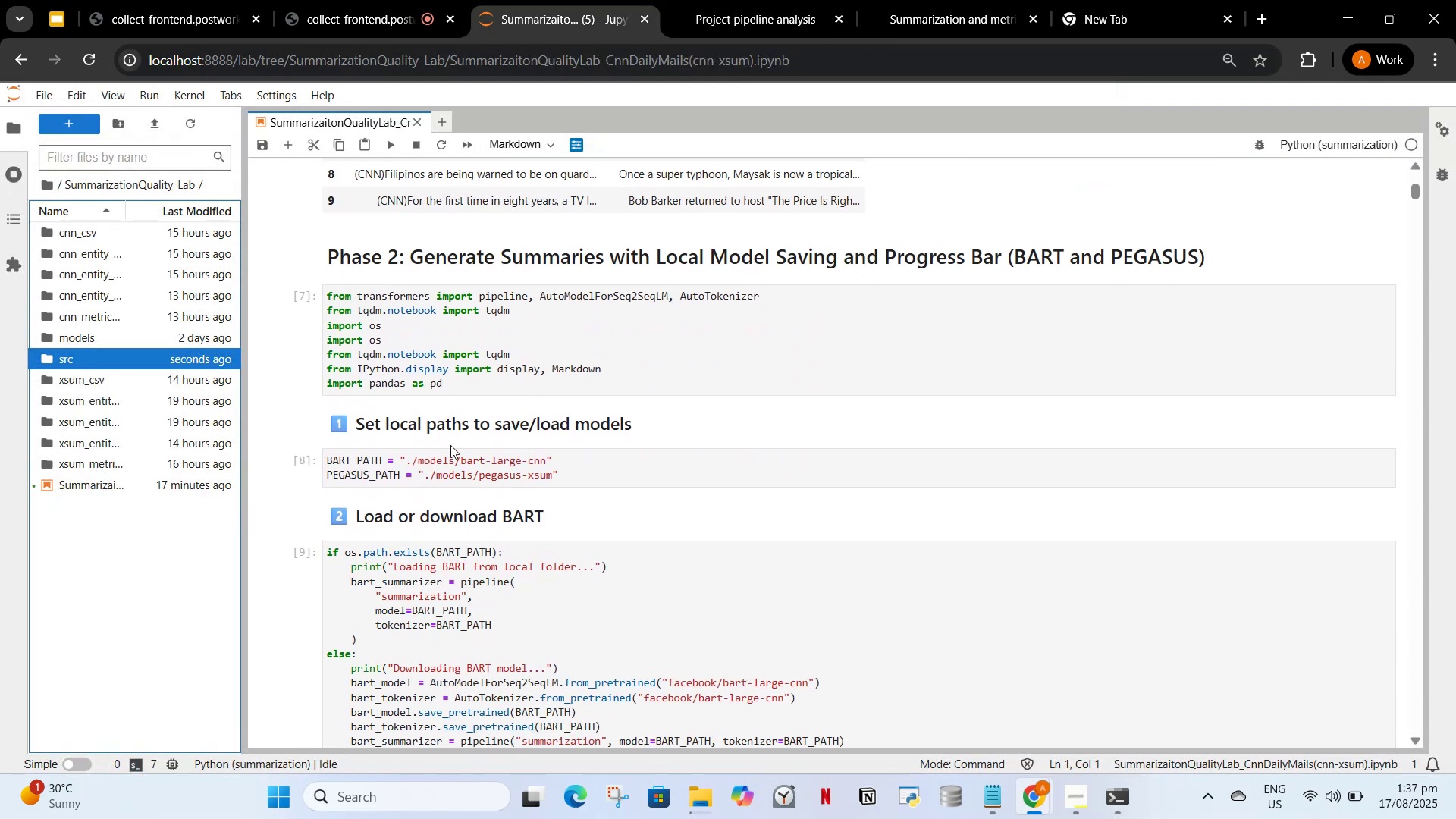 
scroll: coordinate [450, 446], scroll_direction: up, amount: 7.0
 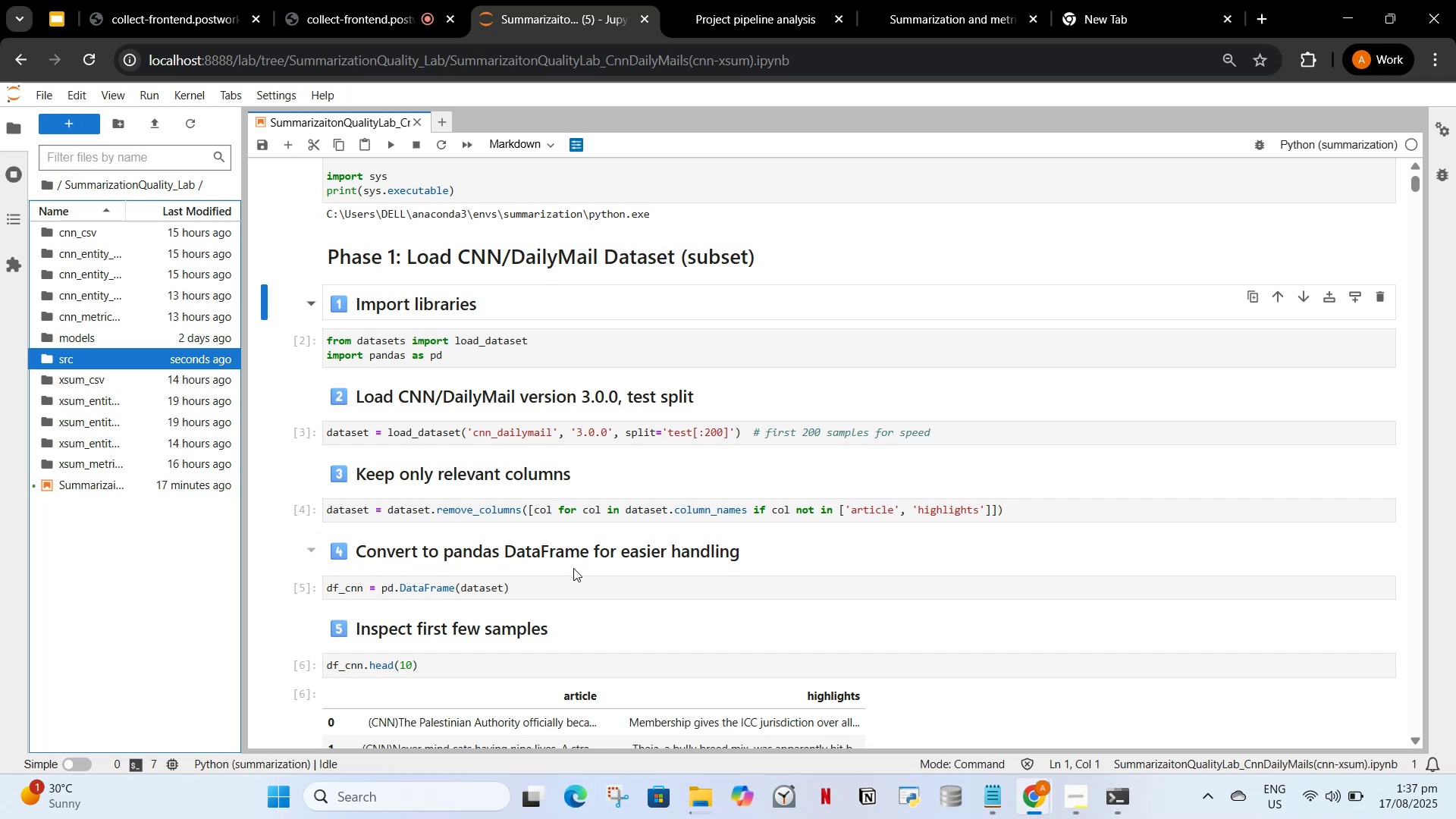 
scroll: coordinate [516, 552], scroll_direction: down, amount: 20.0
 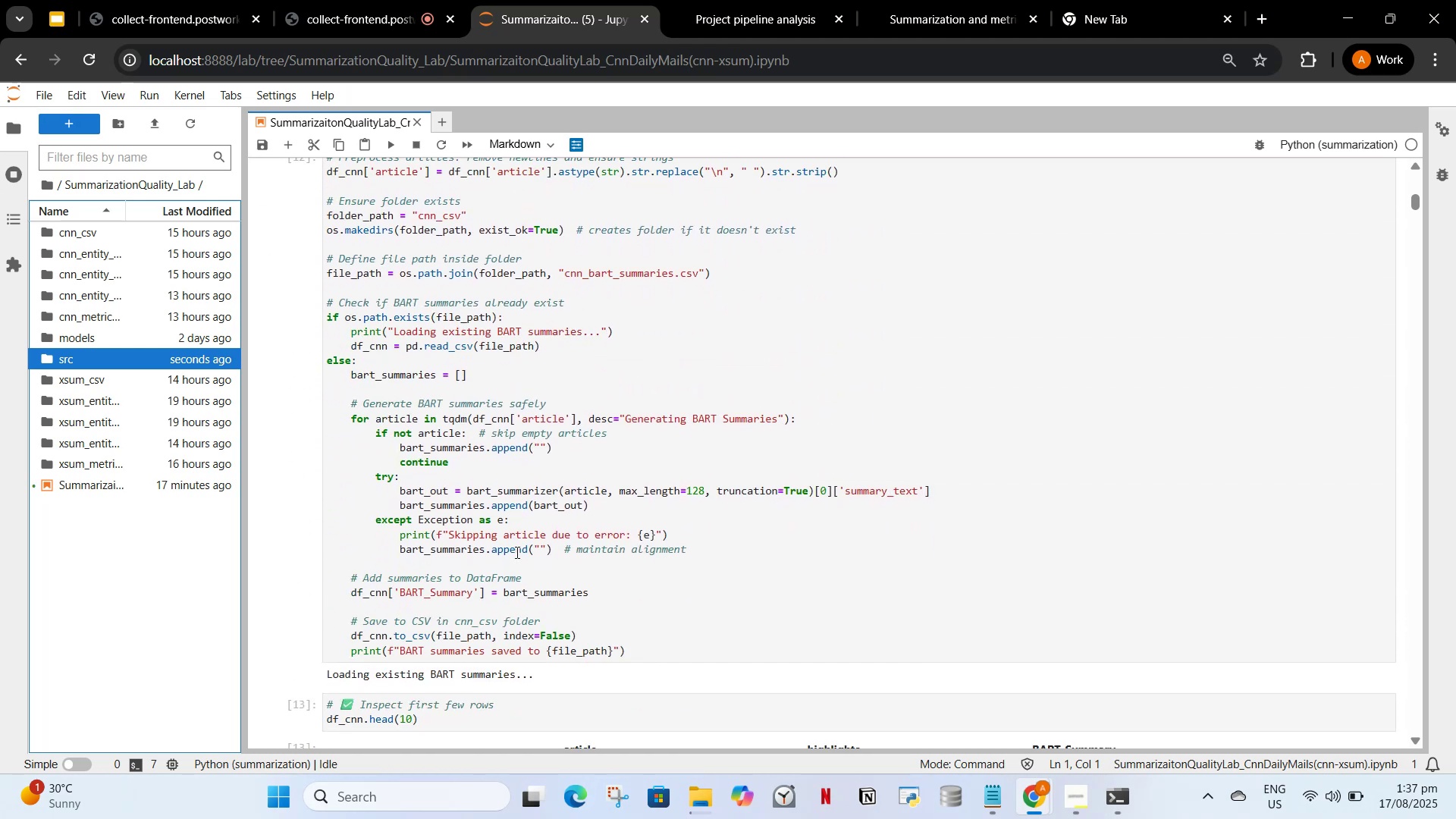 
scroll: coordinate [486, 438], scroll_direction: up, amount: 18.0
 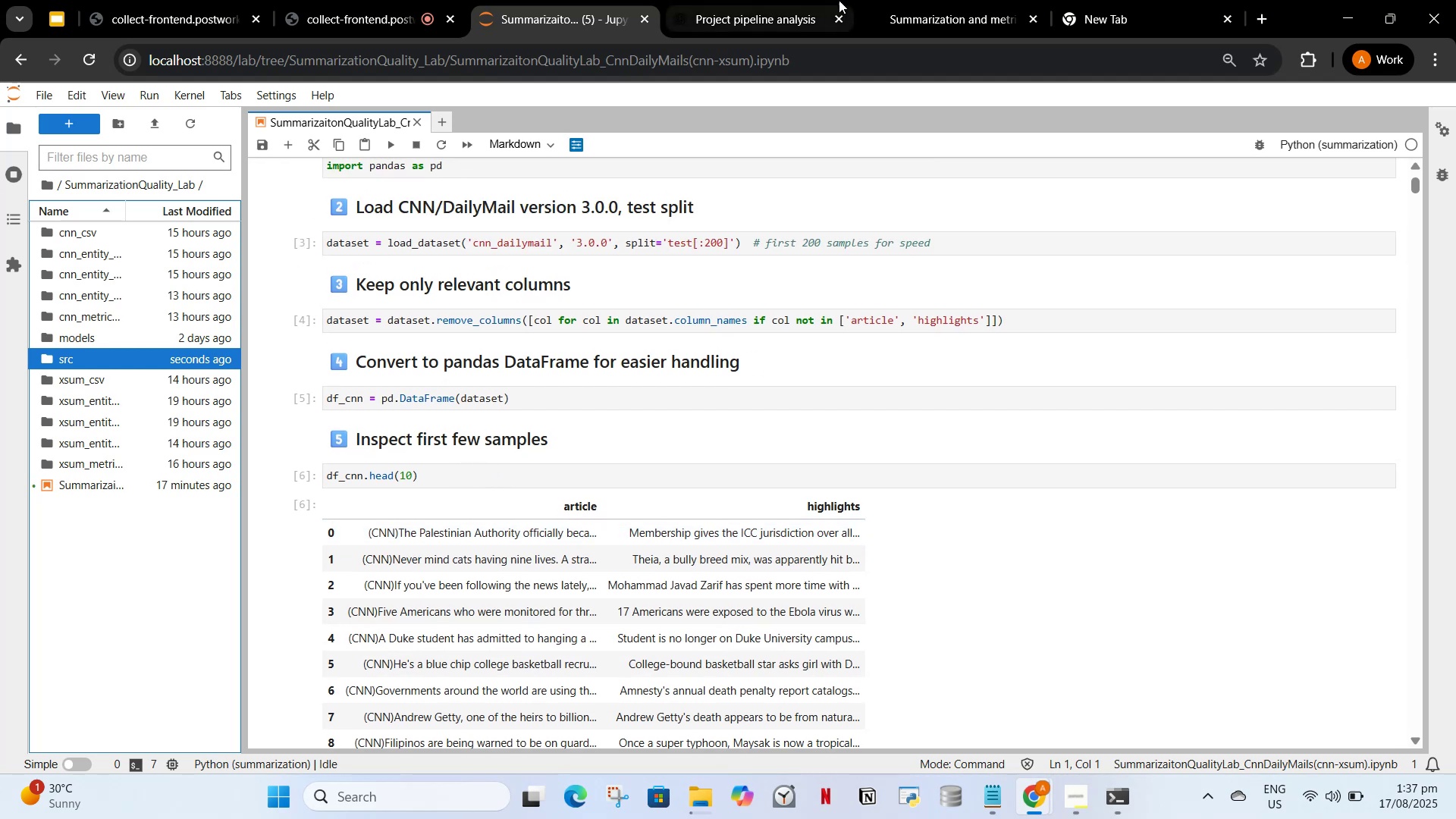 
left_click([758, 0])
 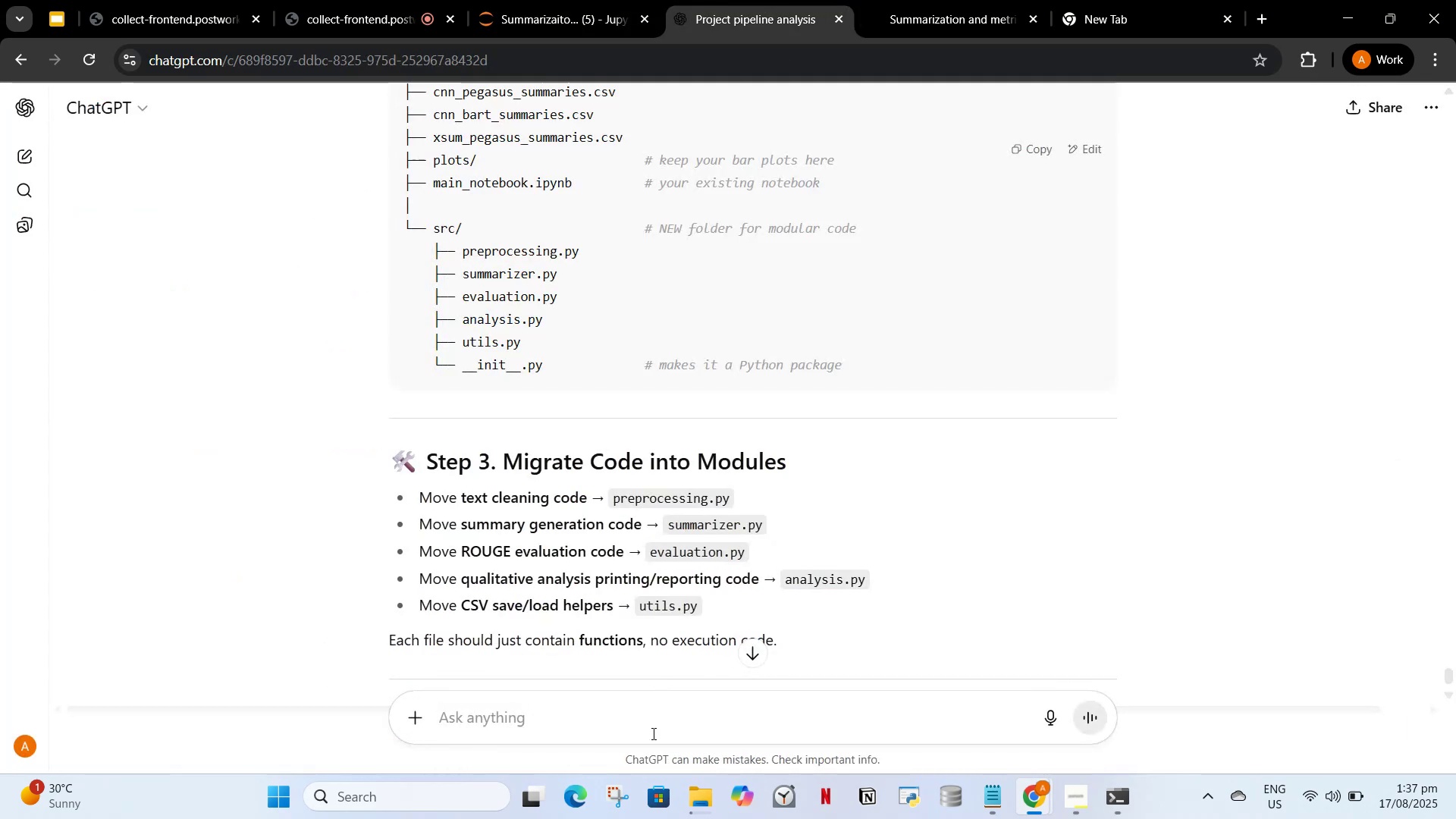 
left_click([656, 707])
 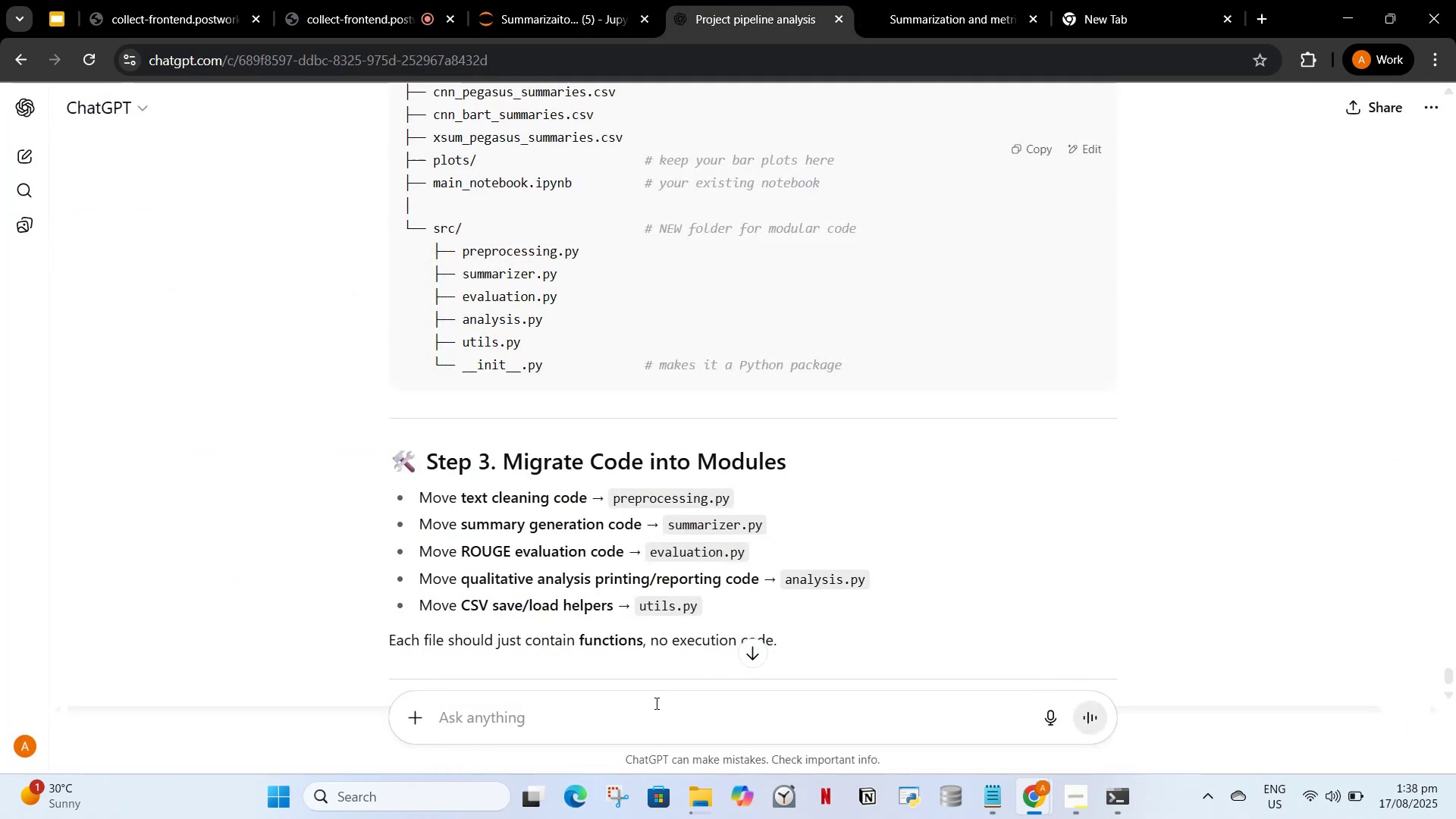 
type(as you know my project was there nay preprocessing in m project, just askng for reference)
 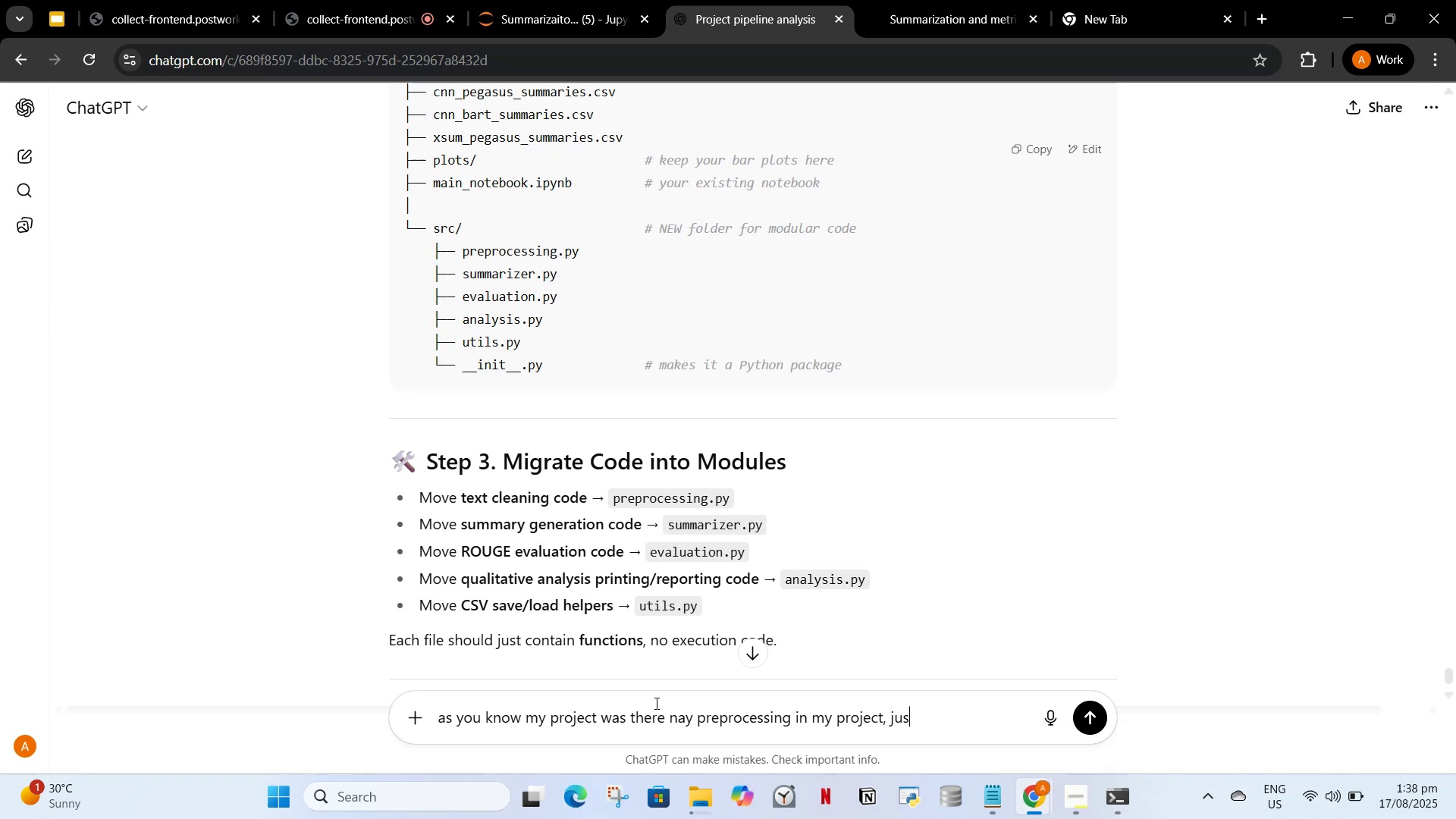 
key(Enter)
 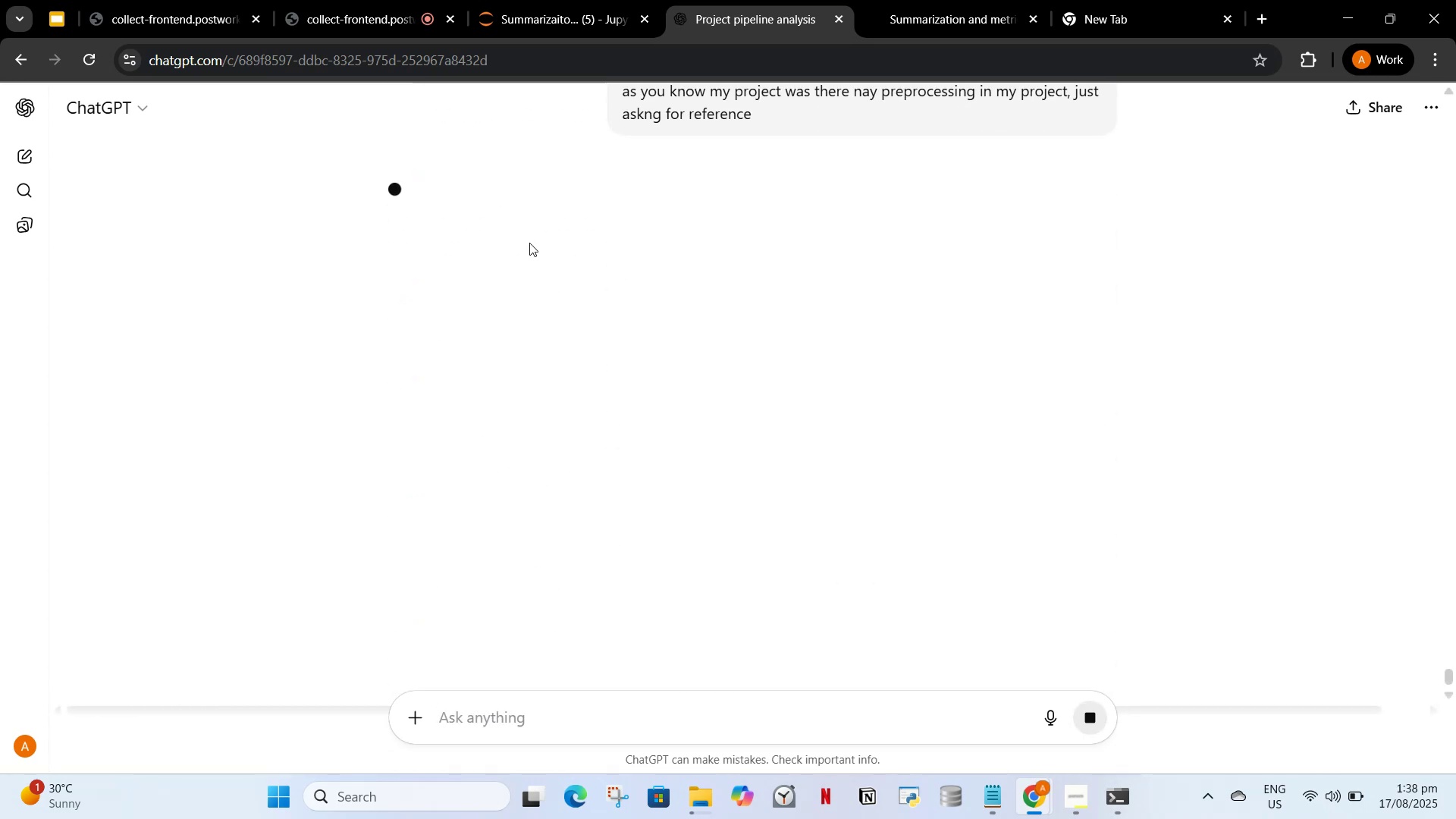 
wait(20.5)
 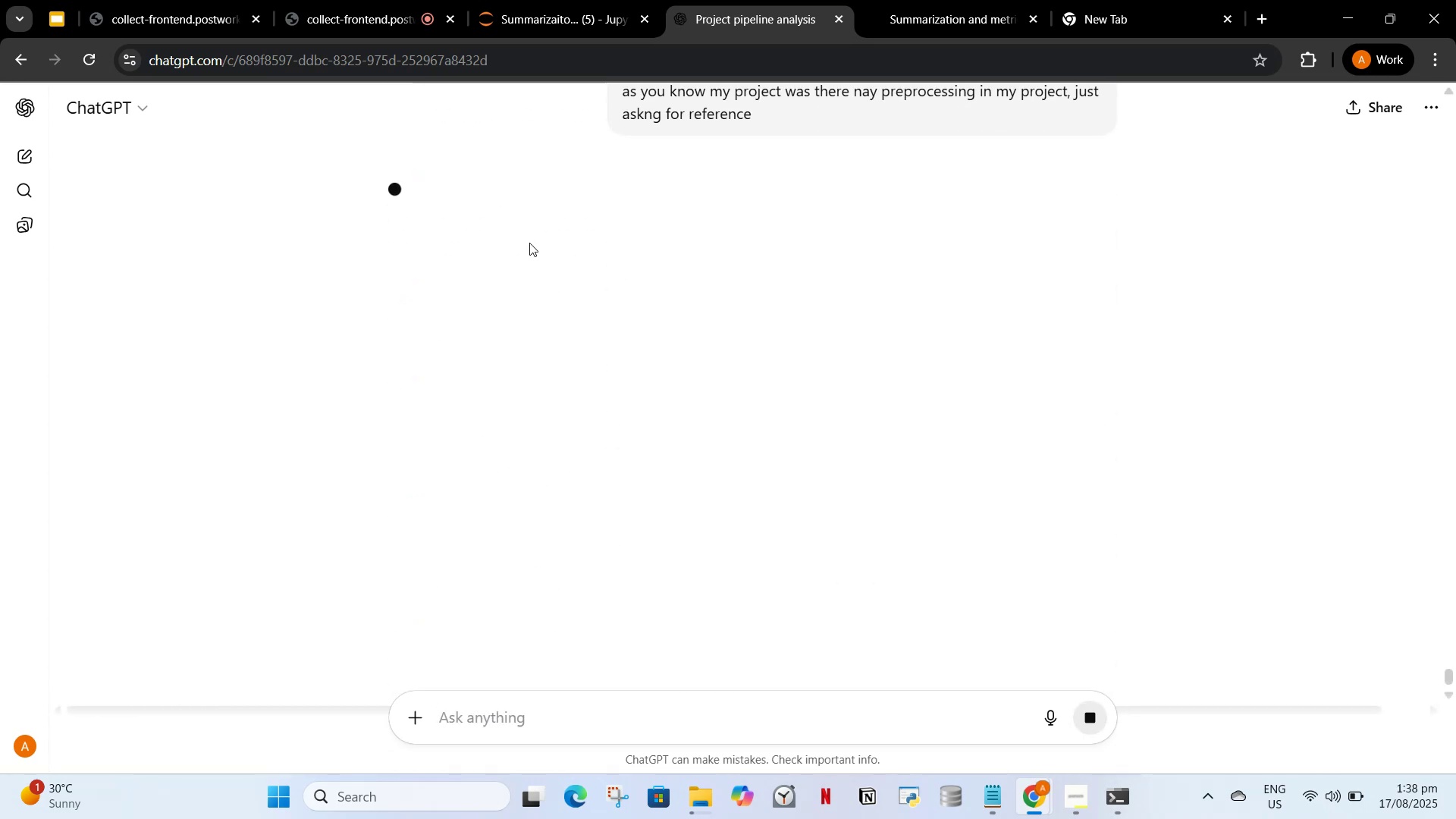 
left_click([698, 800])
 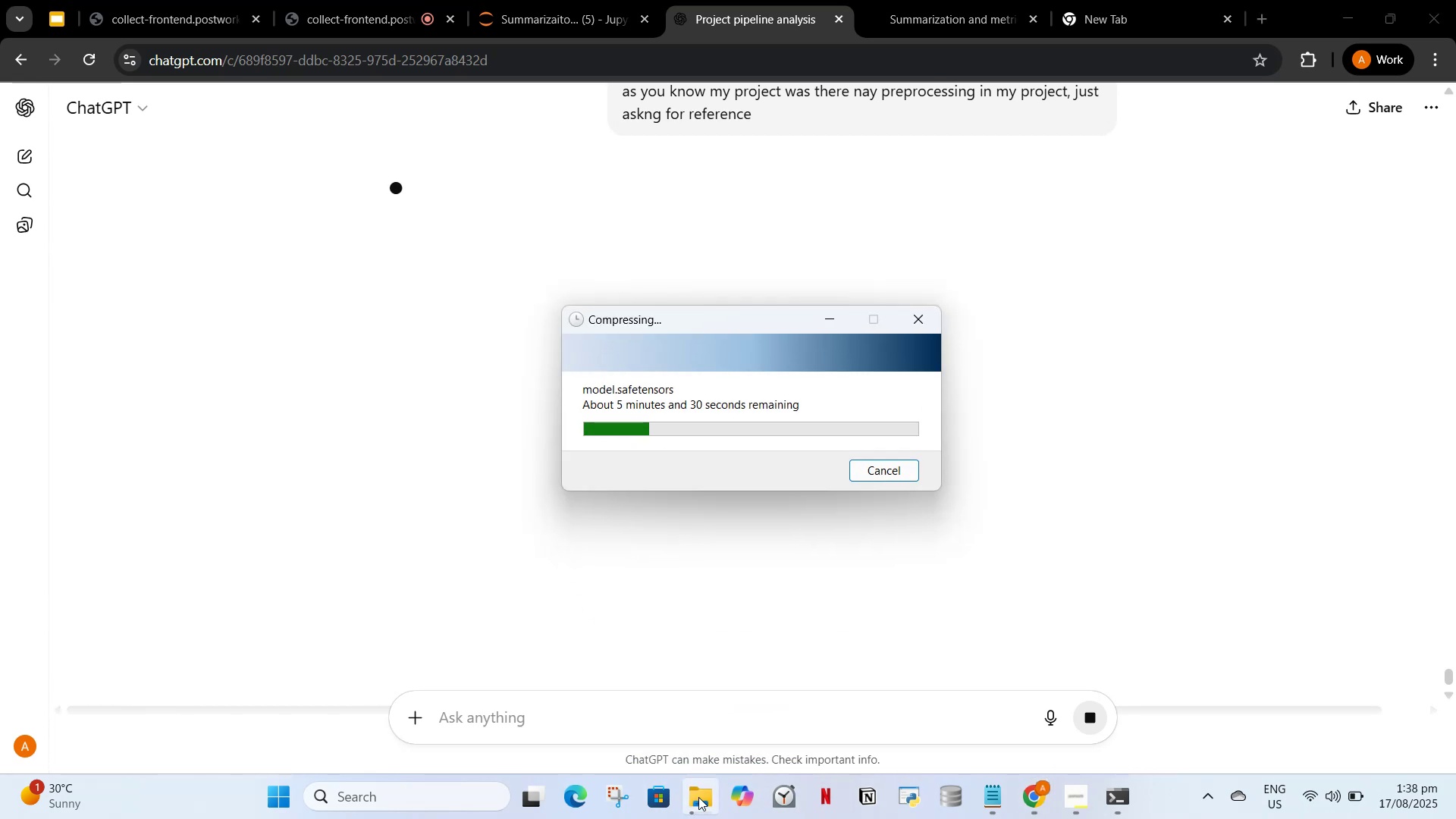 
left_click([698, 797])
 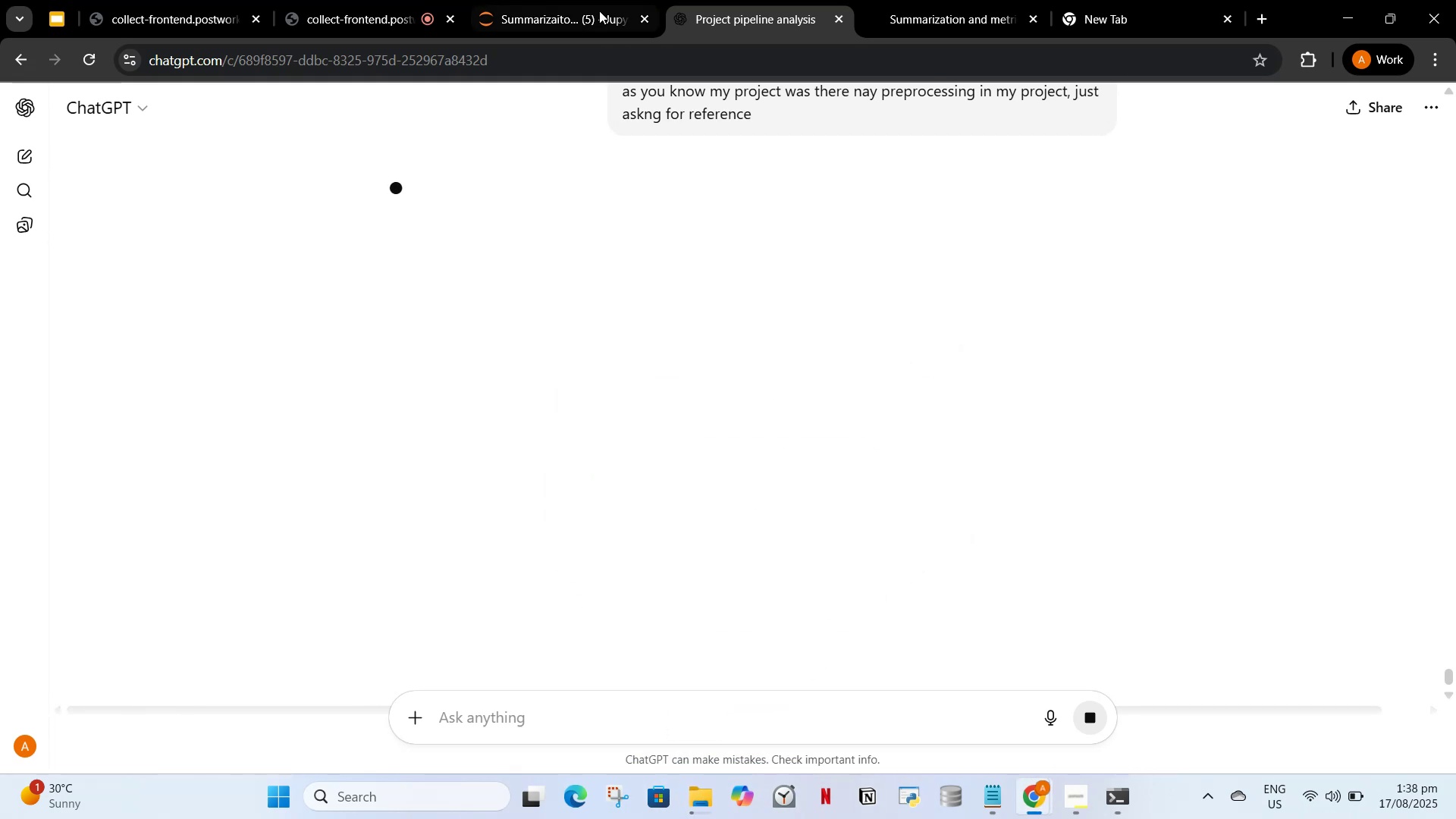 
wait(6.61)
 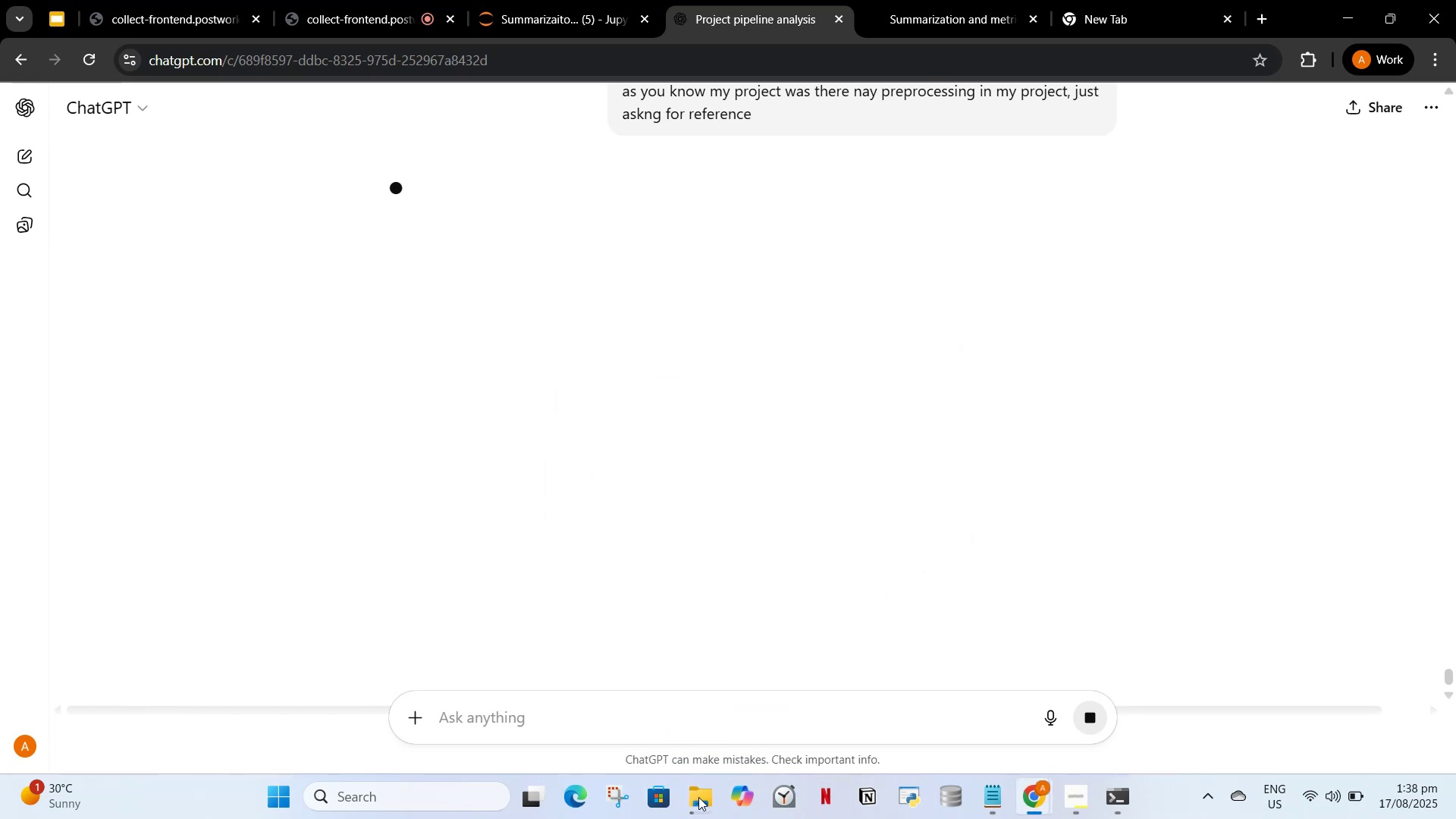 
mouse_move([83, 354])
 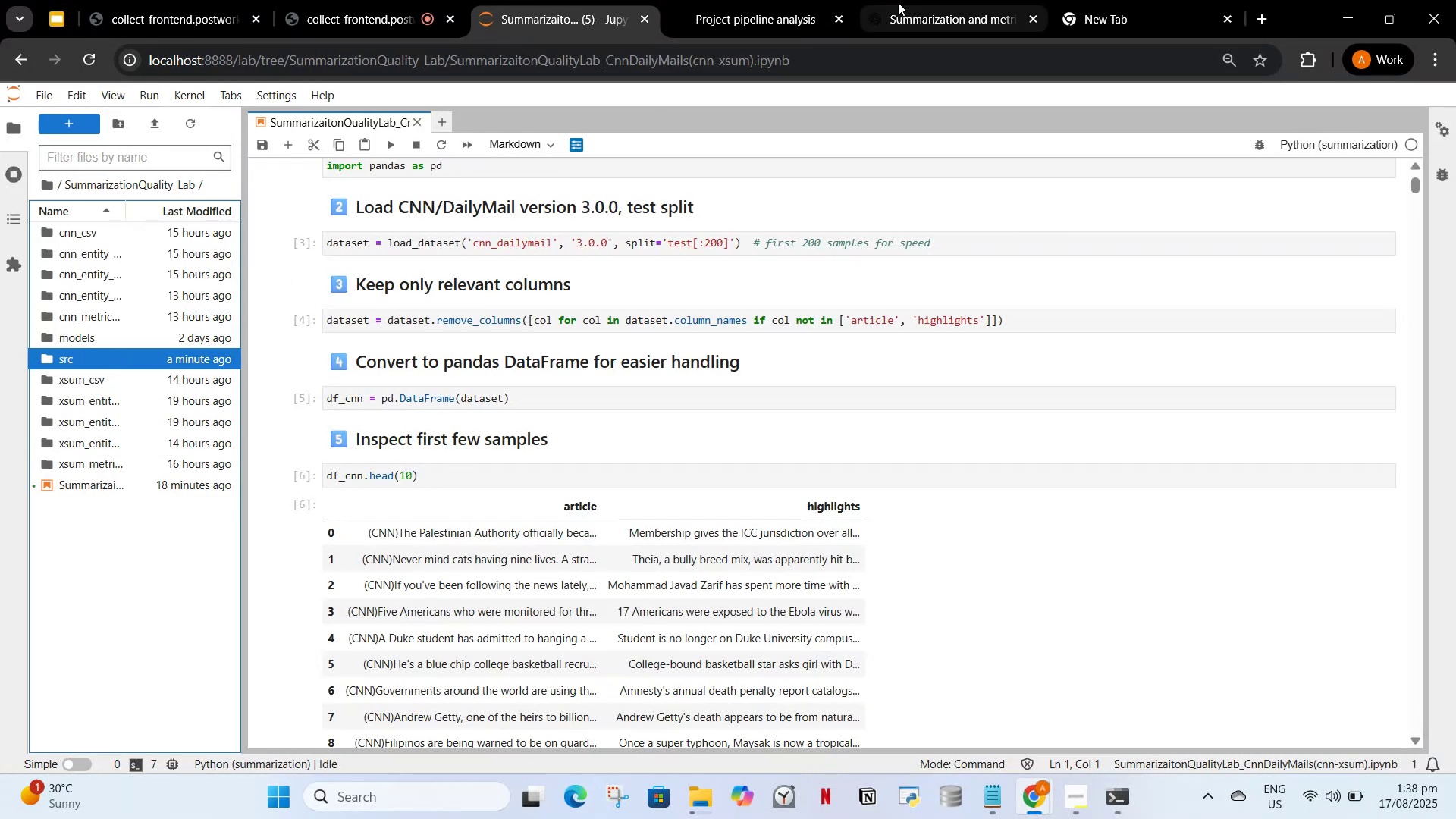 
left_click([696, 7])
 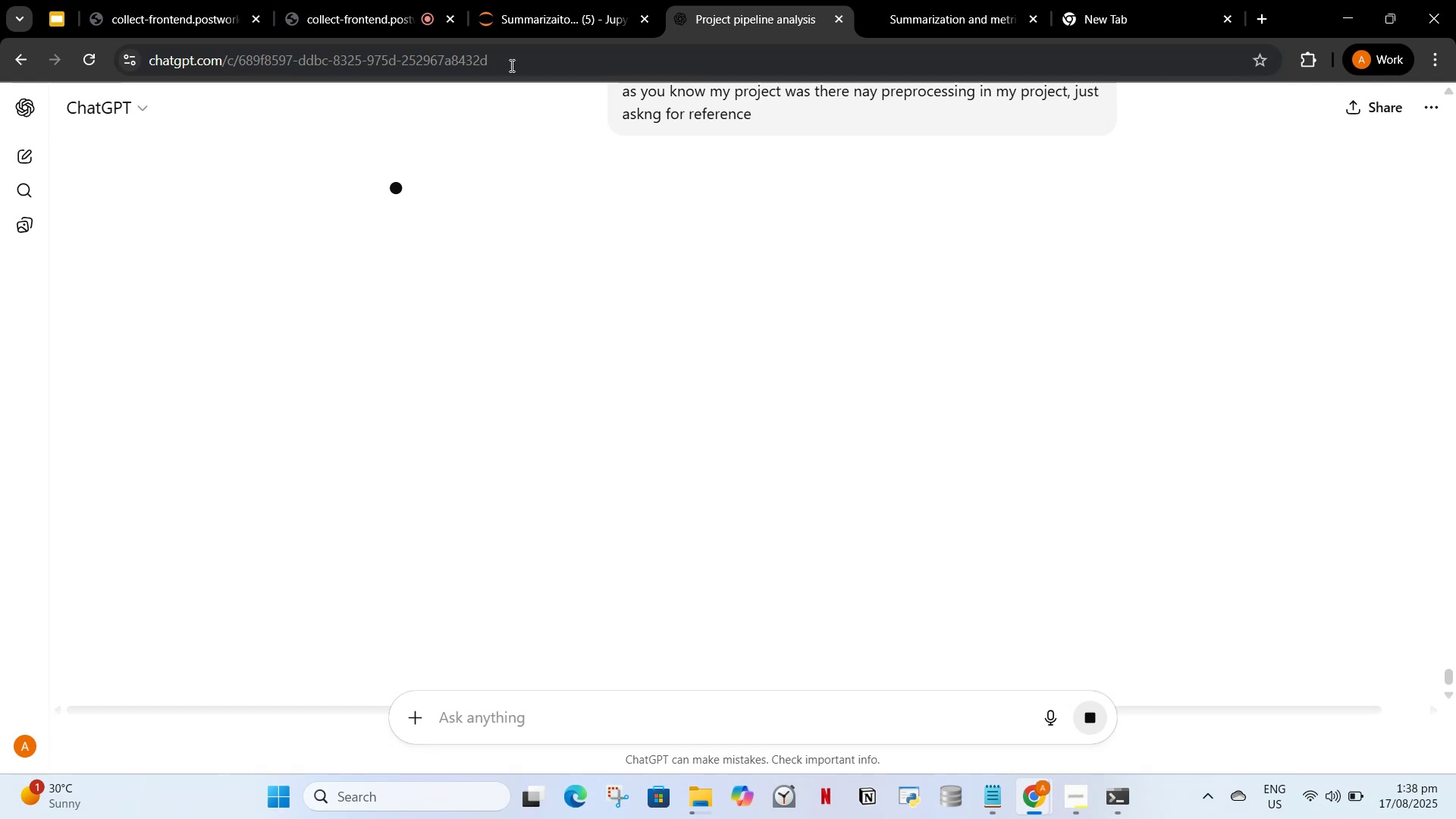 
wait(7.44)
 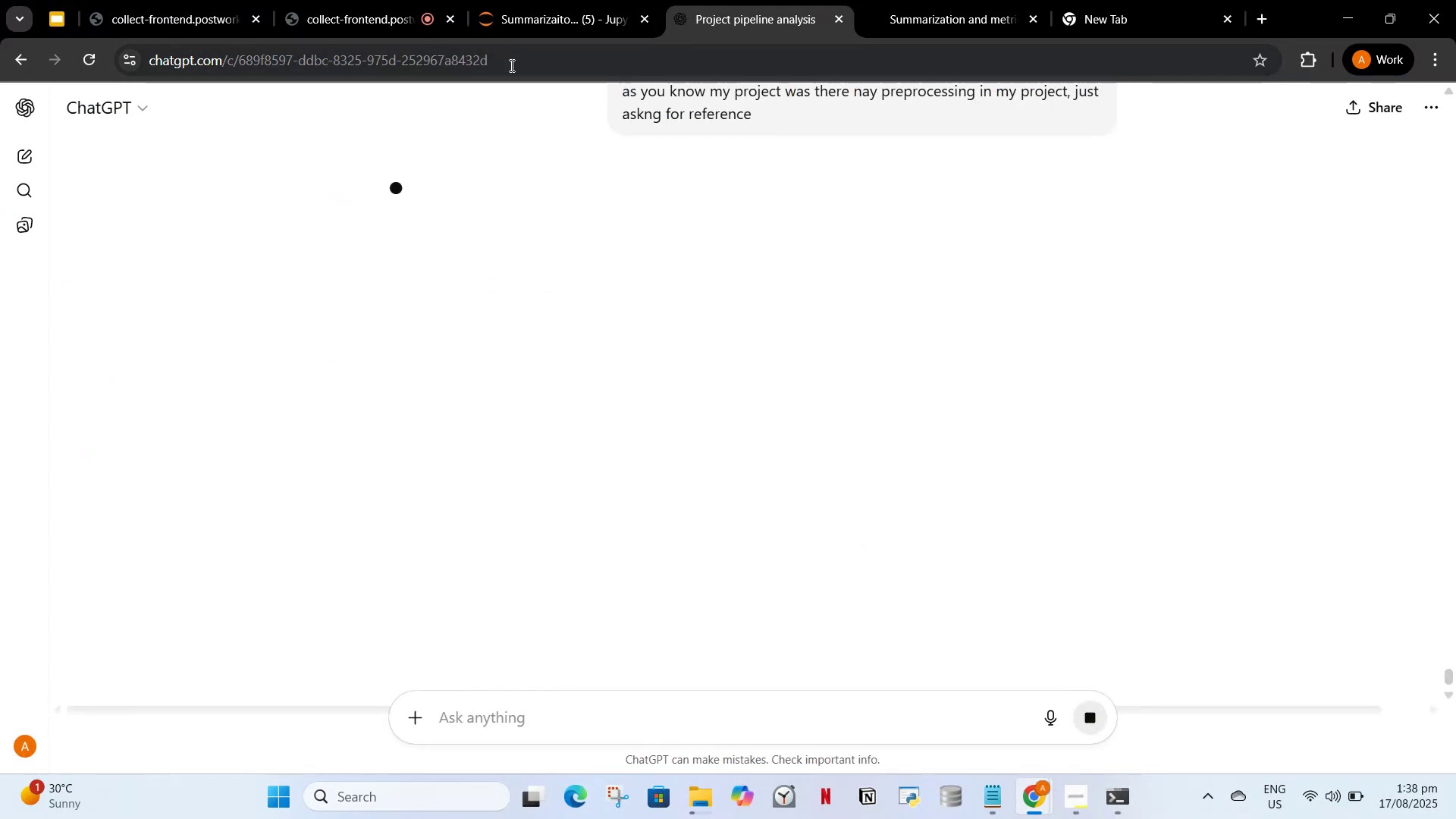 
scroll: coordinate [440, 334], scroll_direction: down, amount: 3.0
 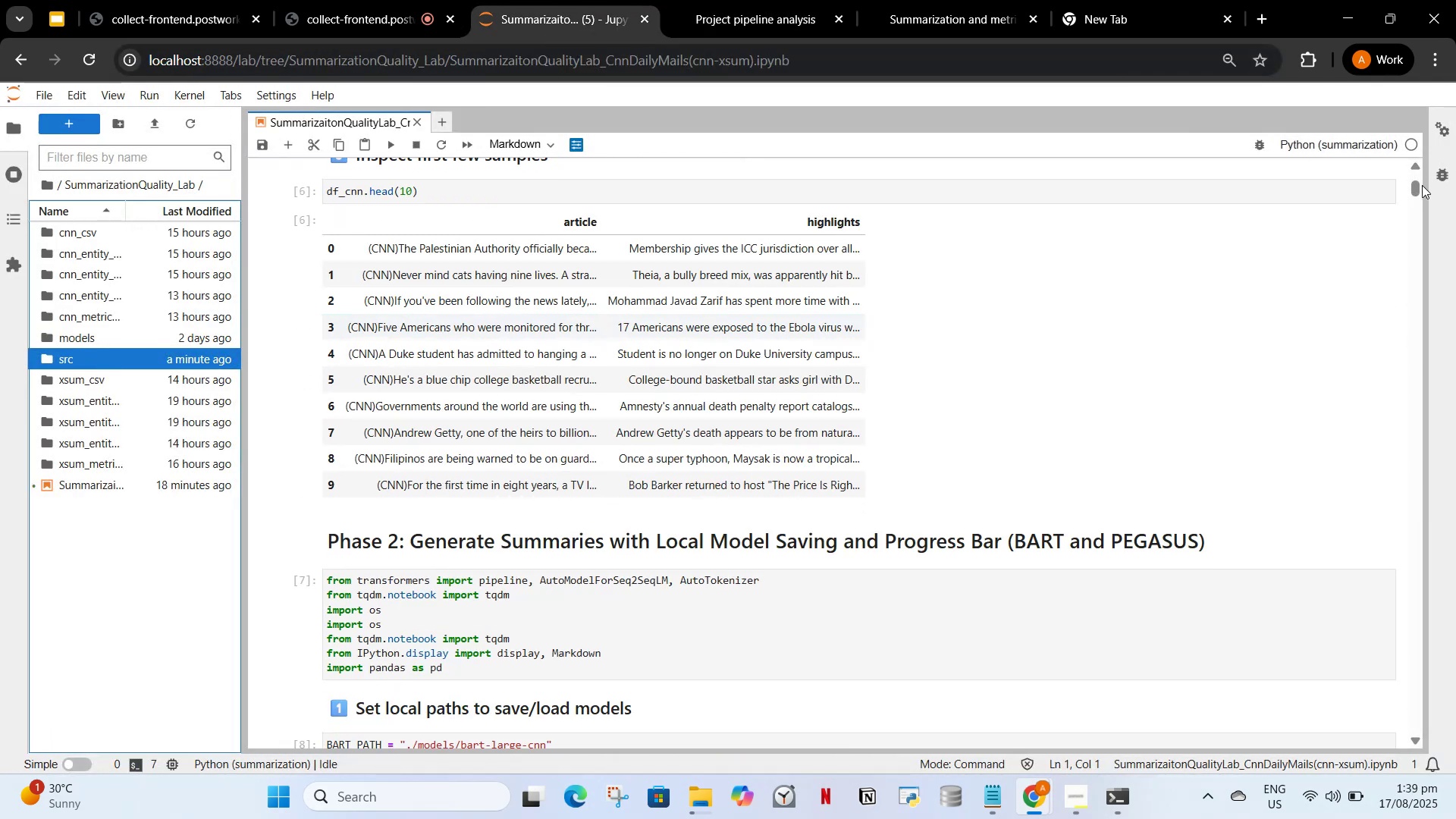 
left_click_drag(start_coordinate=[1420, 186], to_coordinate=[1448, 668])
 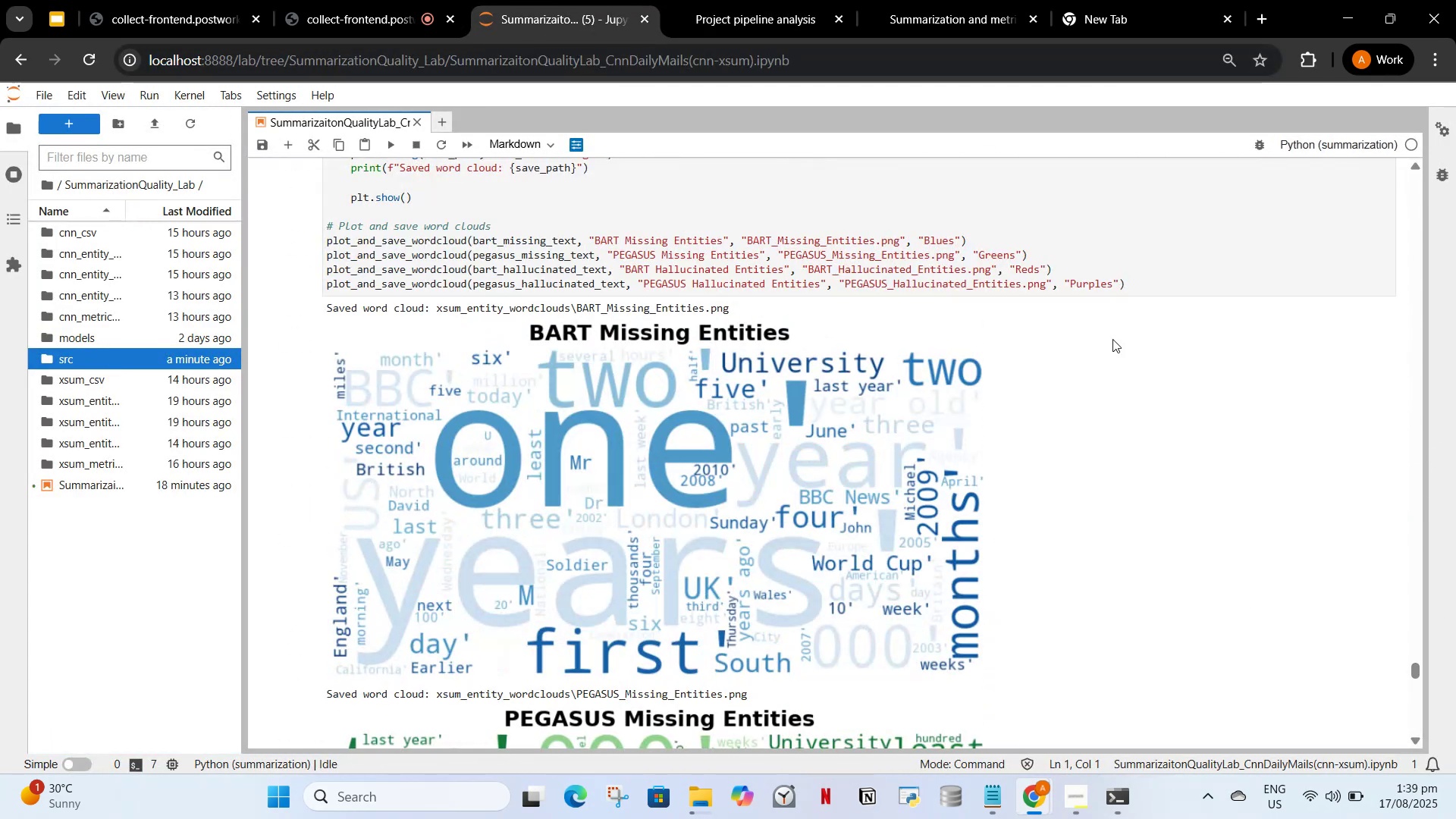 
scroll: coordinate [403, 287], scroll_direction: down, amount: 60.0
 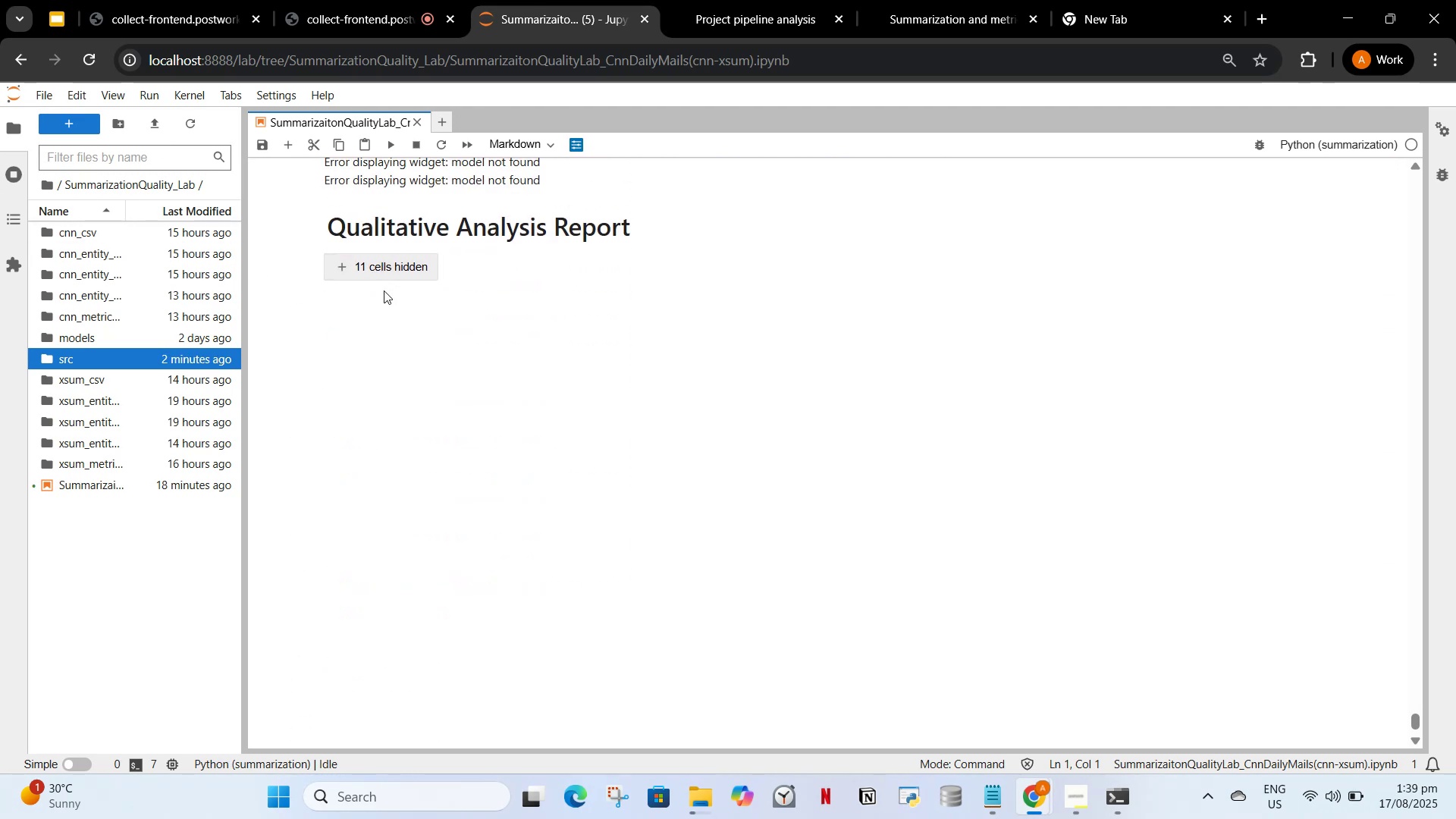 
scroll: coordinate [394, 265], scroll_direction: up, amount: 1.0
 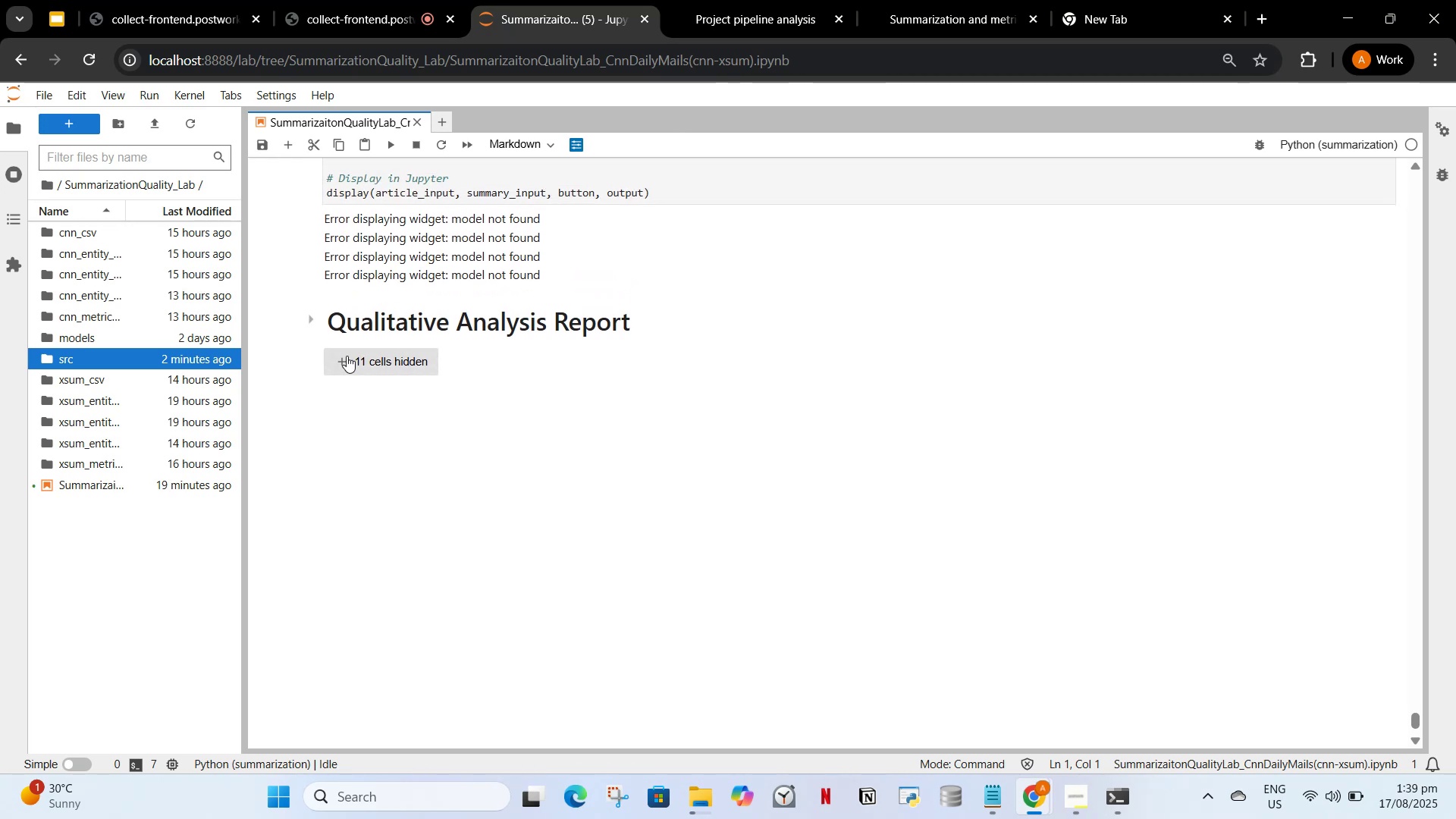 
left_click([347, 356])
 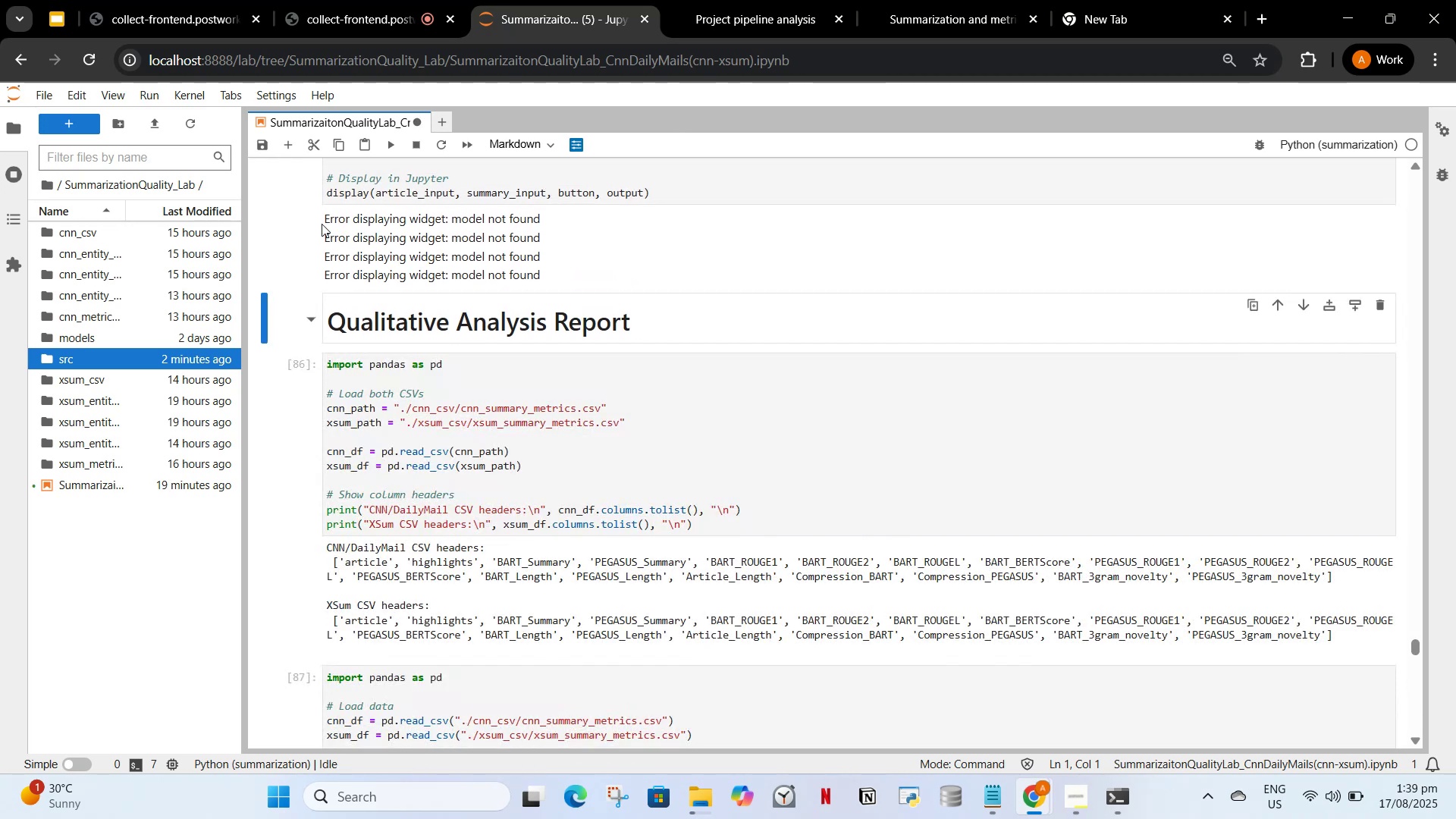 
scroll: coordinate [375, 417], scroll_direction: up, amount: 4.0
 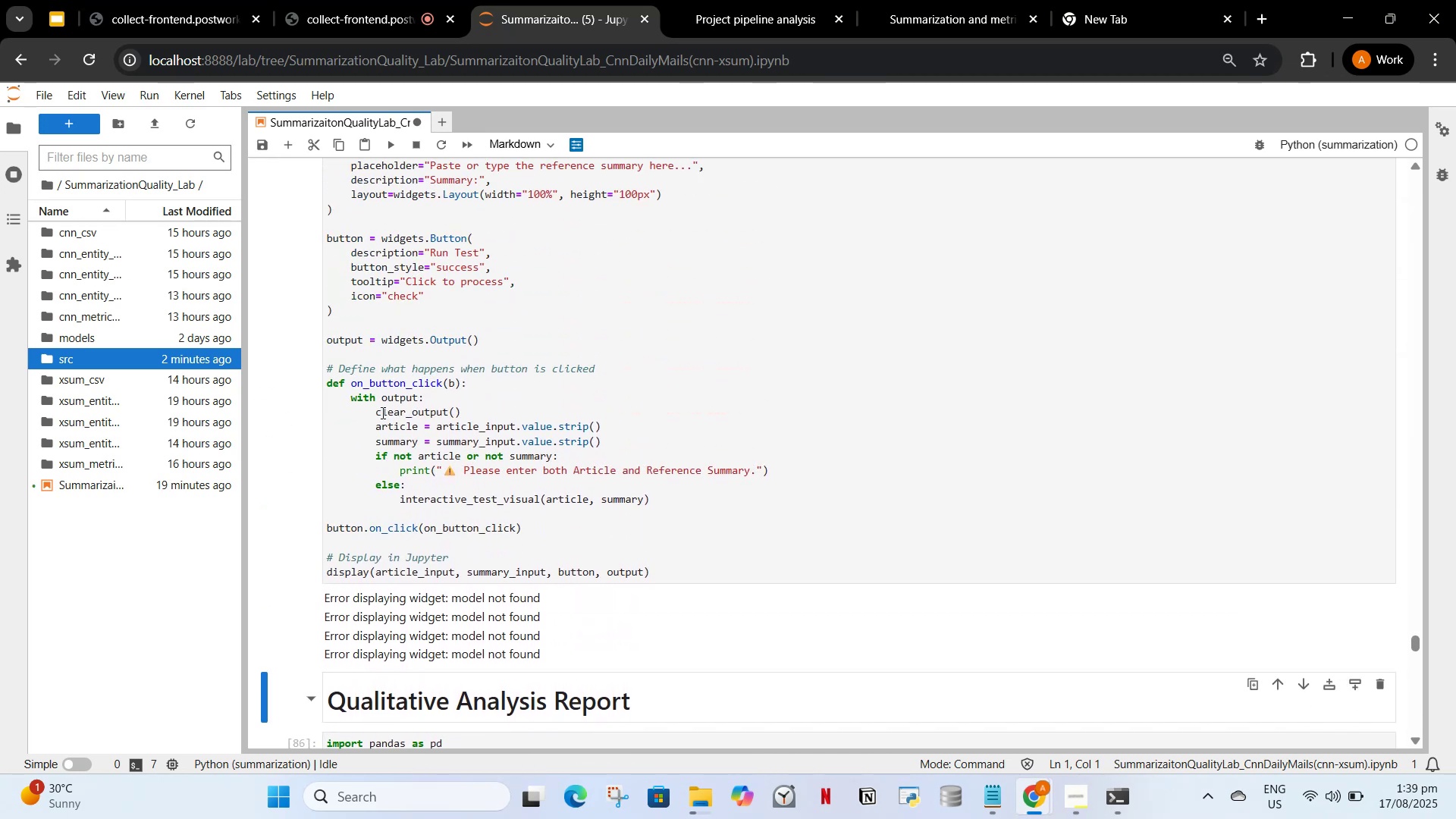 
scroll: coordinate [389, 396], scroll_direction: down, amount: 5.0
 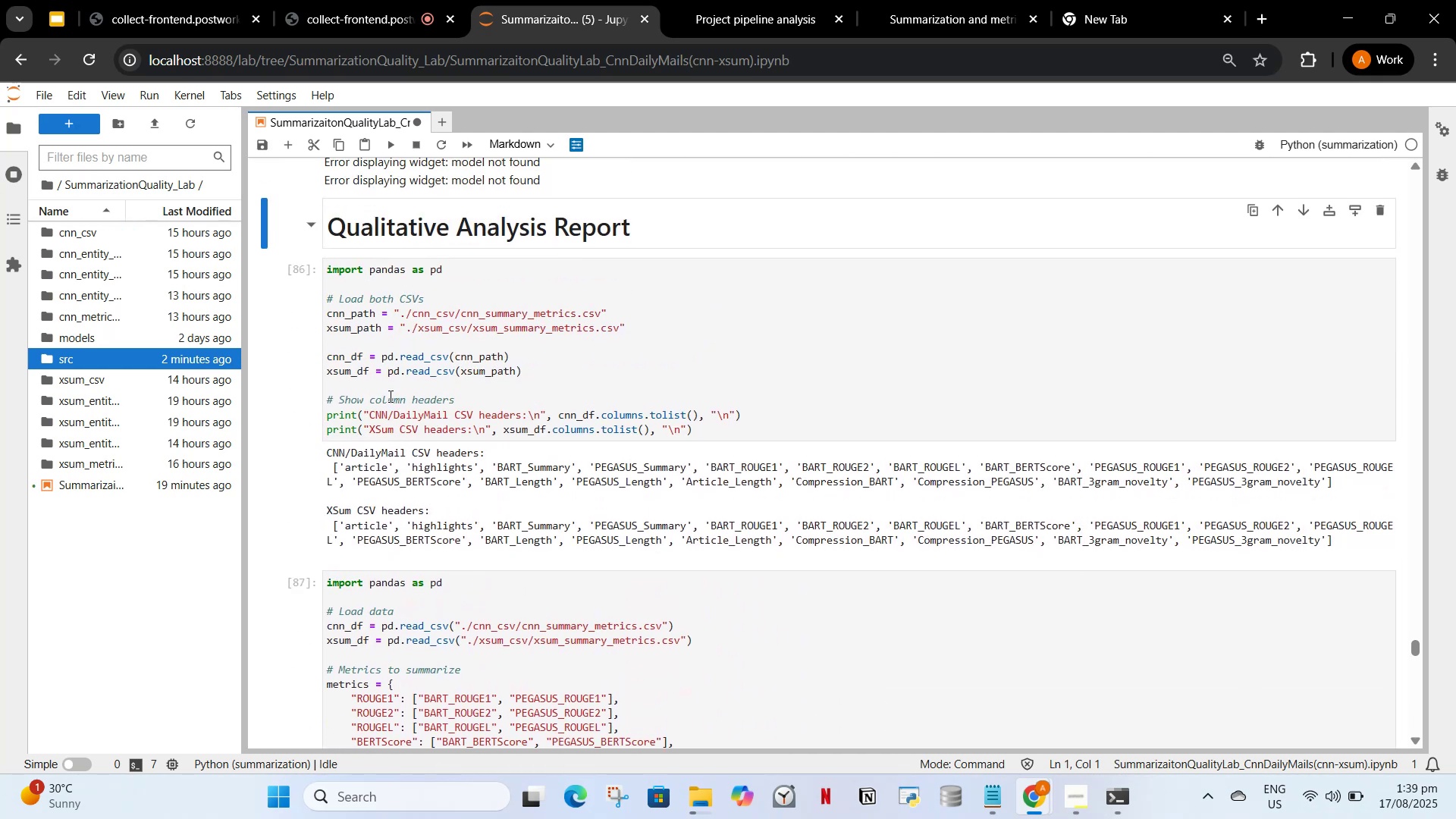 
scroll: coordinate [522, 447], scroll_direction: up, amount: 33.0
 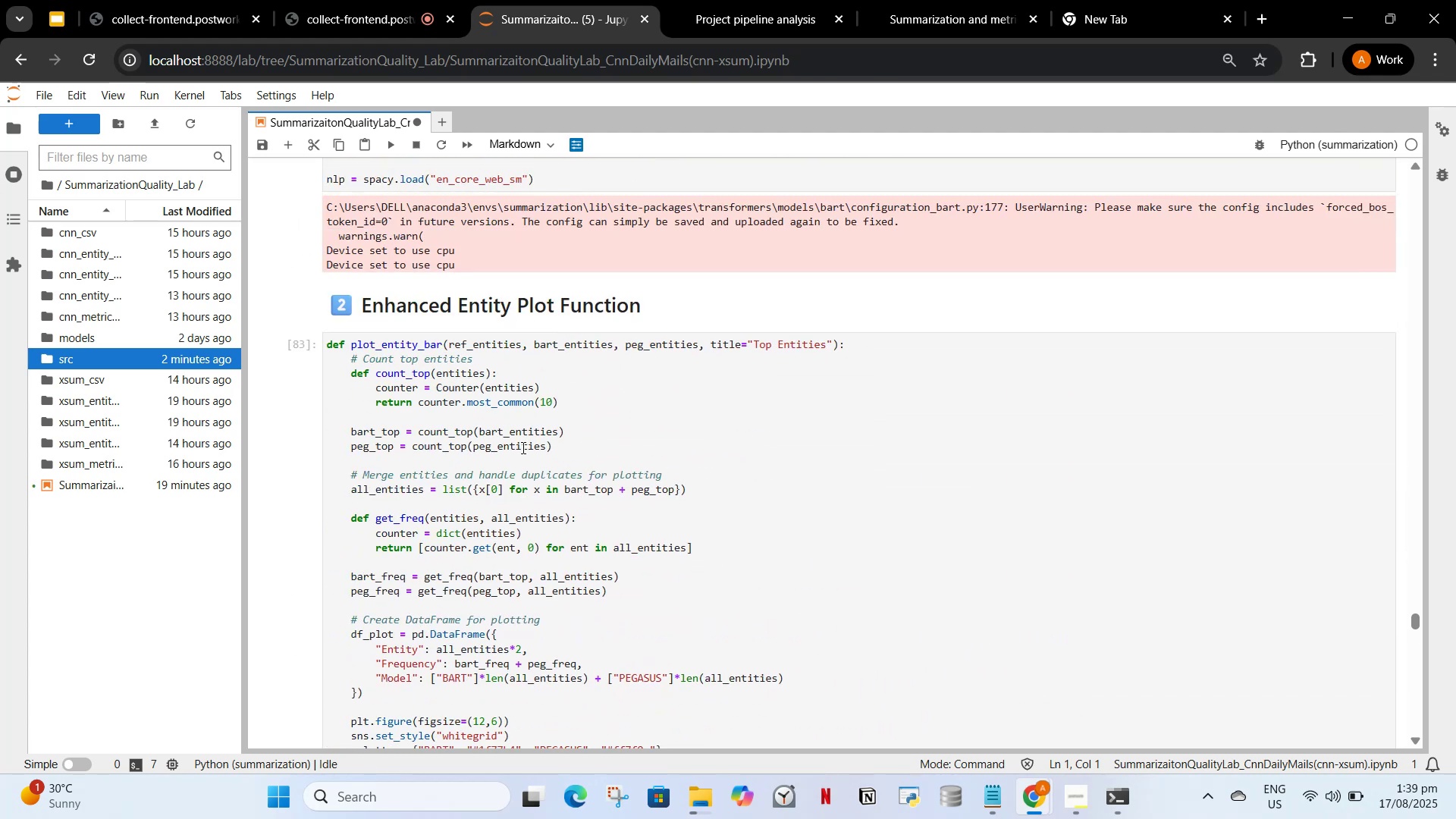 
scroll: coordinate [521, 447], scroll_direction: up, amount: 4.0
 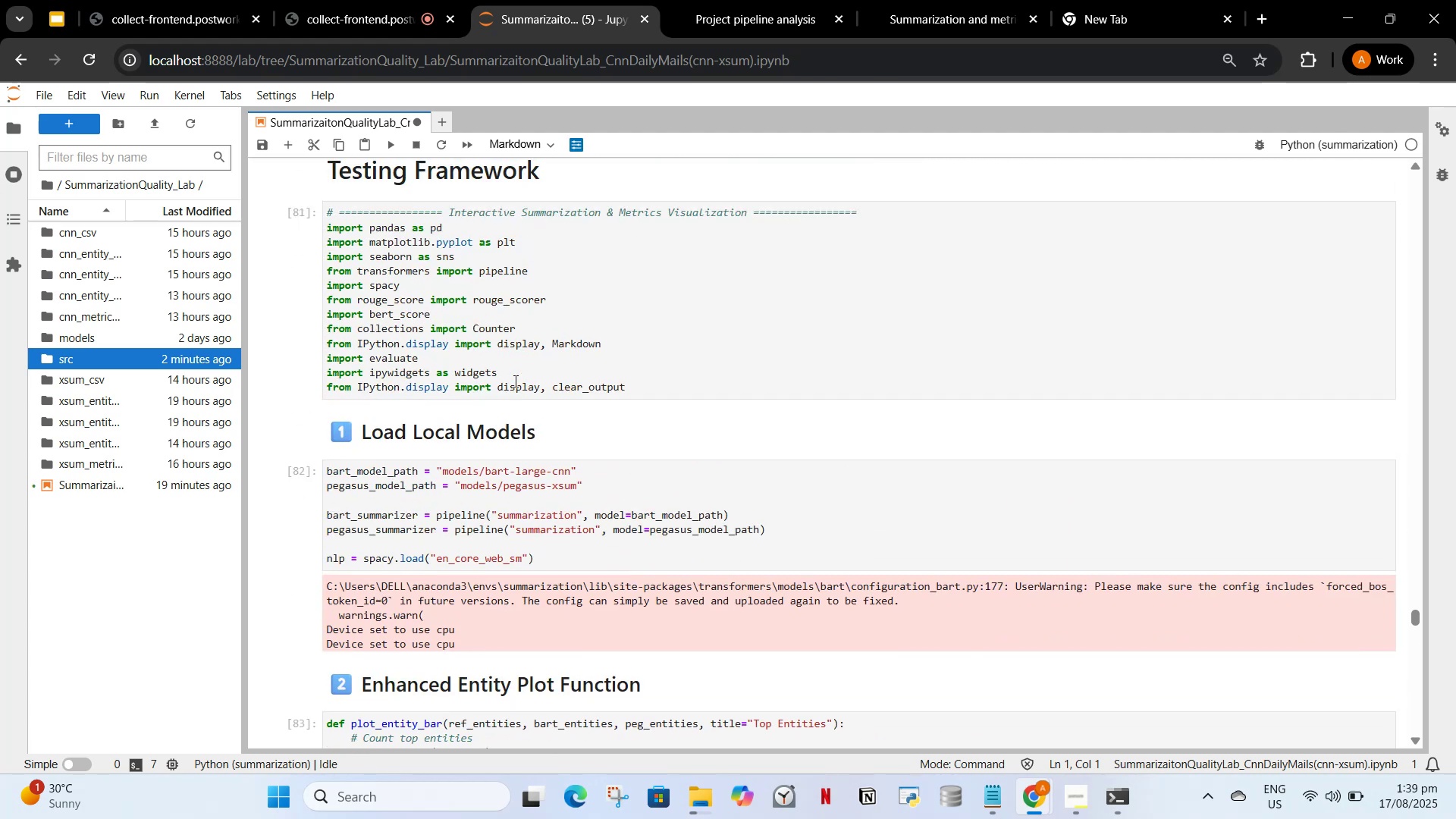 
scroll: coordinate [517, 438], scroll_direction: down, amount: 61.0
 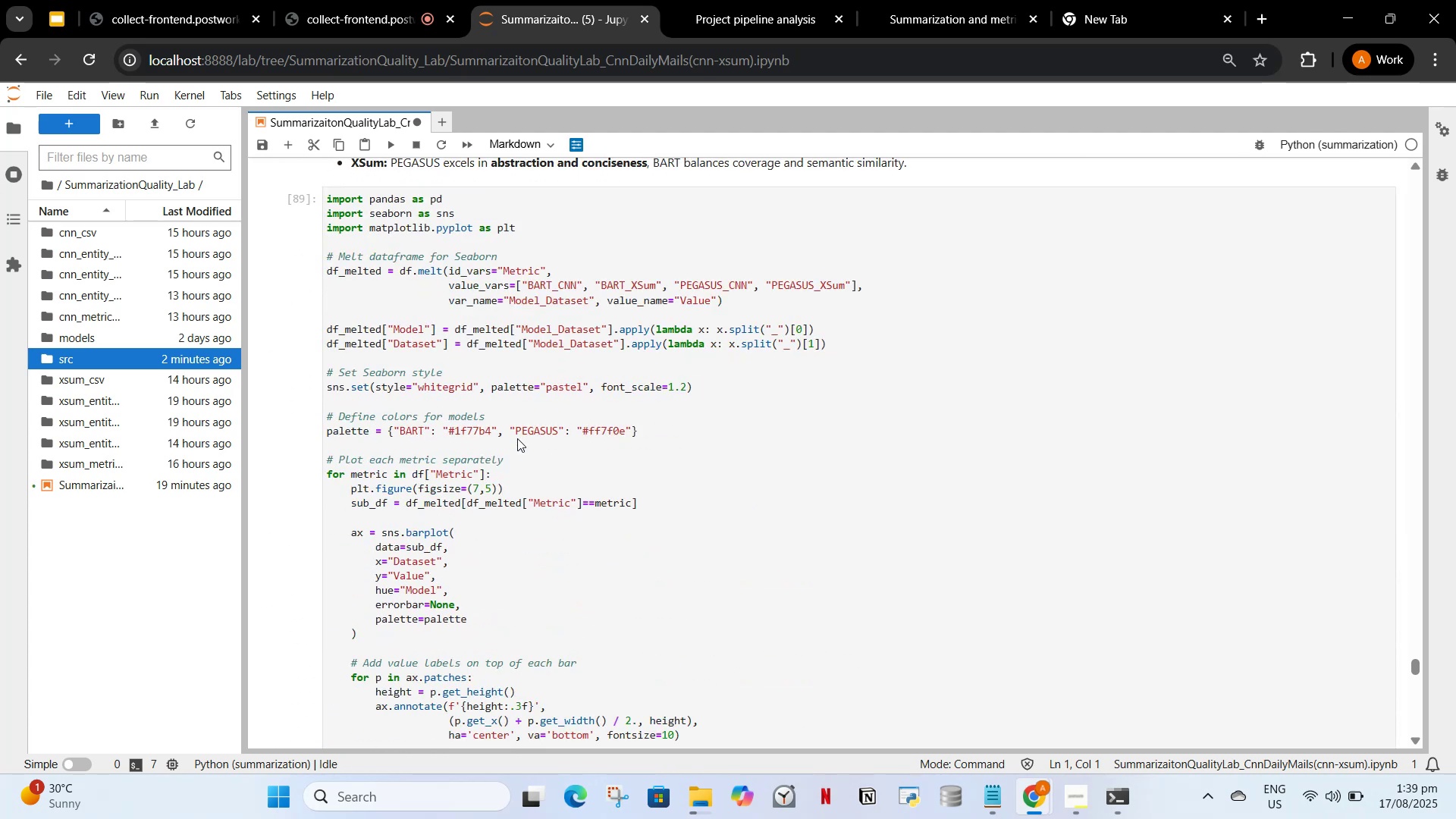 
scroll: coordinate [517, 438], scroll_direction: up, amount: 6.0
 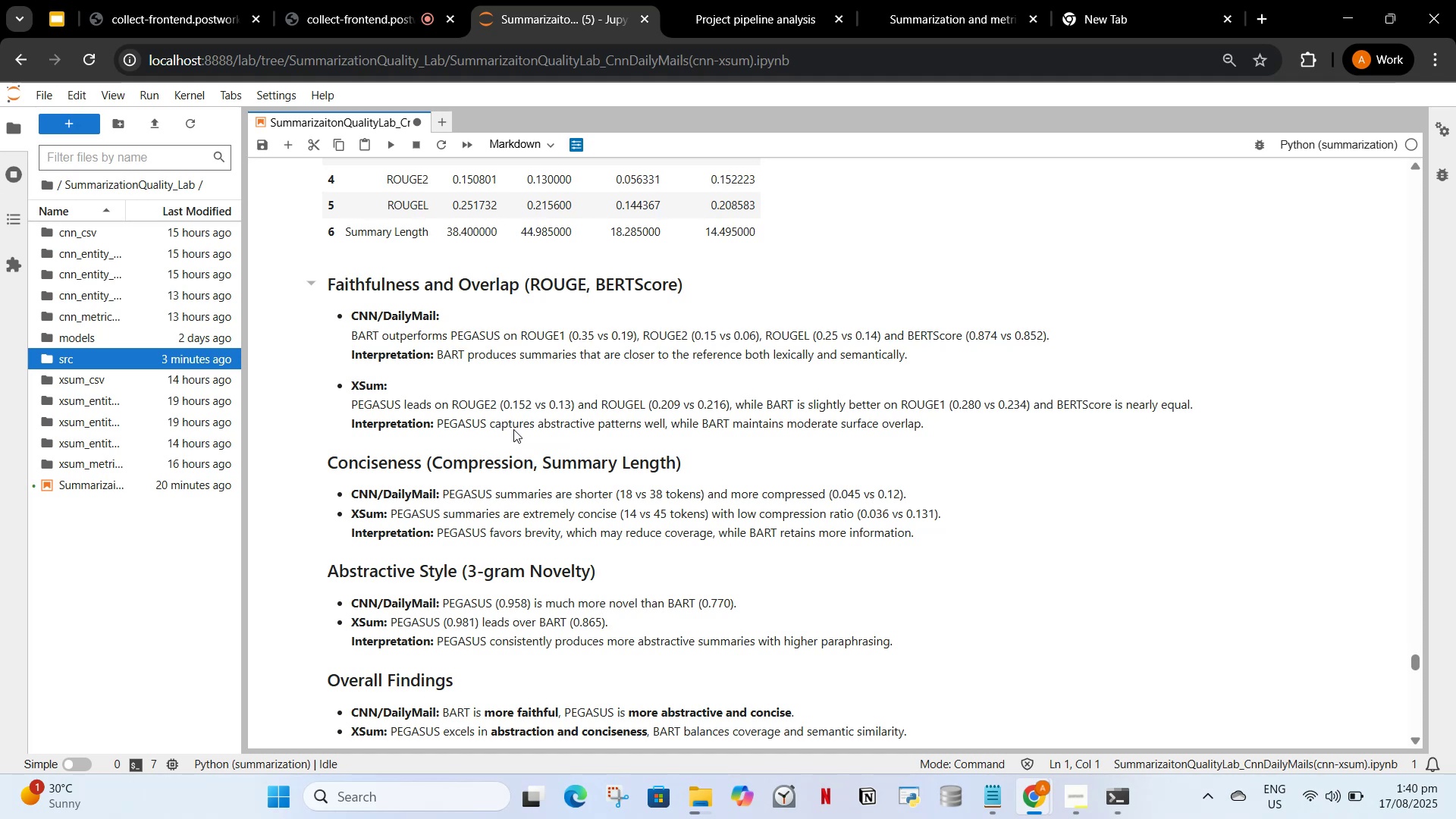 
wait(46.26)
 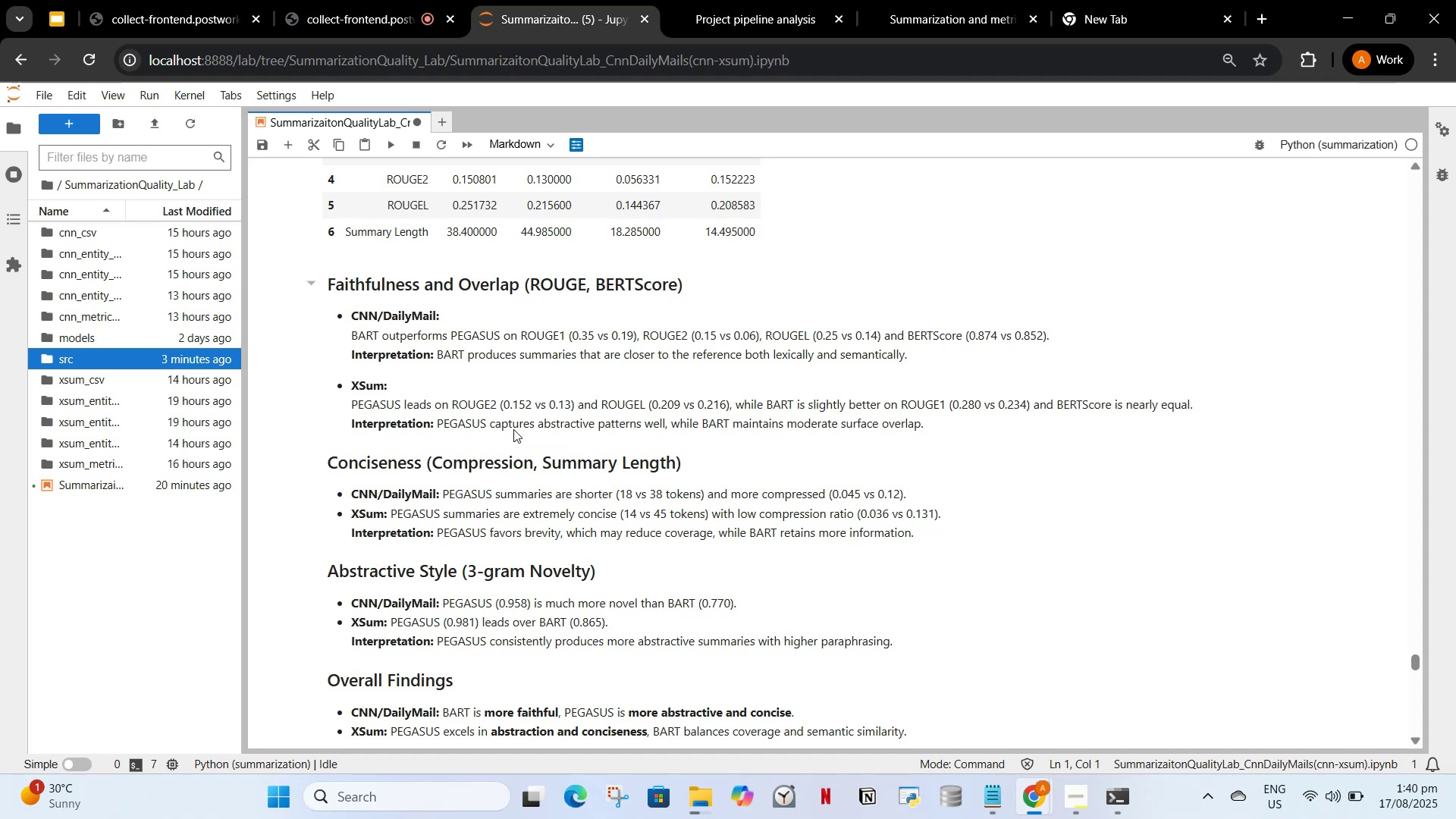 
scroll: coordinate [995, 662], scroll_direction: down, amount: 71.0
 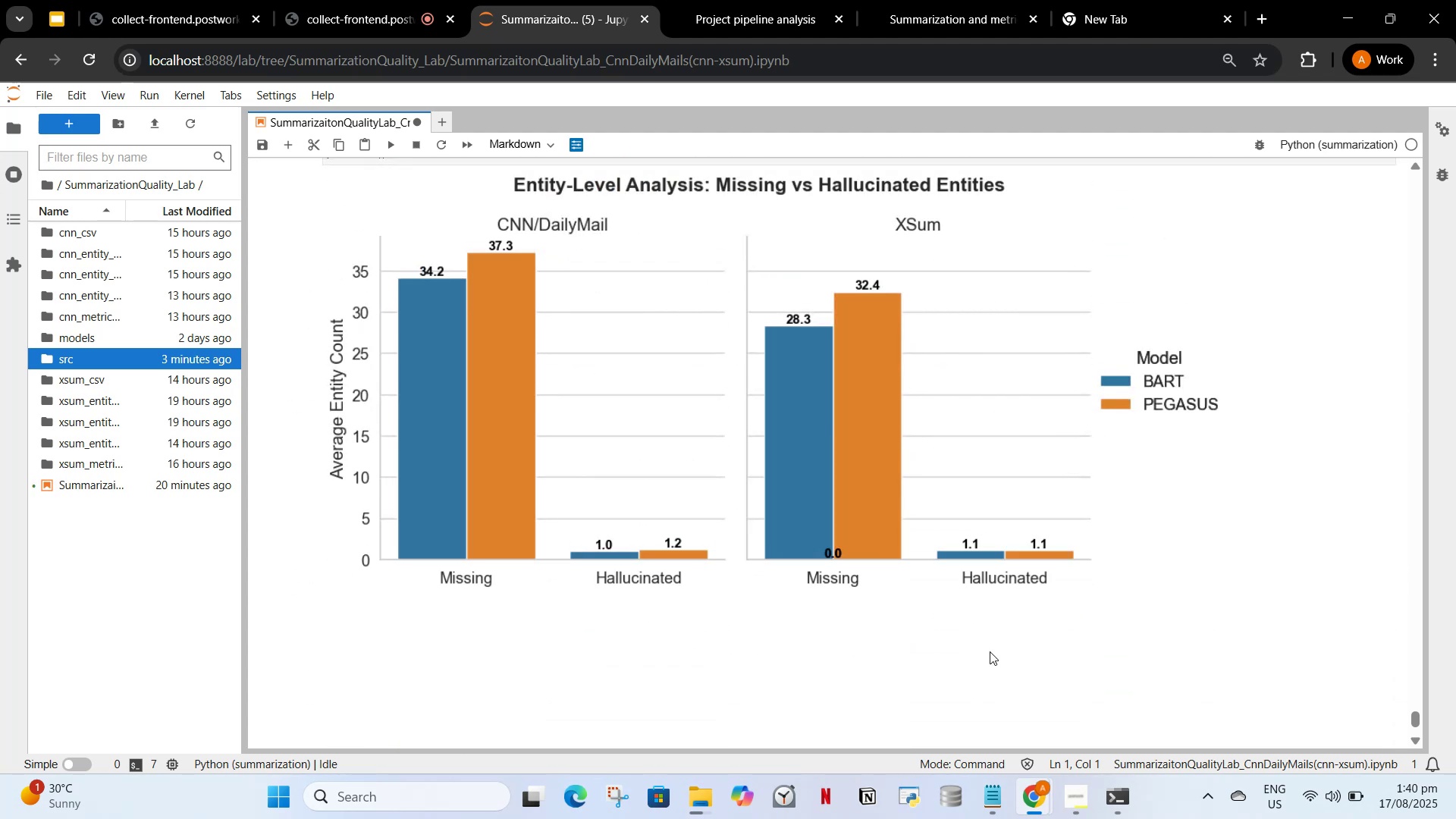 
scroll: coordinate [842, 521], scroll_direction: up, amount: 7.0
 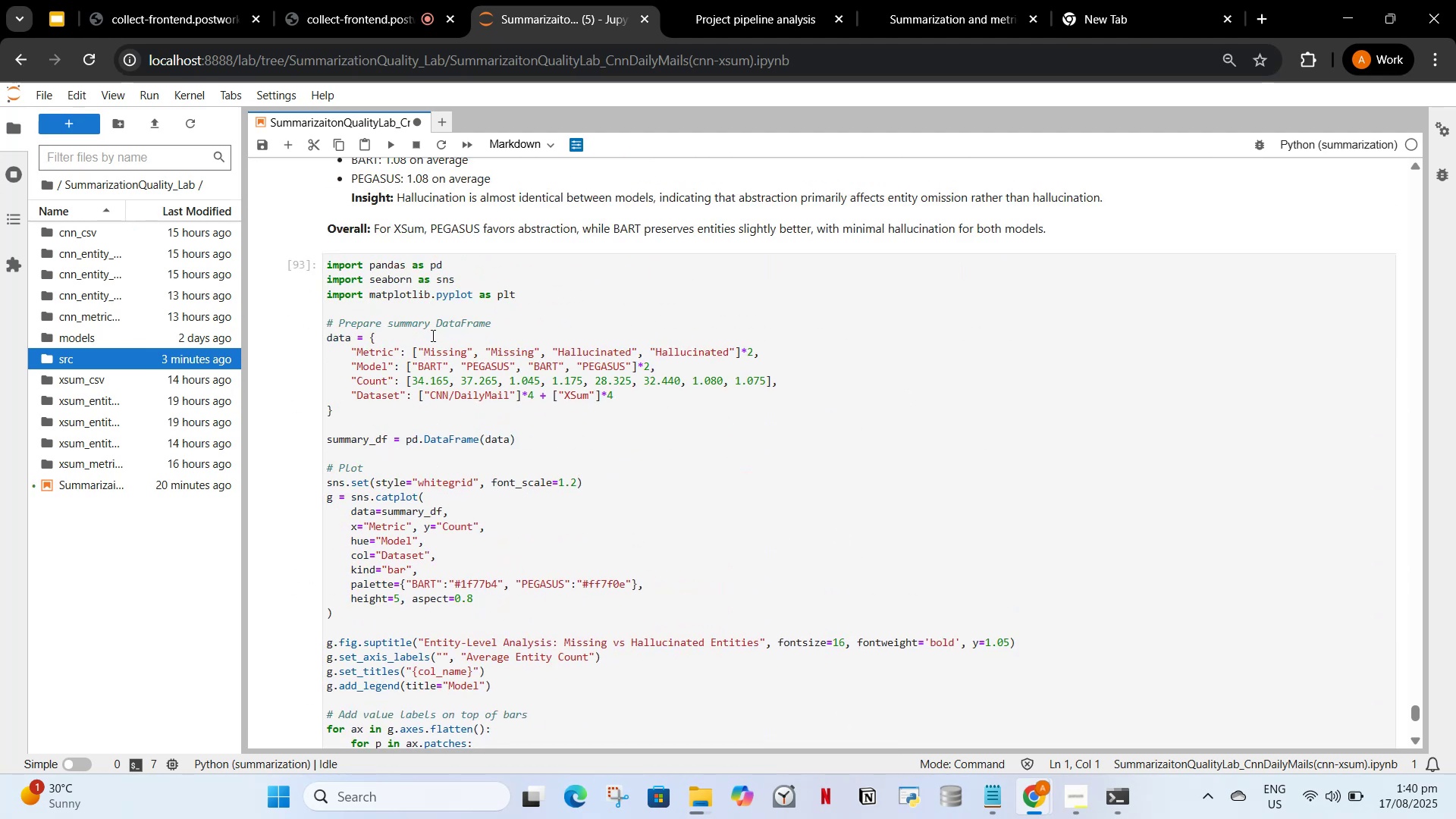 
left_click([713, 0])
 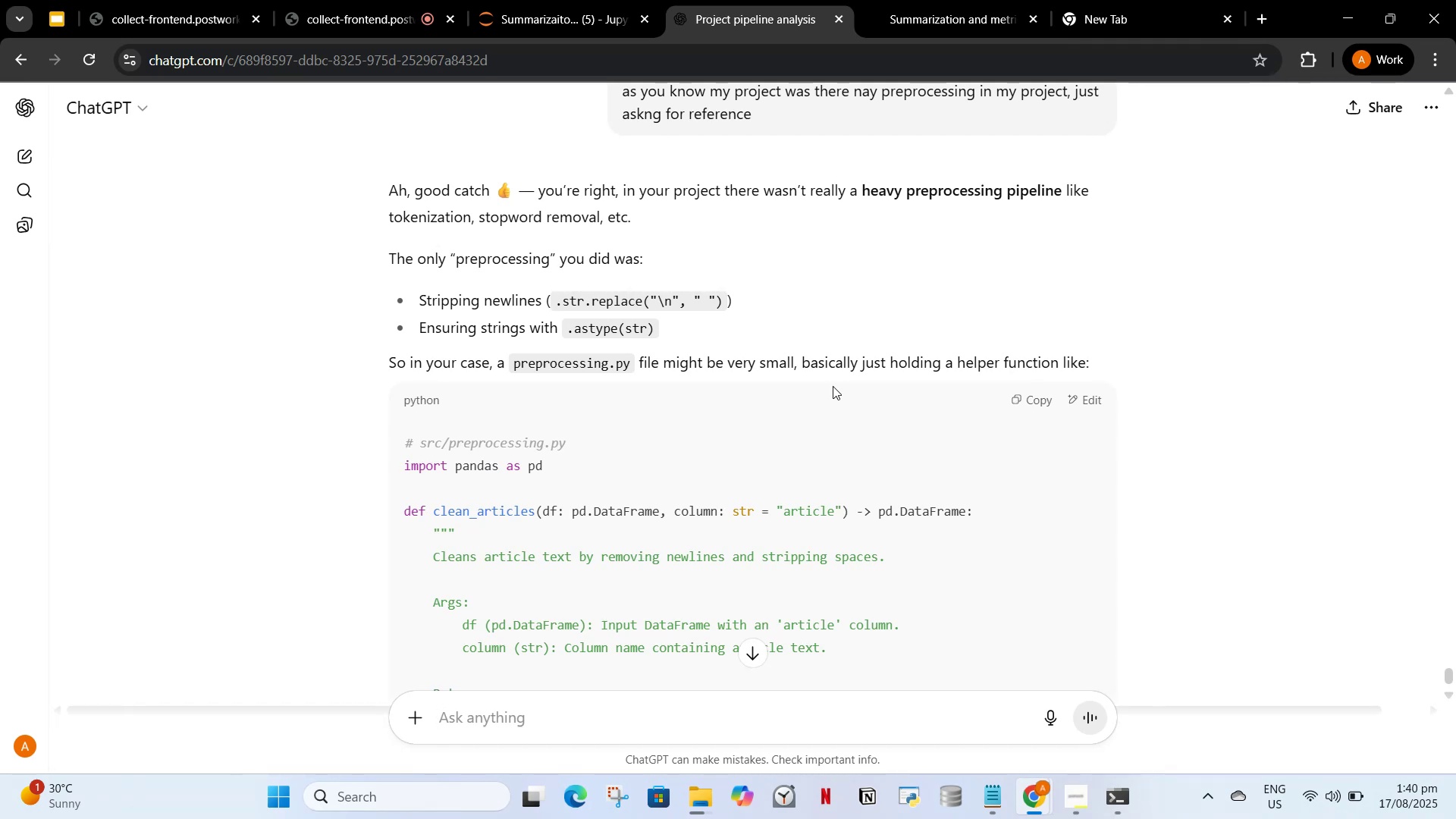 
wait(6.46)
 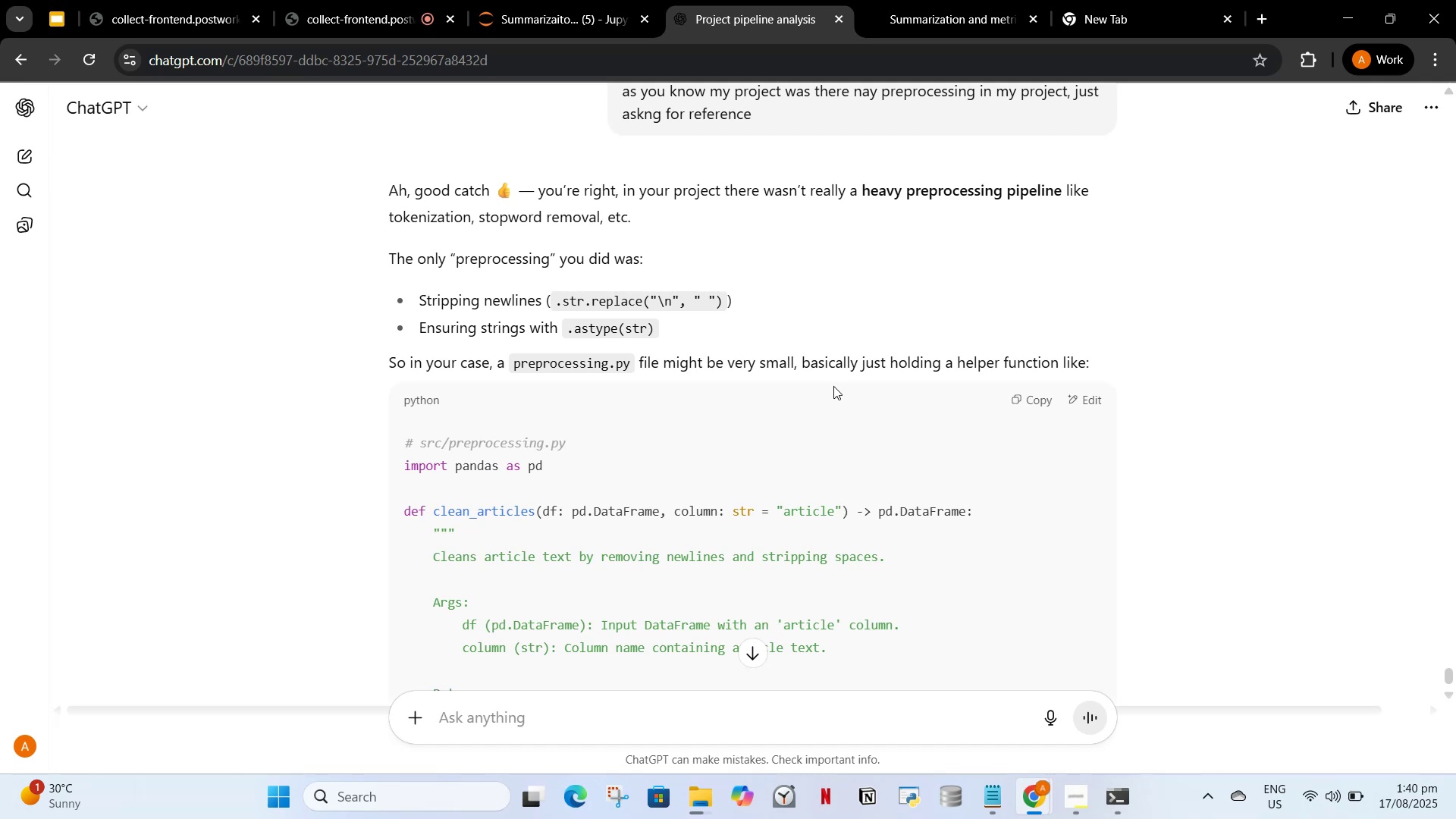 
scroll: coordinate [833, 393], scroll_direction: down, amount: 7.0
 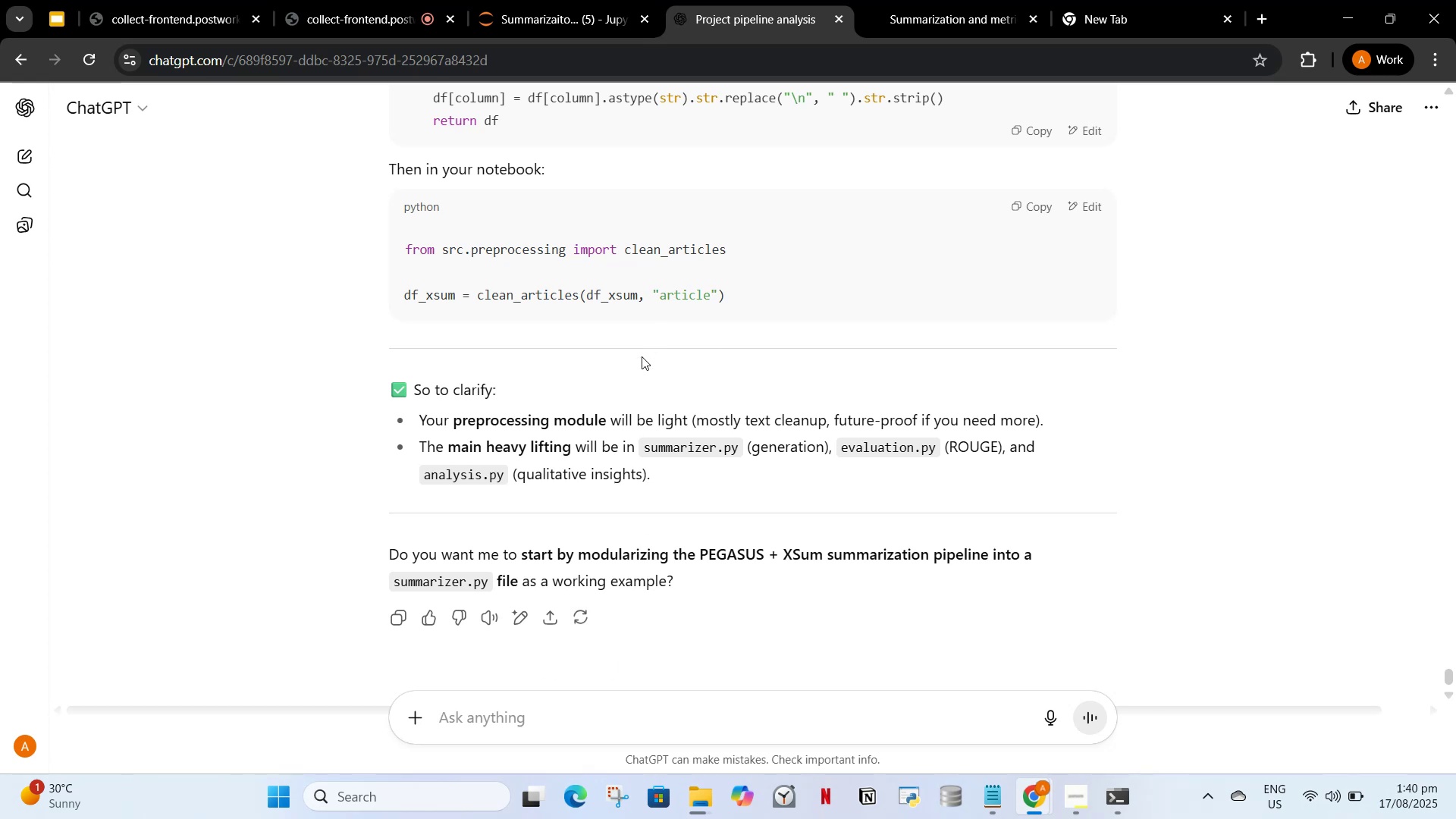 
wait(6.53)
 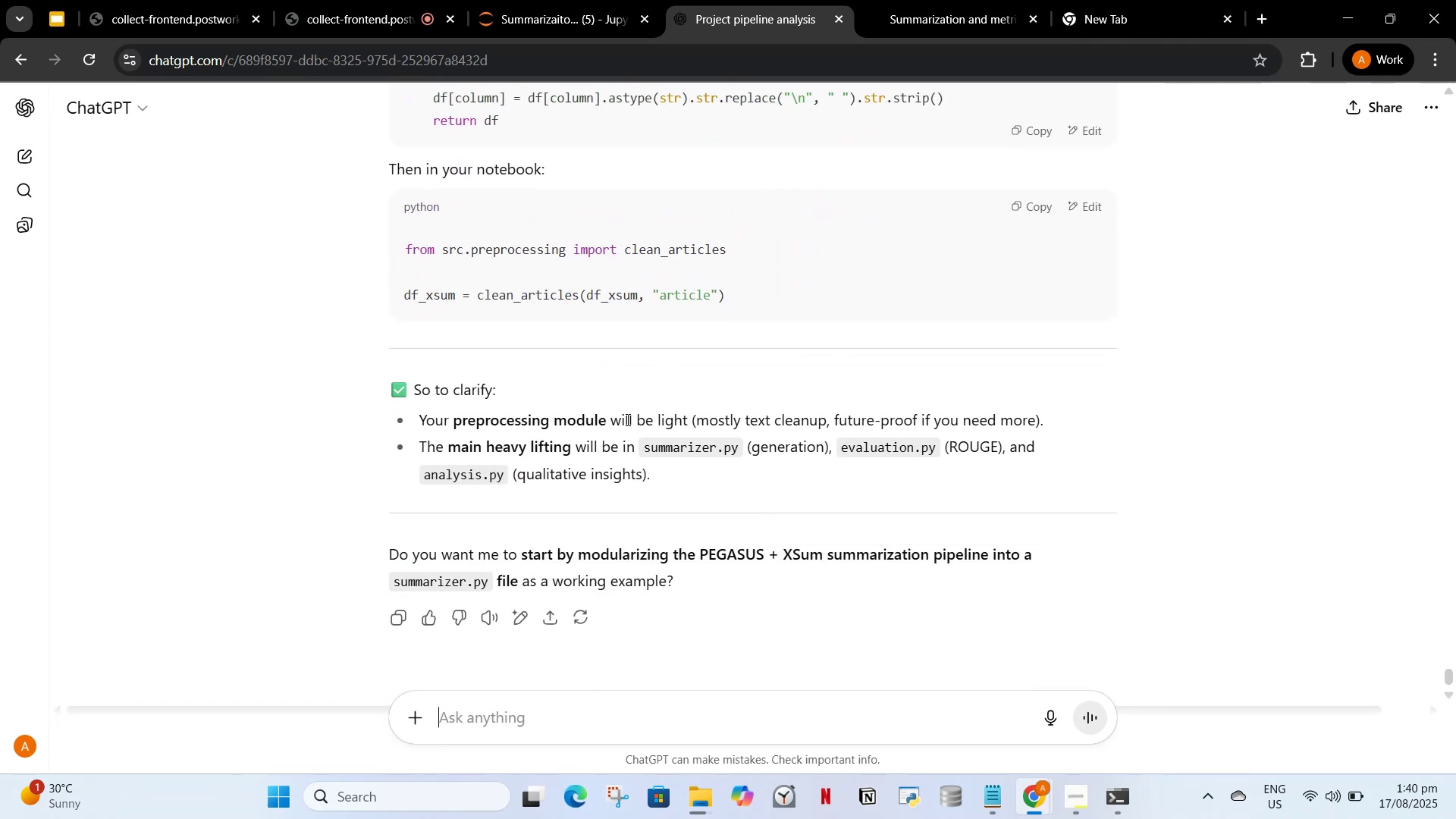 
scroll: coordinate [577, 528], scroll_direction: up, amount: 63.0
 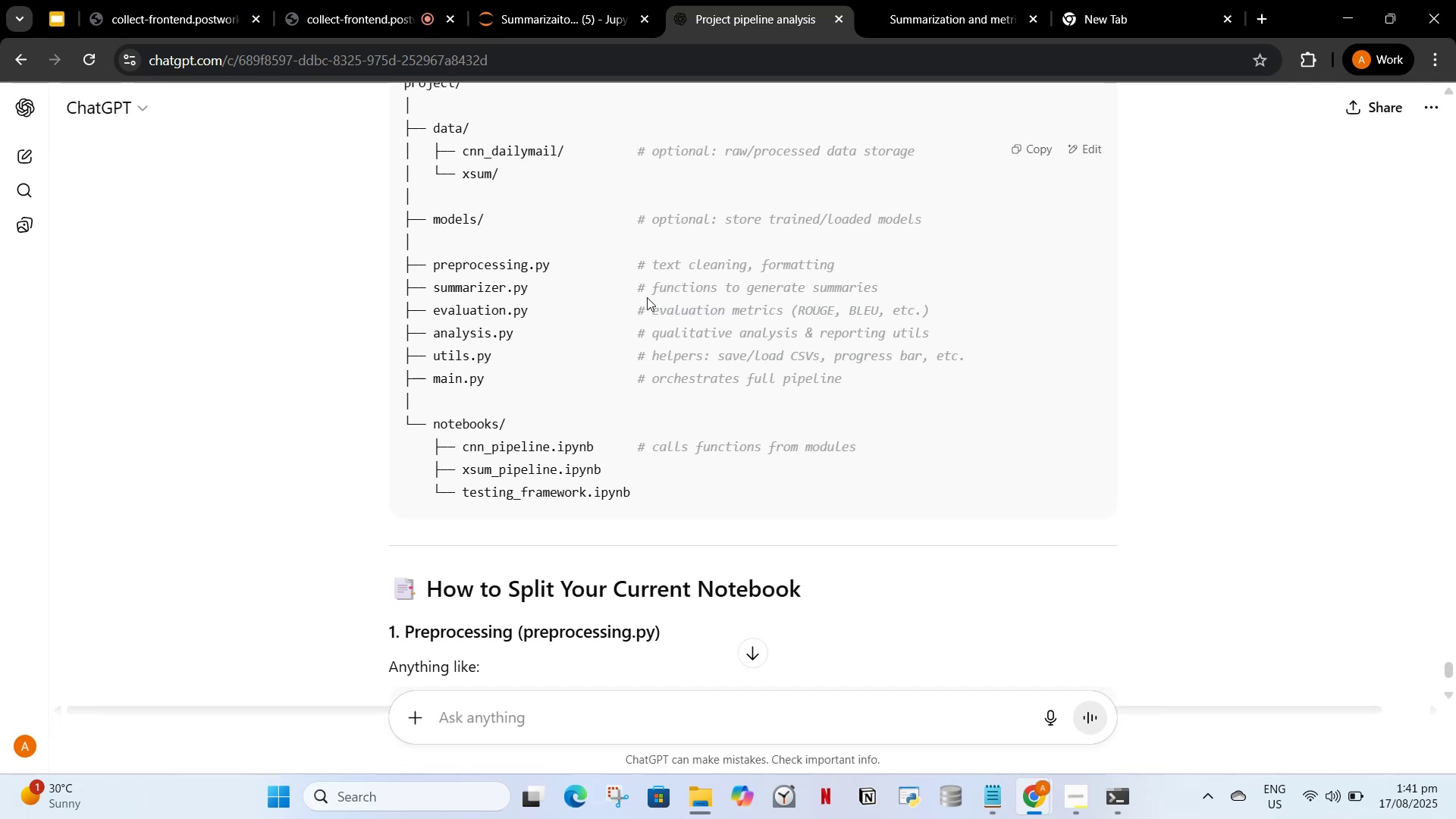 
wait(7.24)
 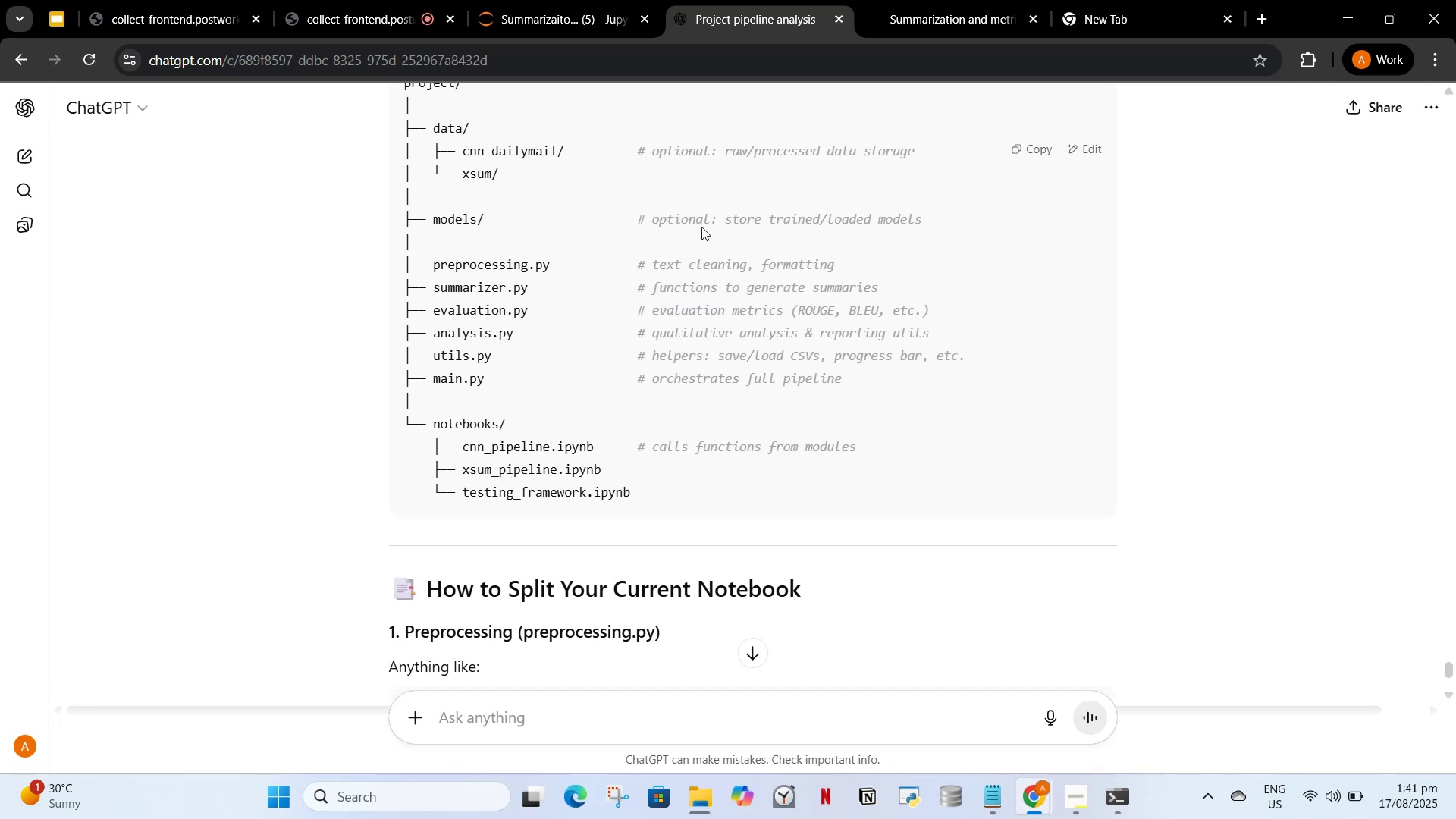 
scroll: coordinate [698, 332], scroll_direction: up, amount: 1.0
 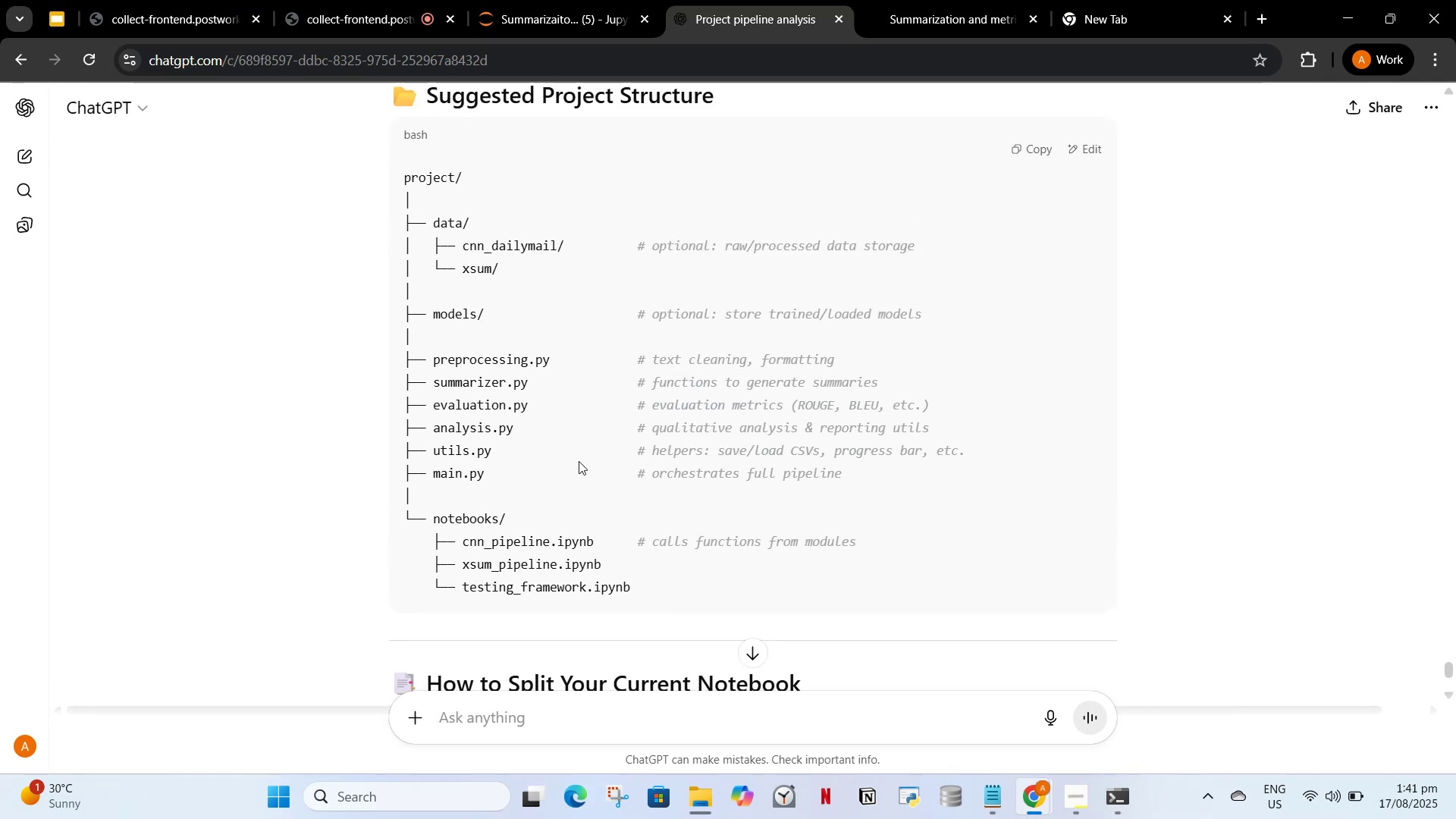 
scroll: coordinate [591, 450], scroll_direction: down, amount: 43.0
 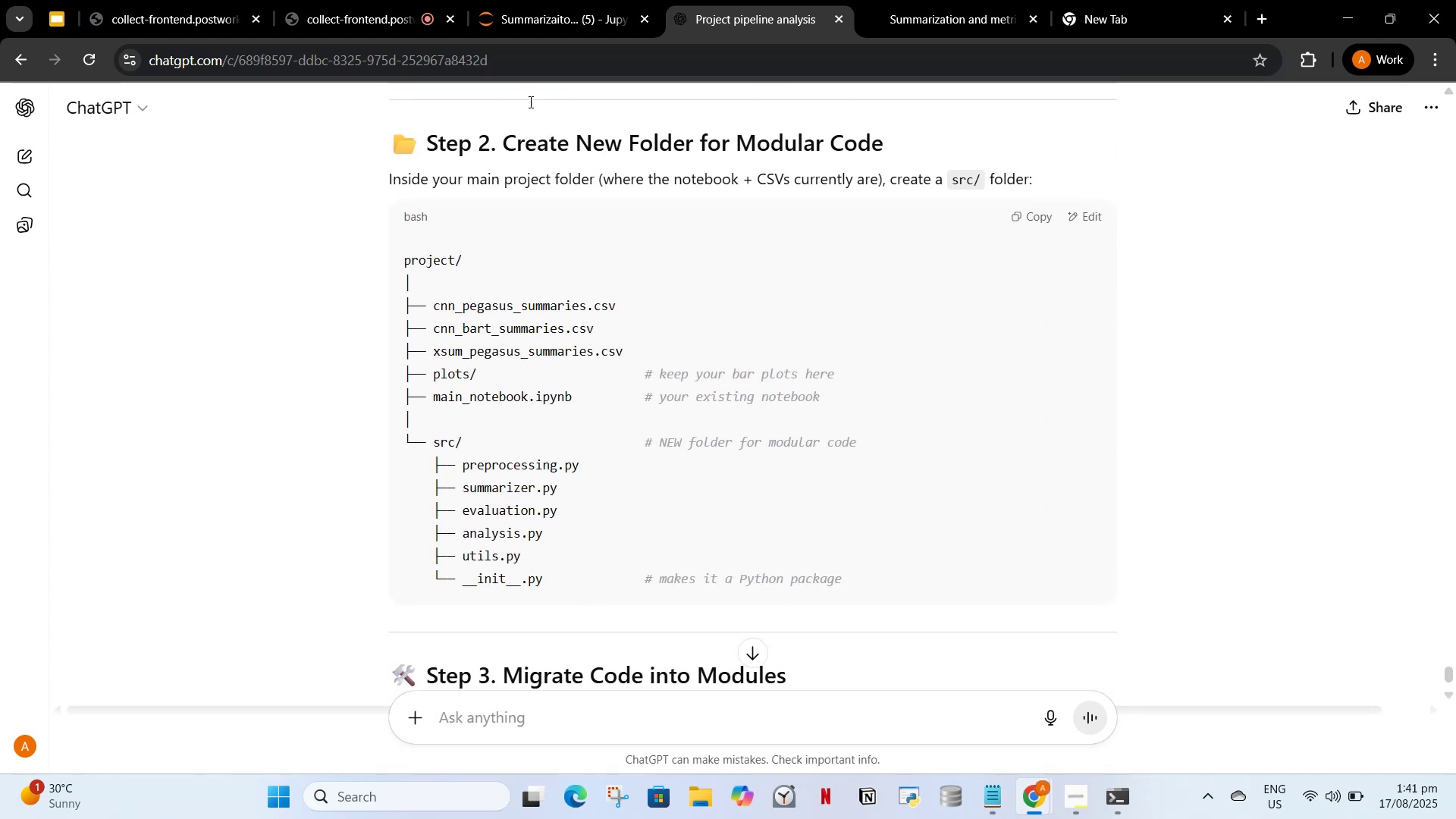 
left_click([592, 0])
 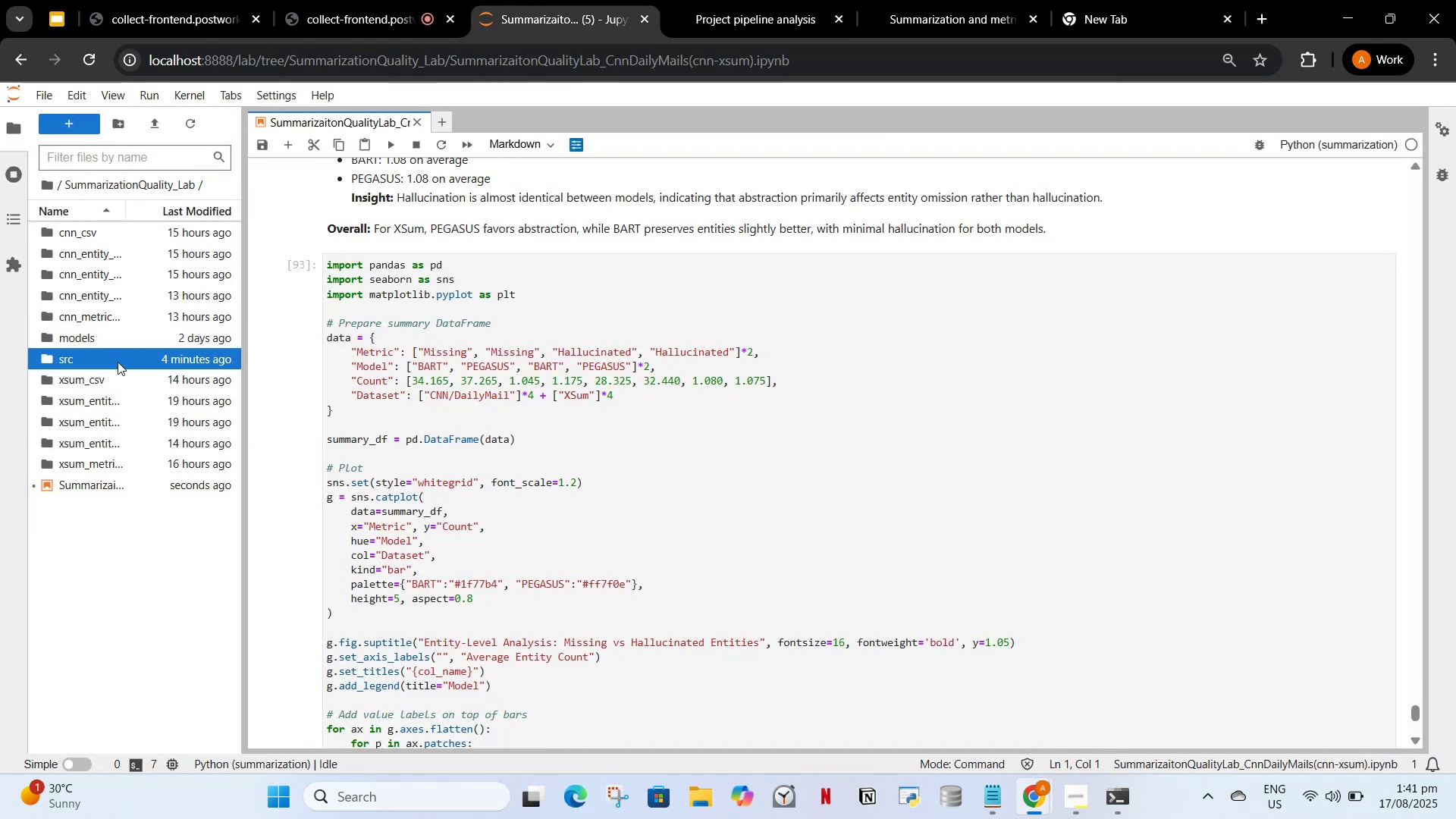 
right_click([118, 362])
 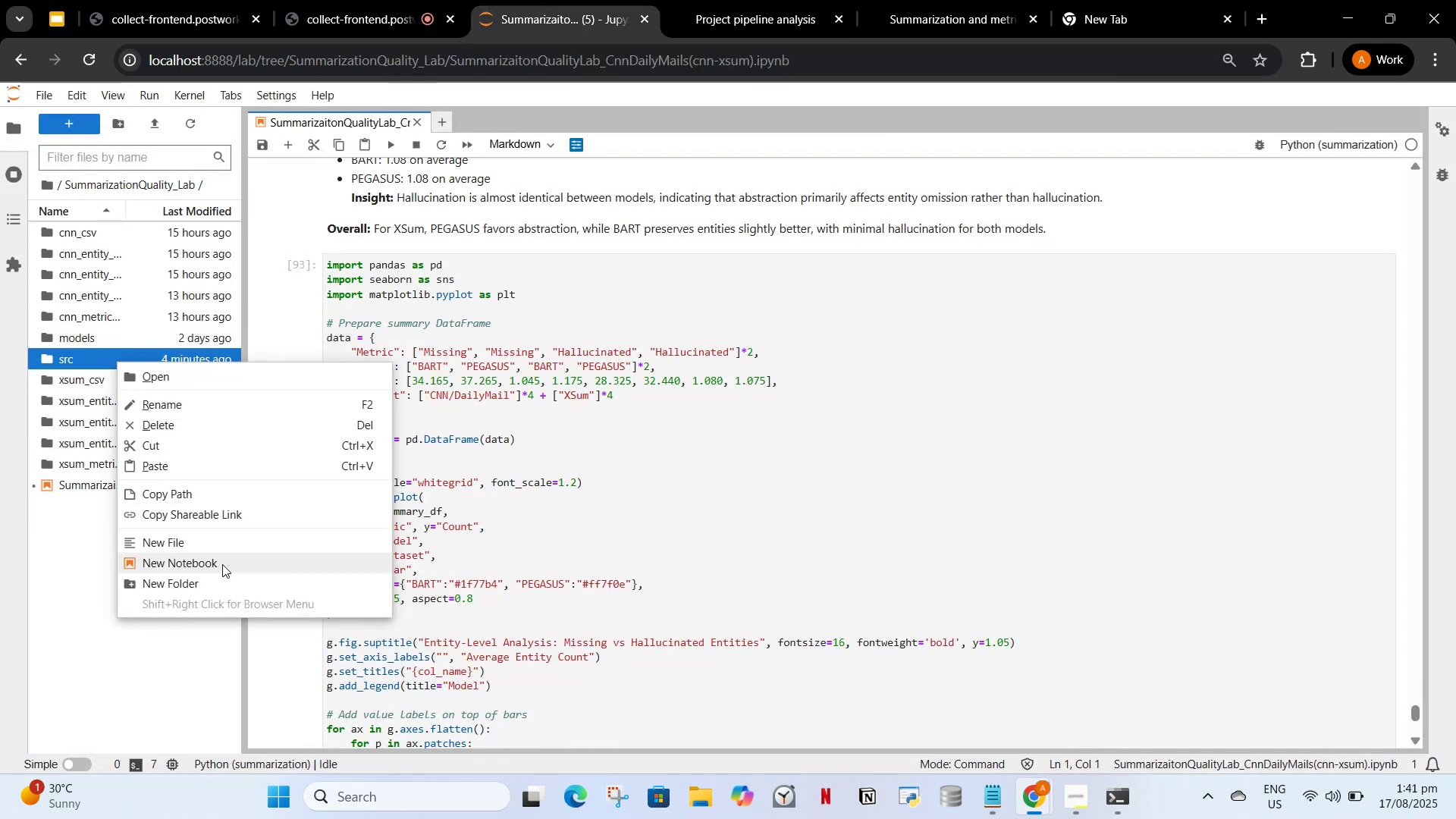 
left_click_drag(start_coordinate=[217, 540], to_coordinate=[212, 544])
 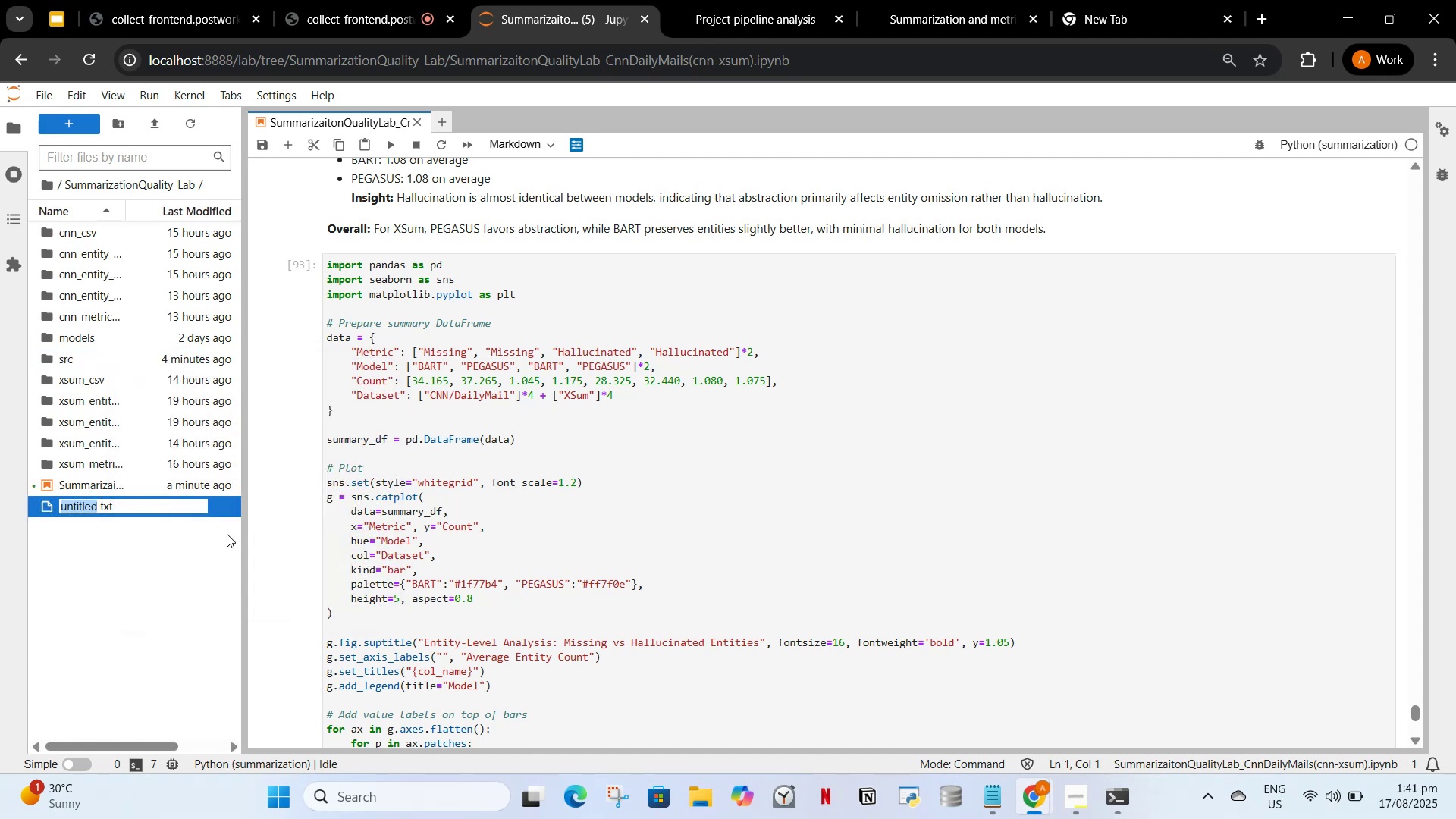 
wait(5.18)
 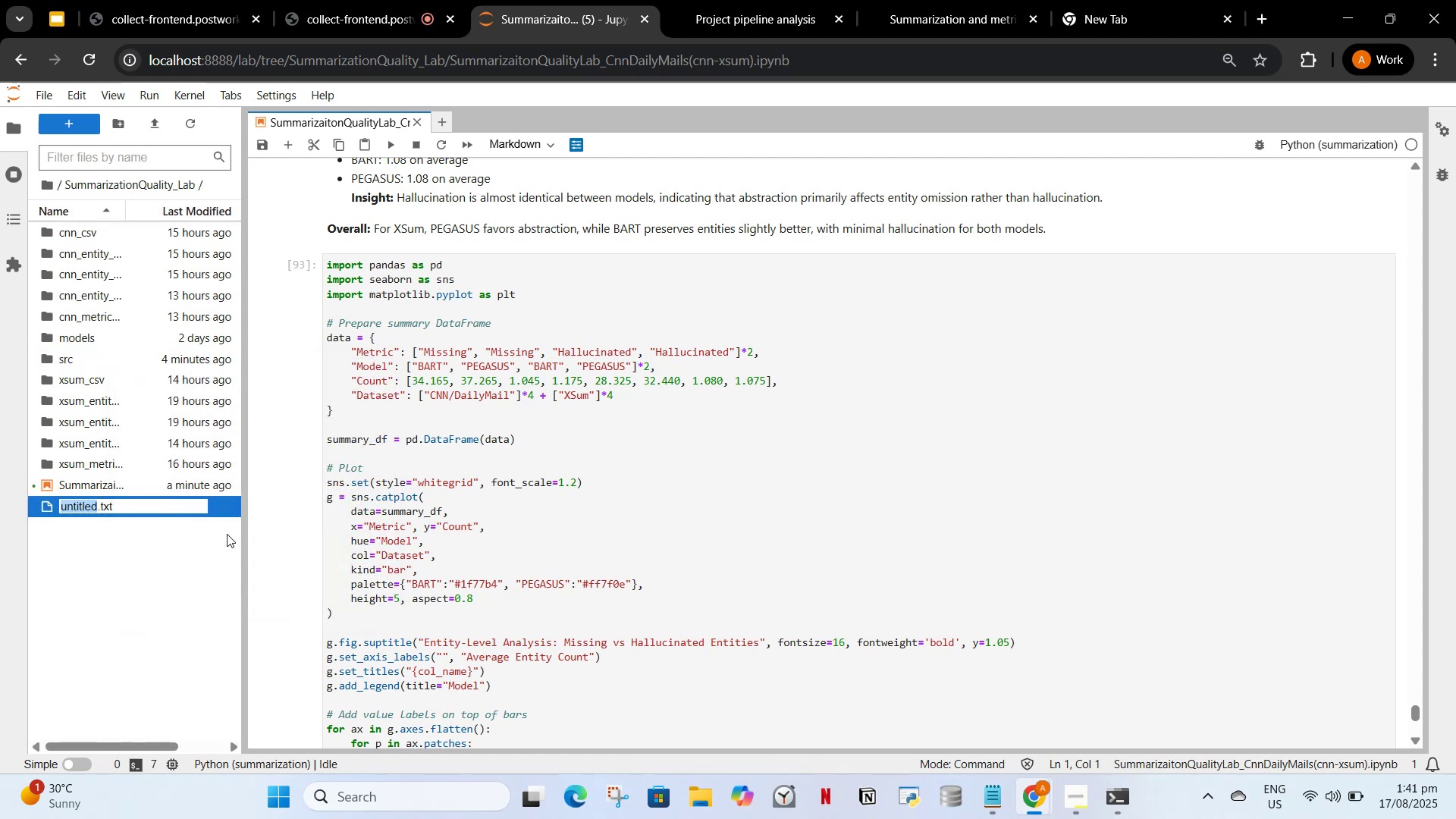 
key(Backspace)
 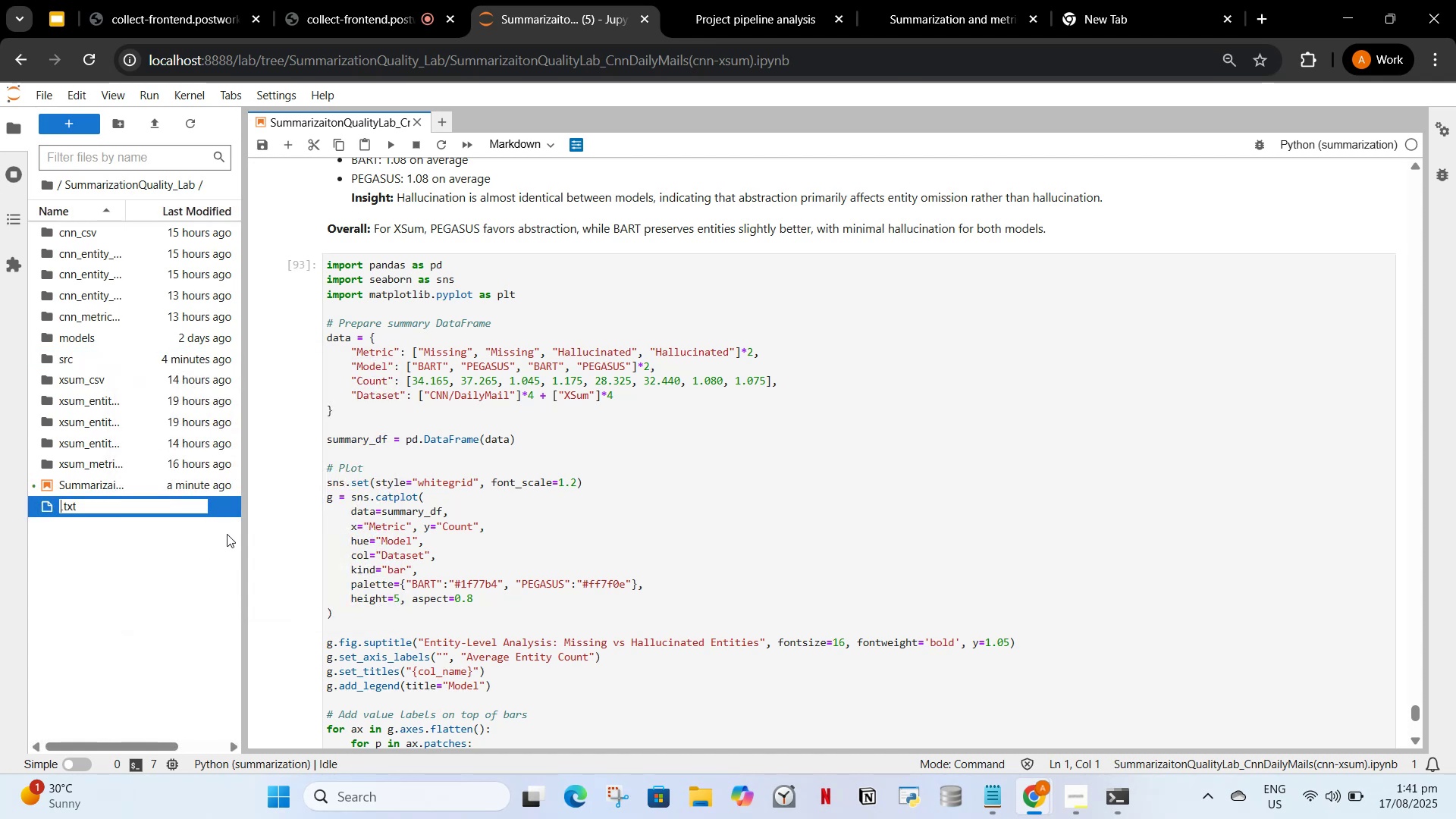 
type(preprocessing)
 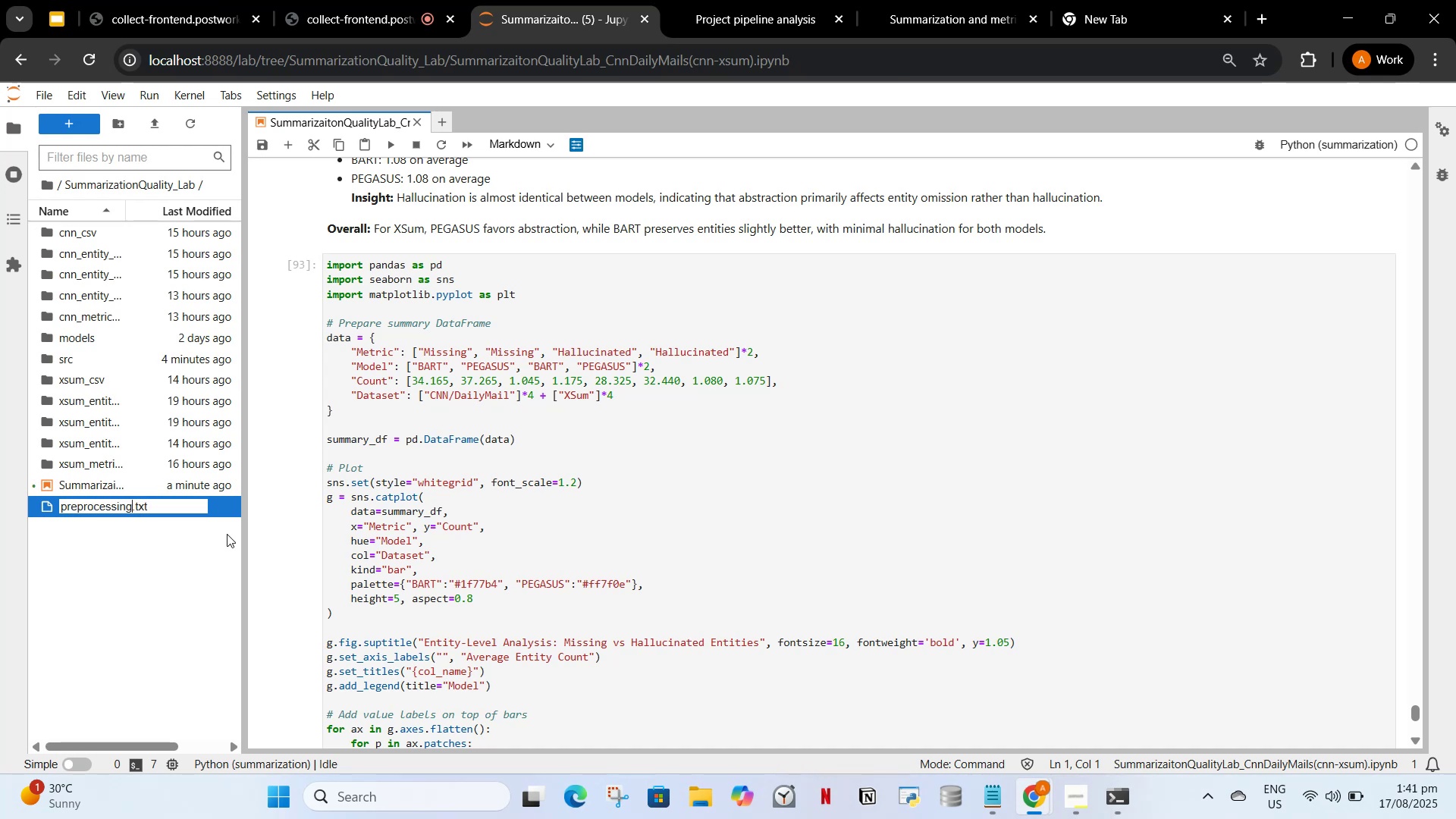 
key(ArrowRight)
 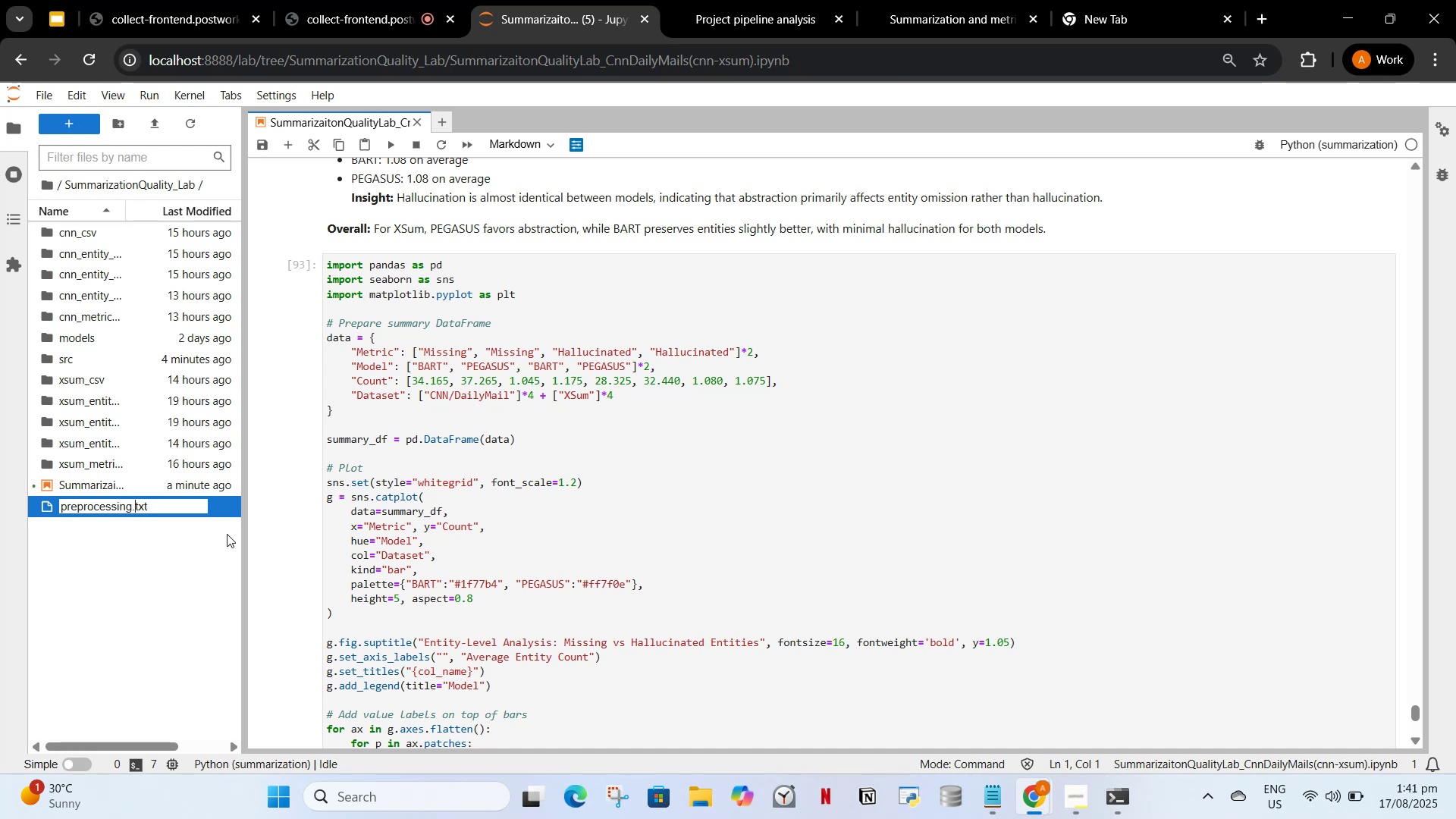 
key(ArrowRight)
 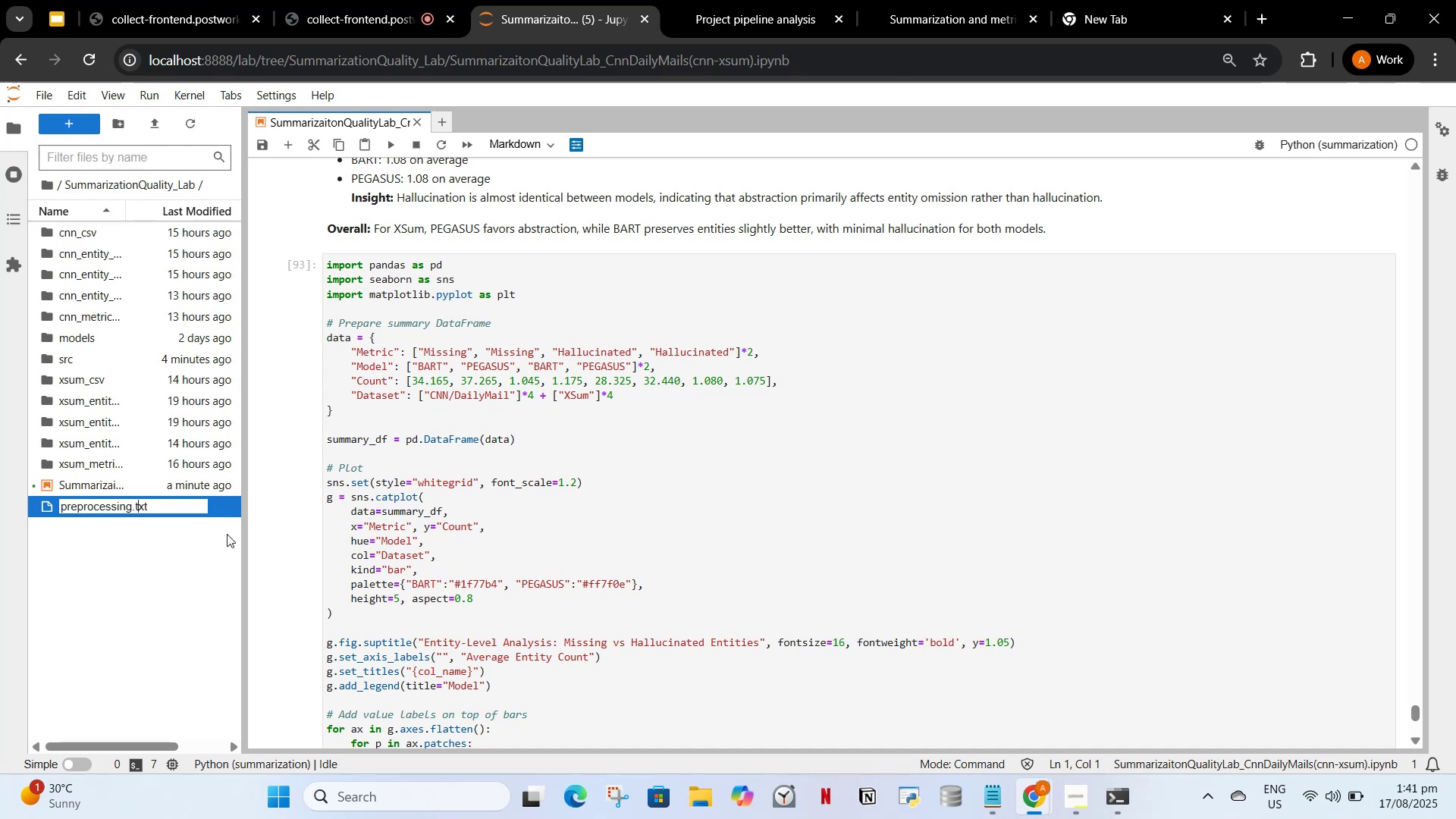 
key(ArrowRight)
 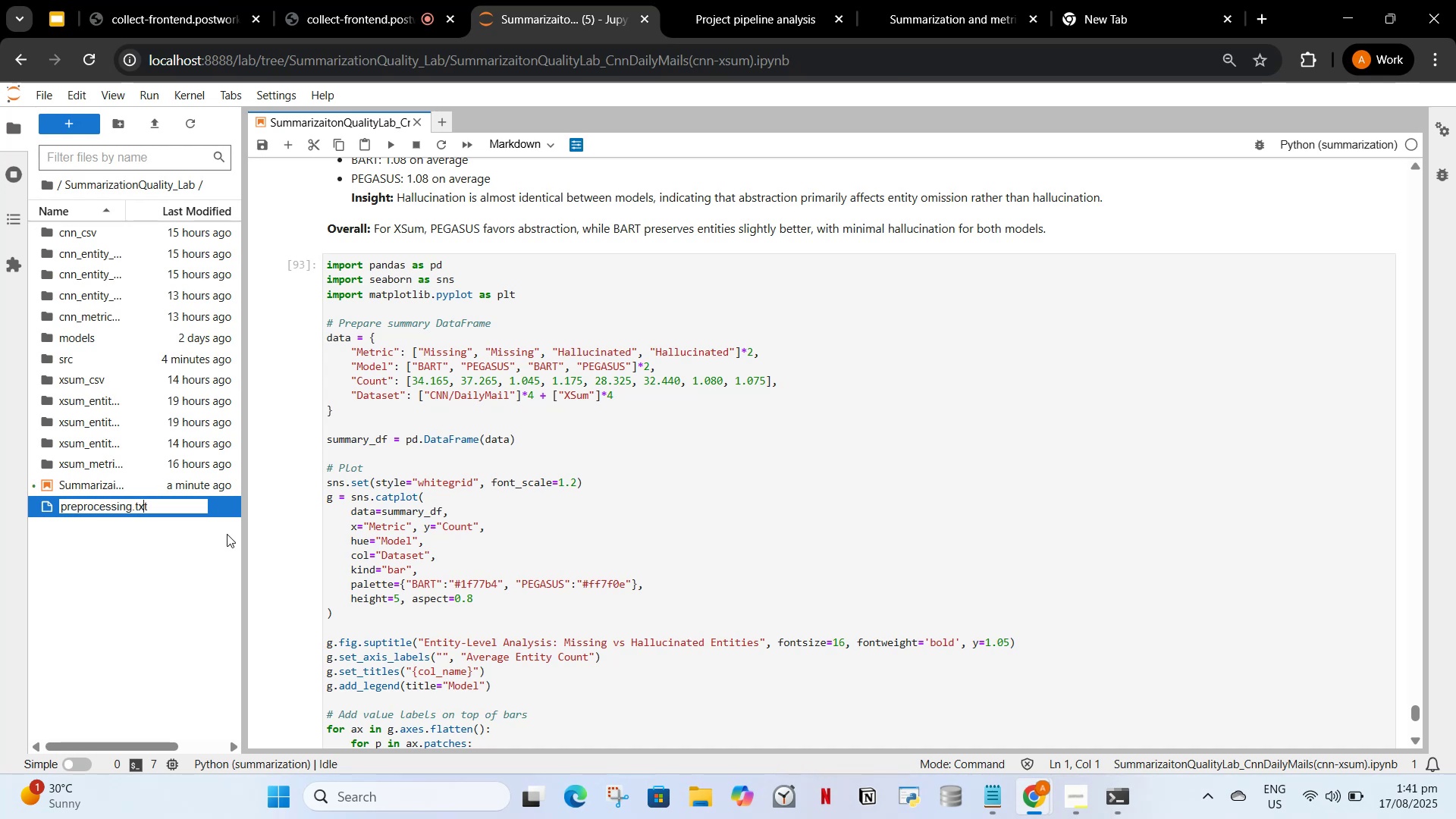 
key(ArrowRight)
 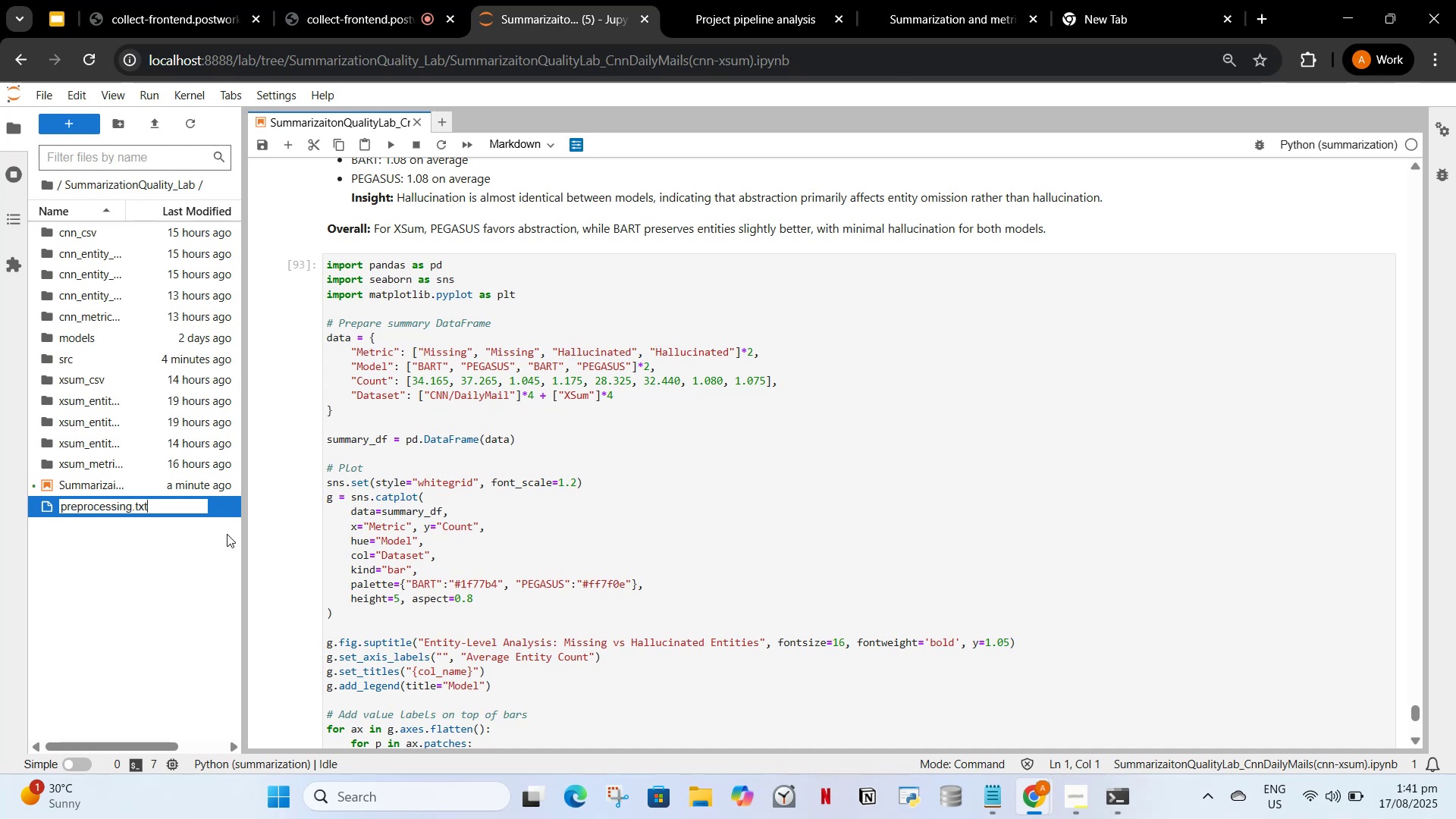 
key(Backspace)
key(Backspace)
key(Backspace)
type(py)
 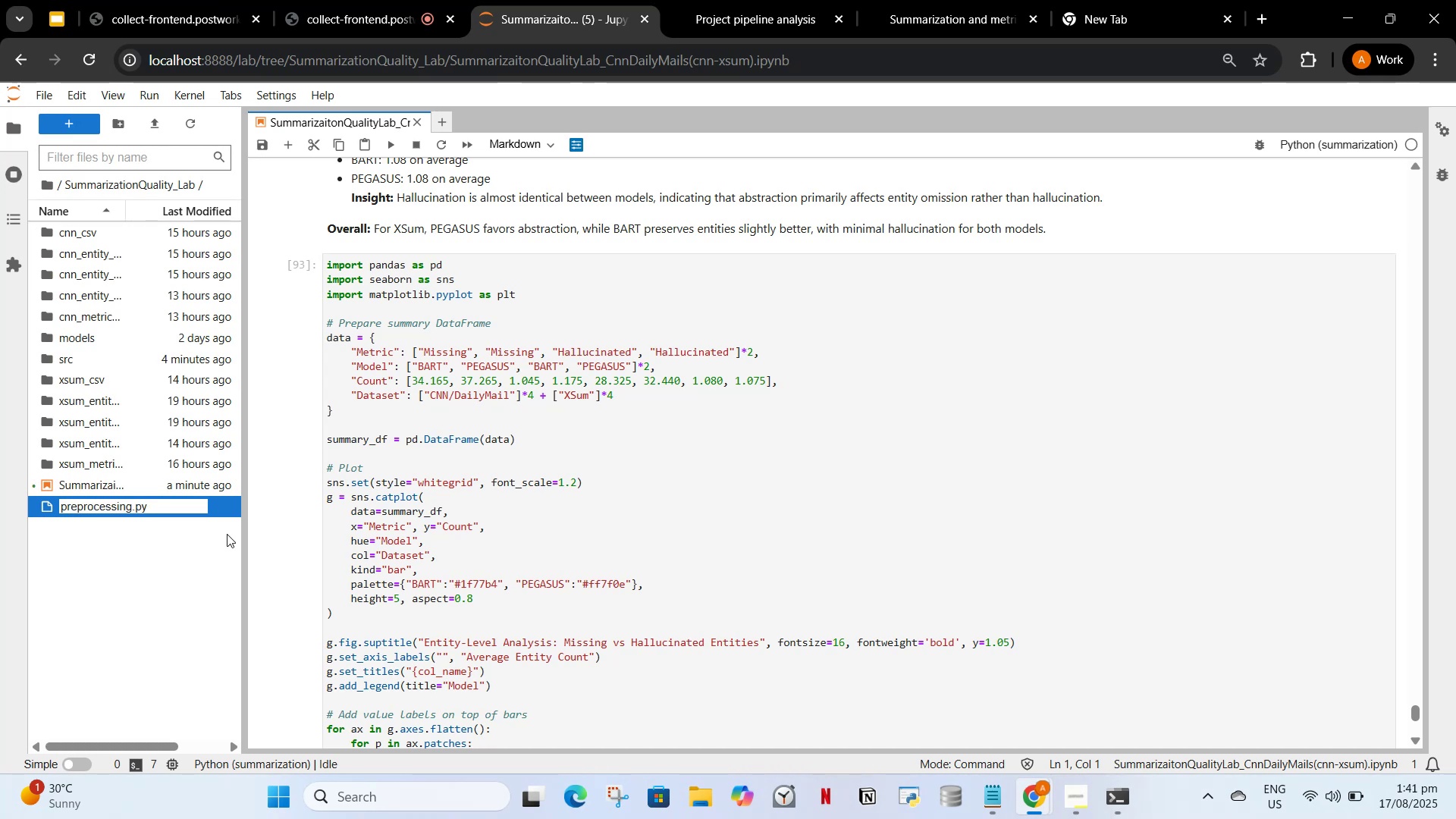 
key(Enter)
 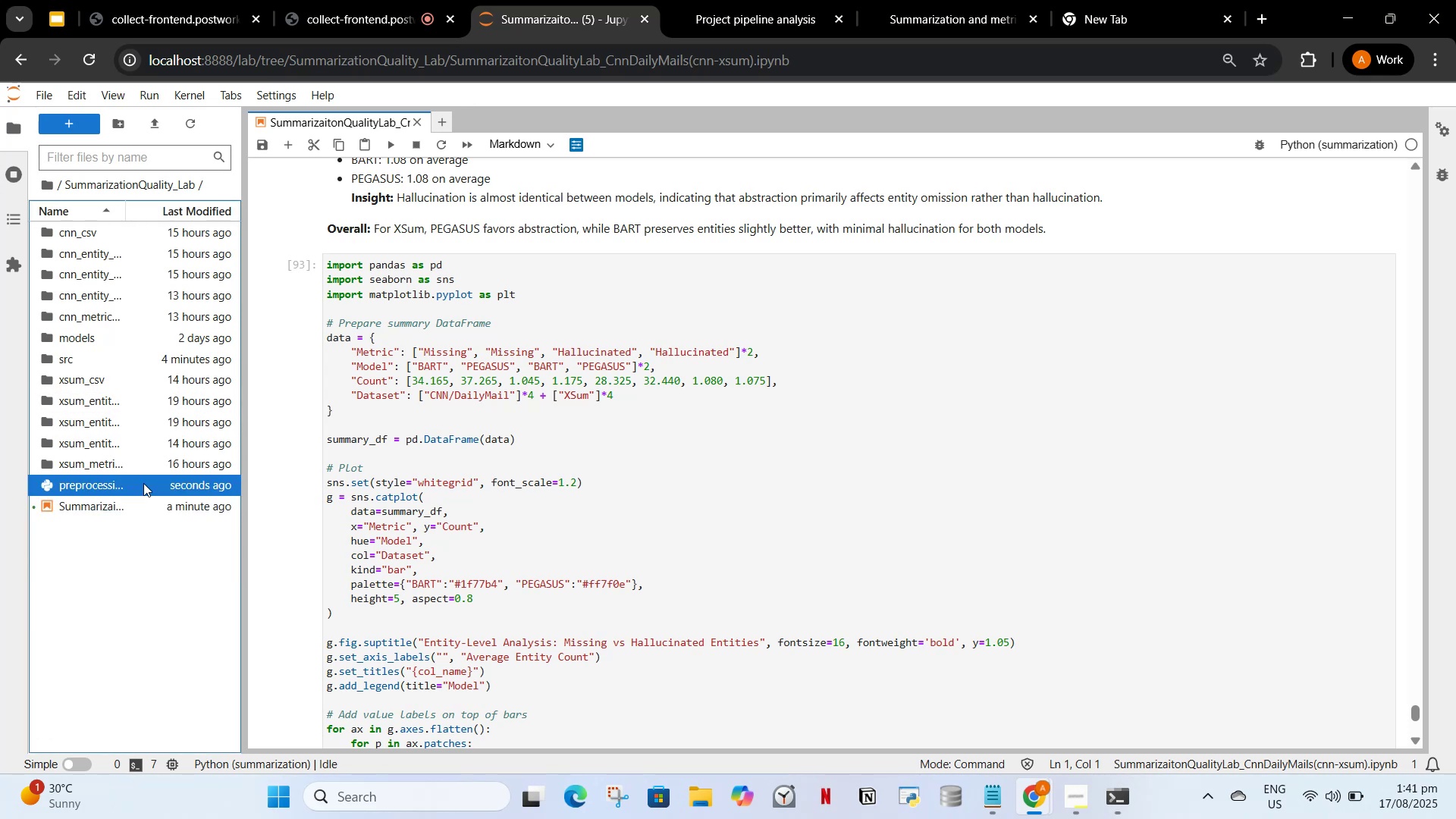 
left_click_drag(start_coordinate=[125, 490], to_coordinate=[78, 358])
 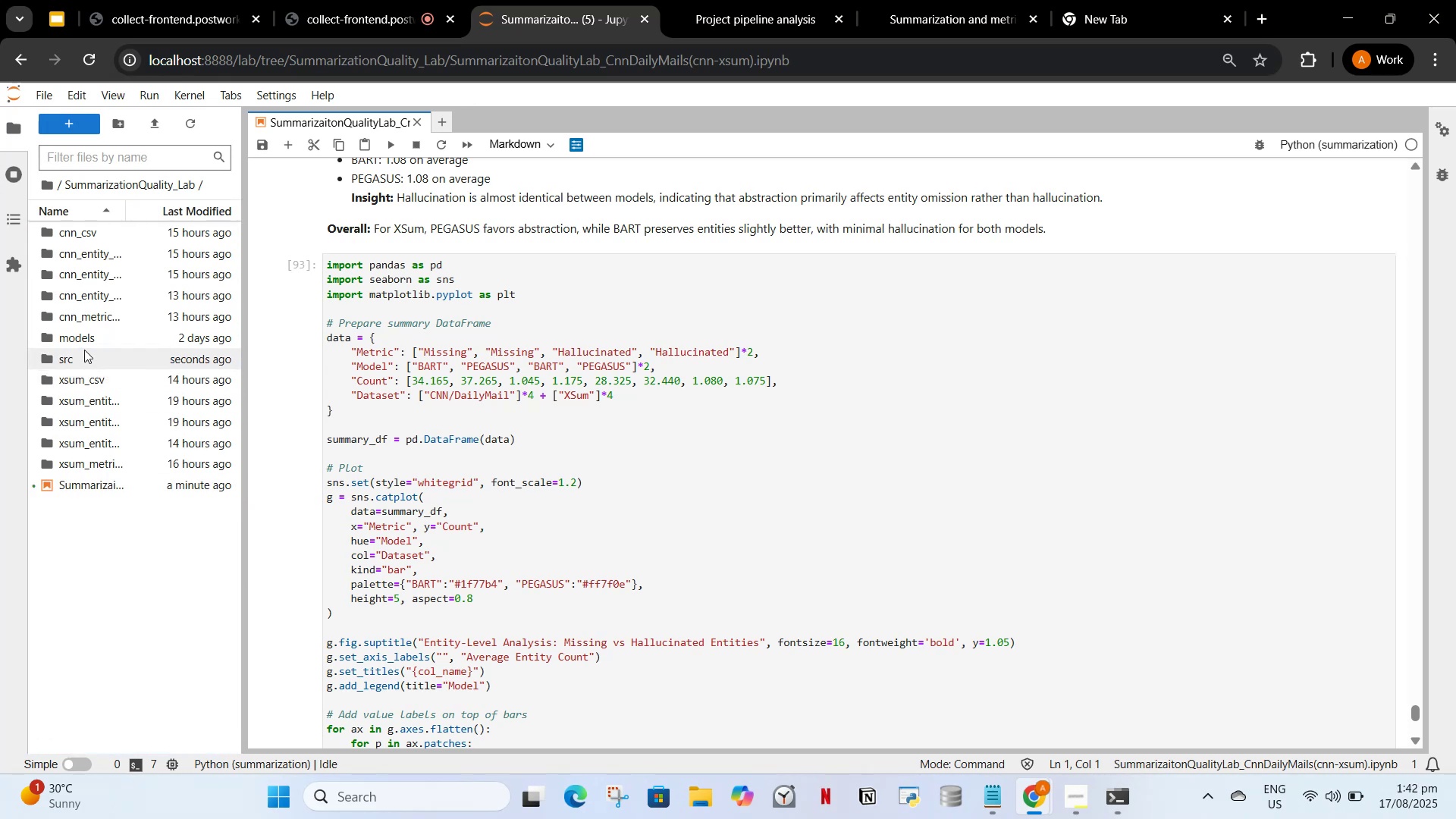 
double_click([84, 350])
 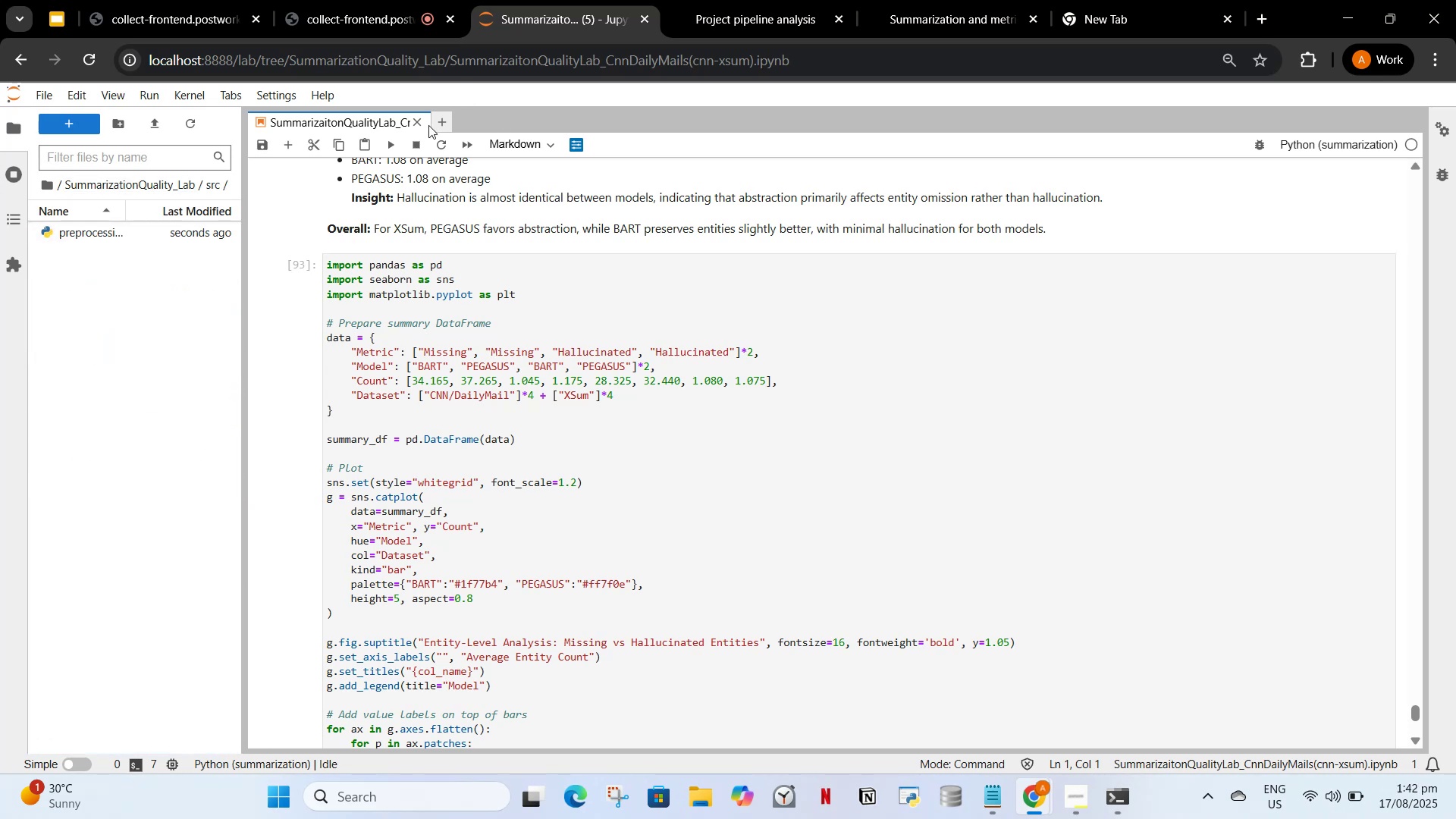 
left_click([448, 116])
 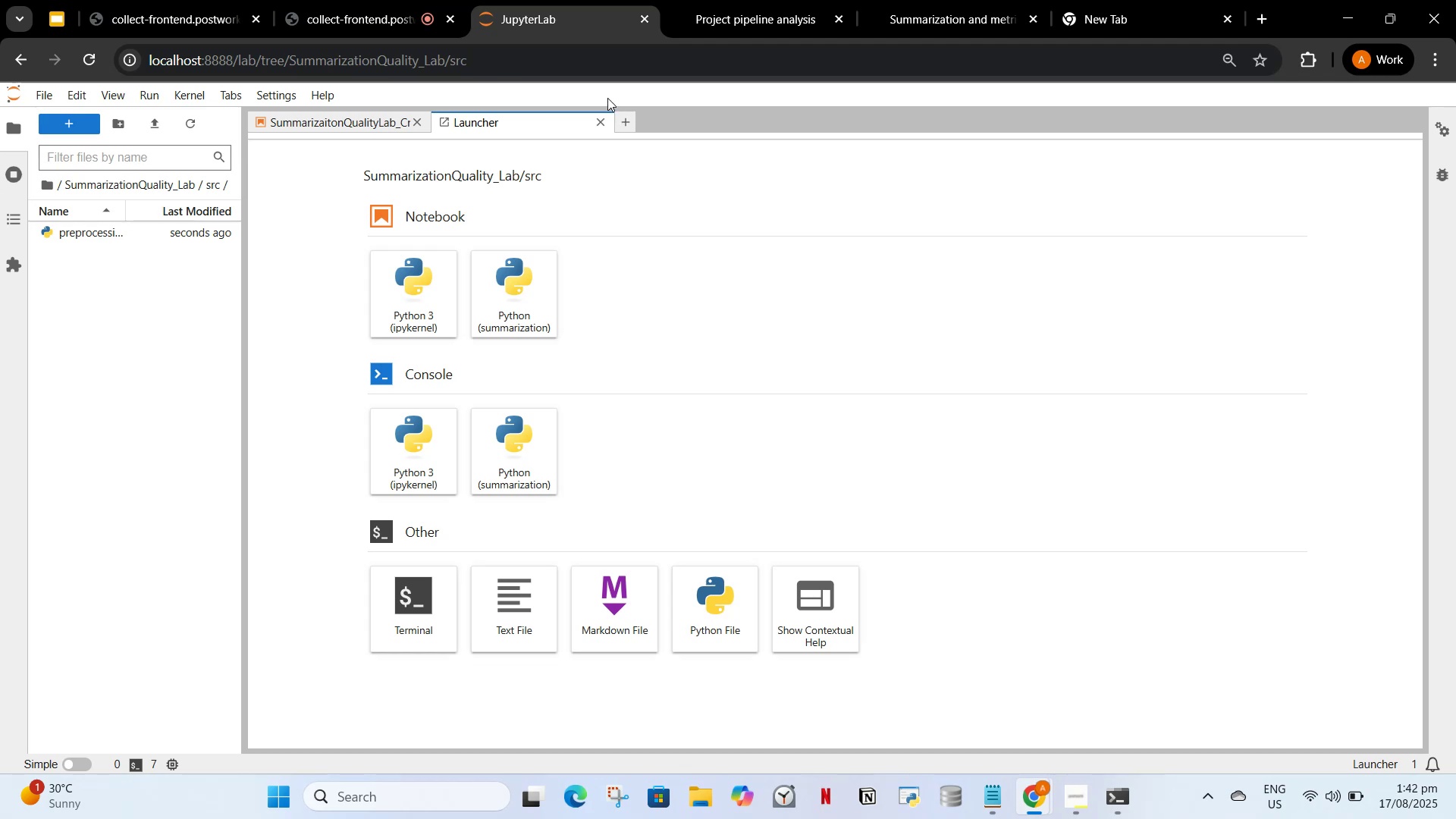 
left_click([598, 123])
 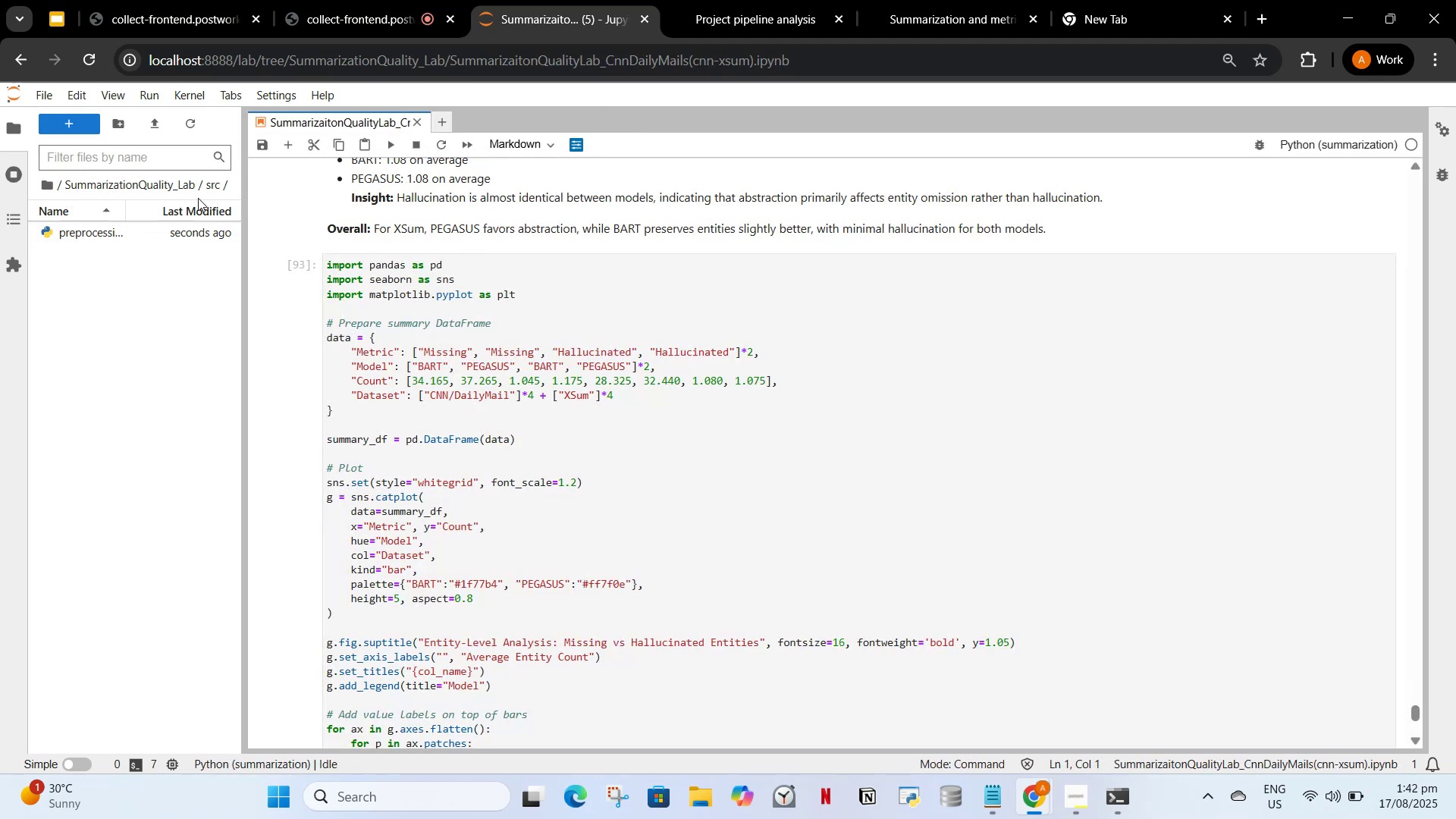 
left_click([214, 185])
 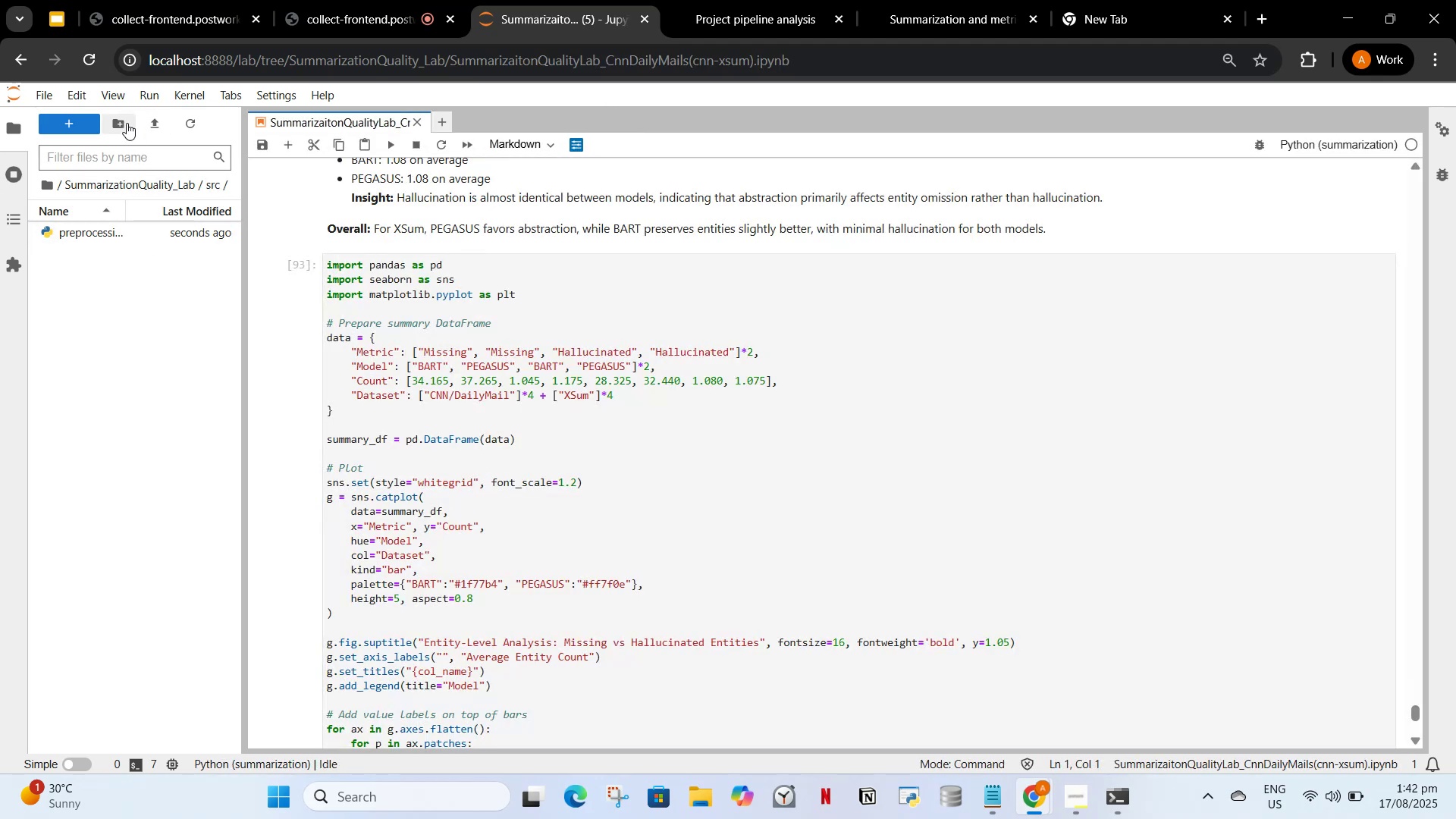 
left_click([81, 126])
 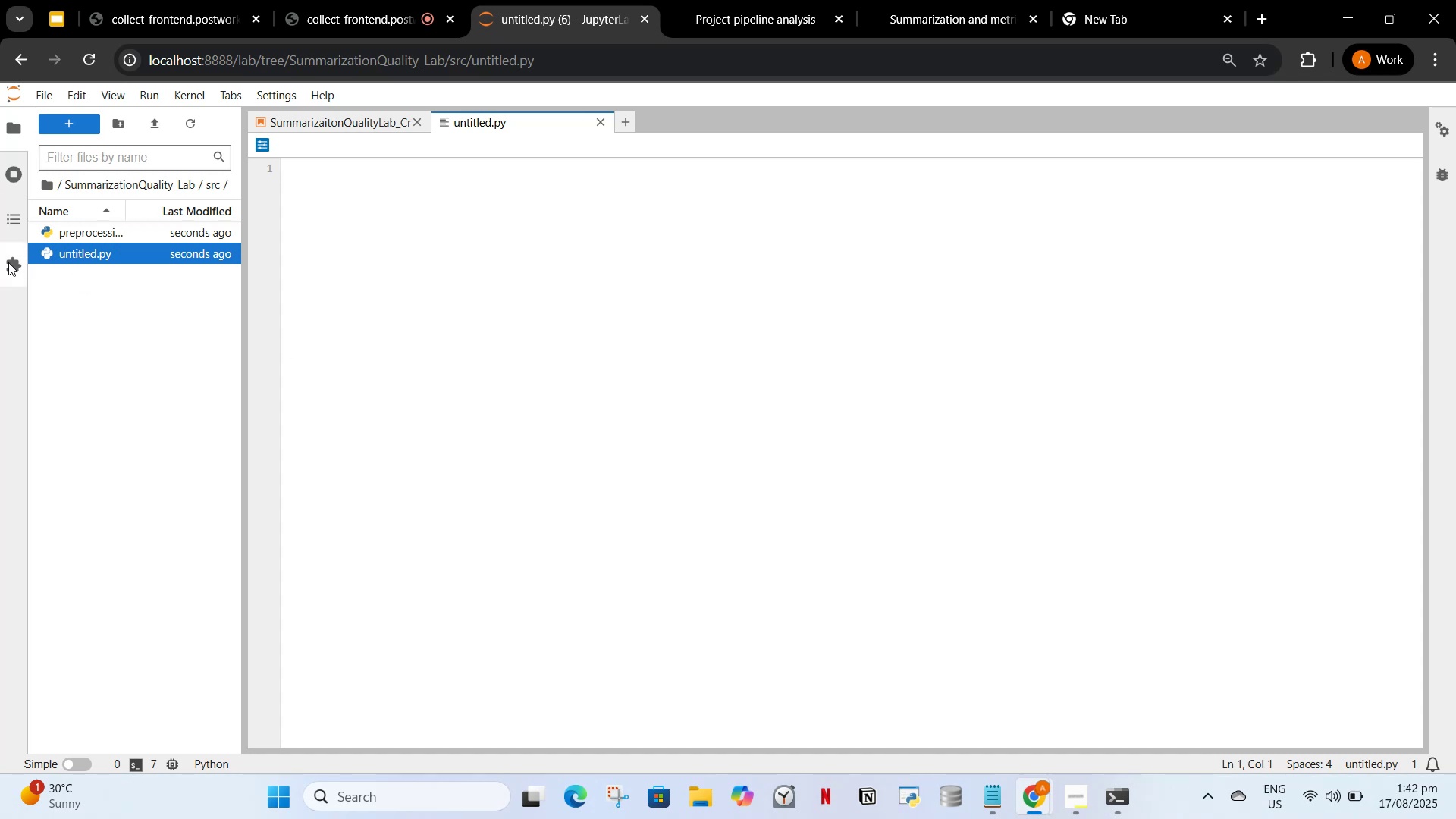 
wait(10.0)
 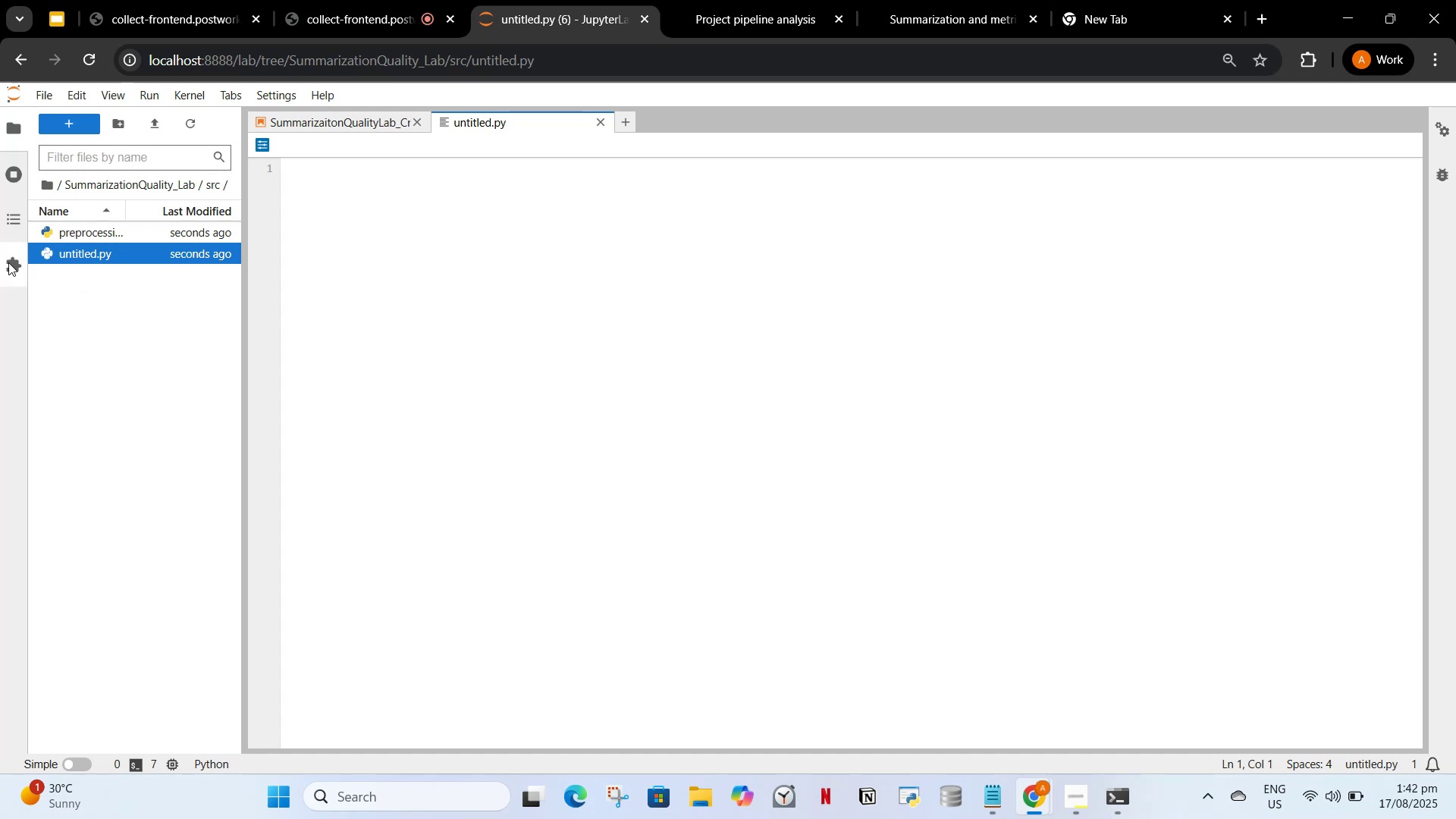 
left_click_drag(start_coordinate=[209, 557], to_coordinate=[183, 544])
 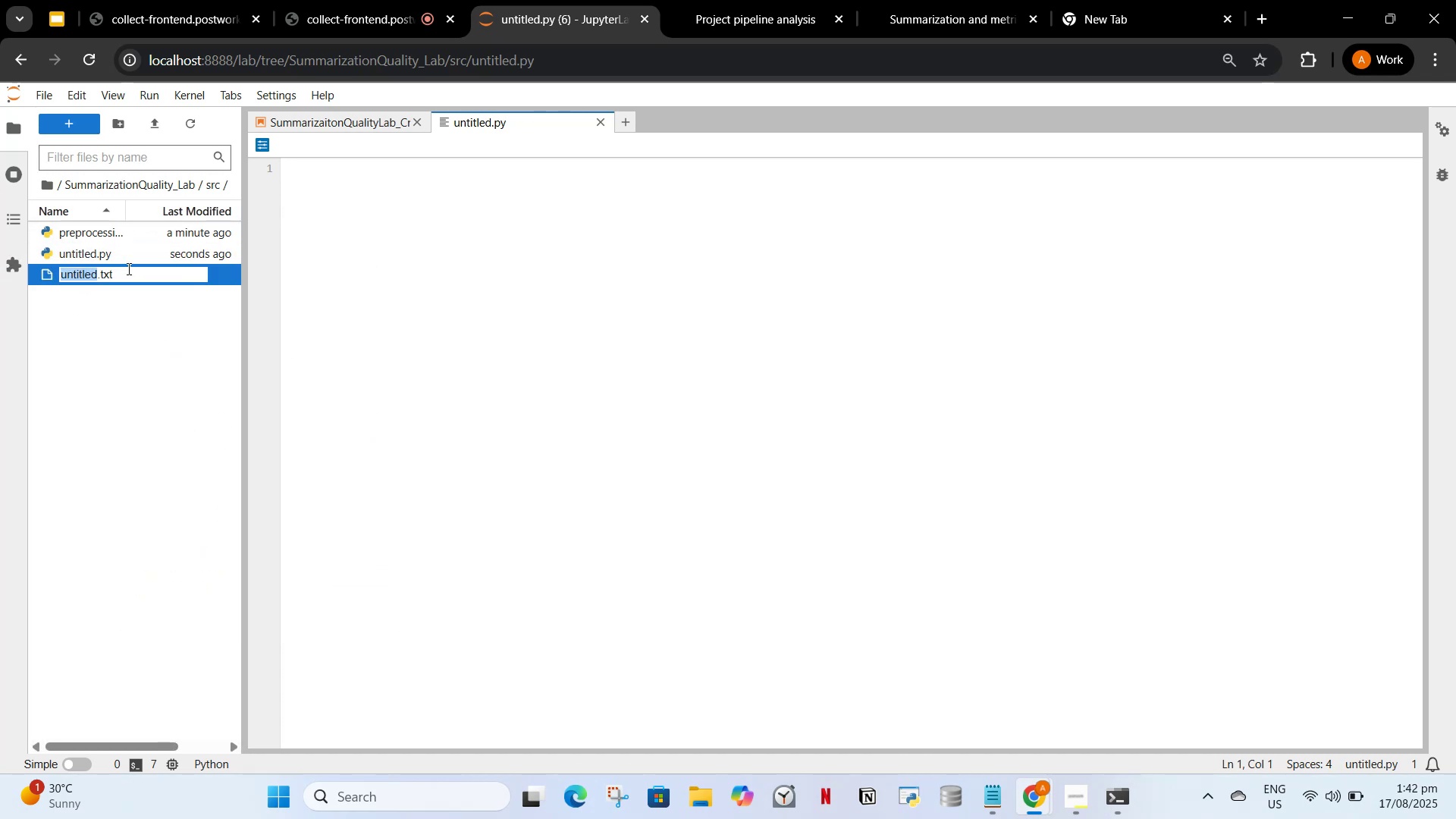 
left_click([101, 308])
 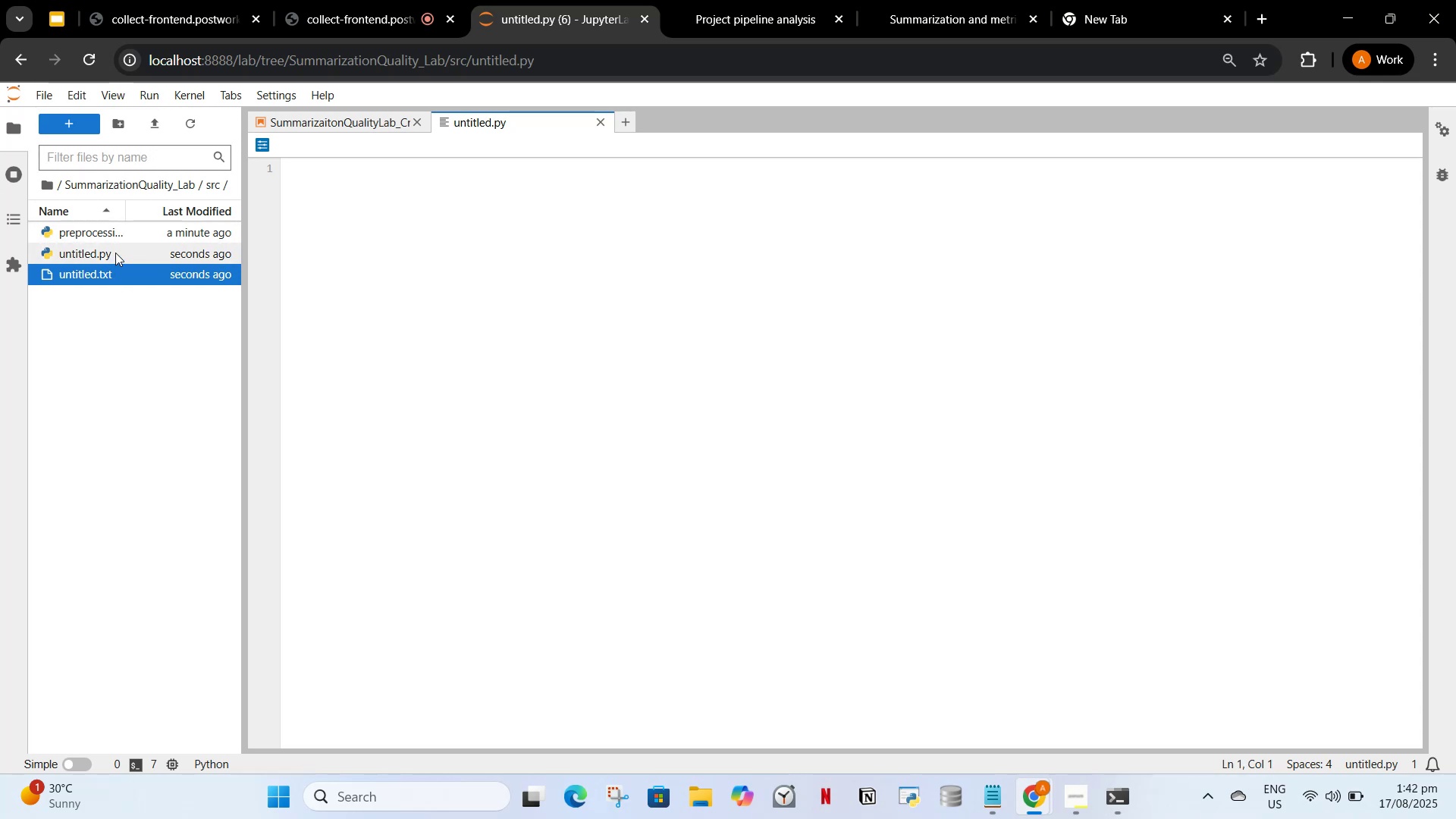 
right_click([115, 253])
 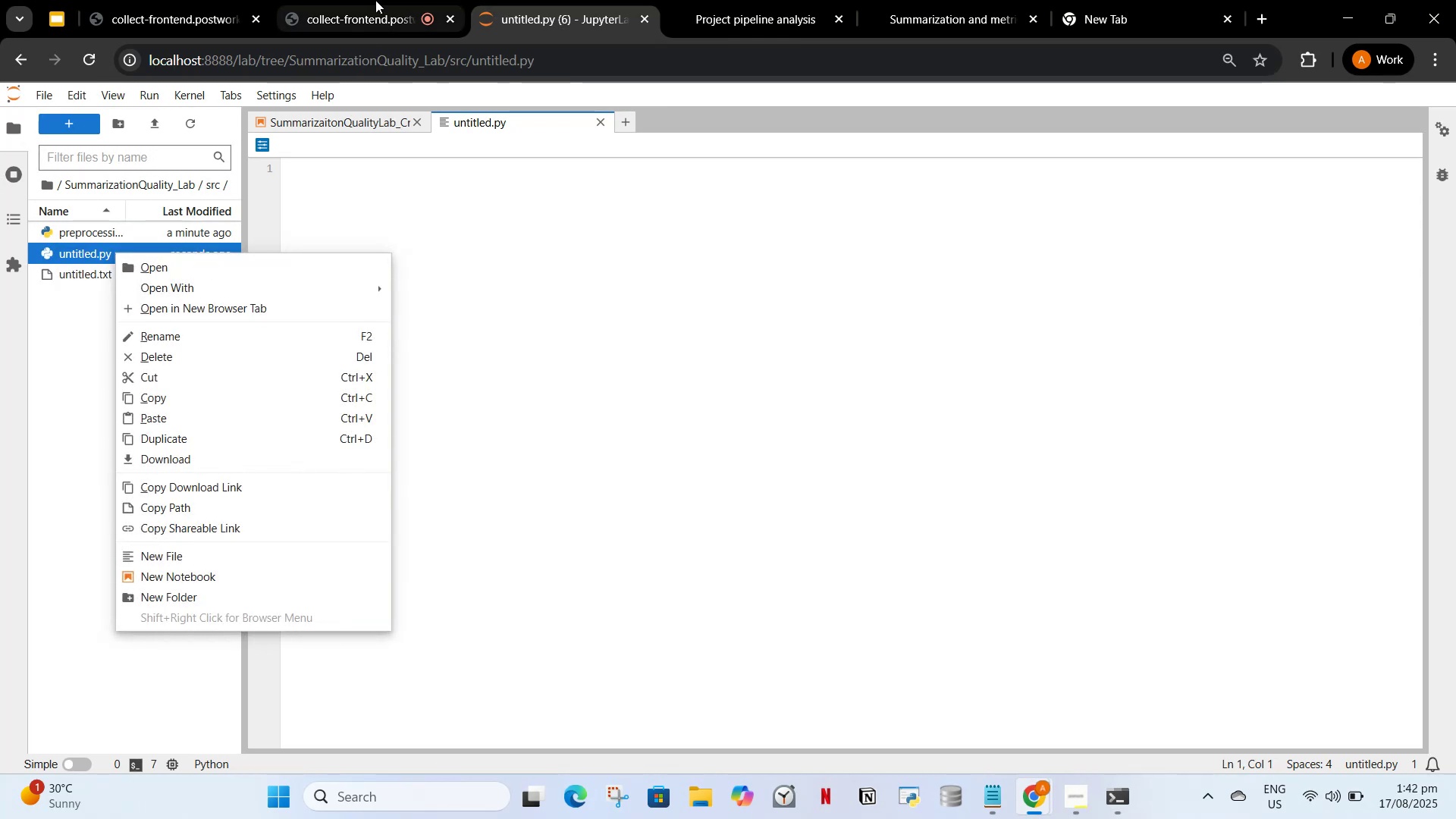 
left_click([375, 0])
 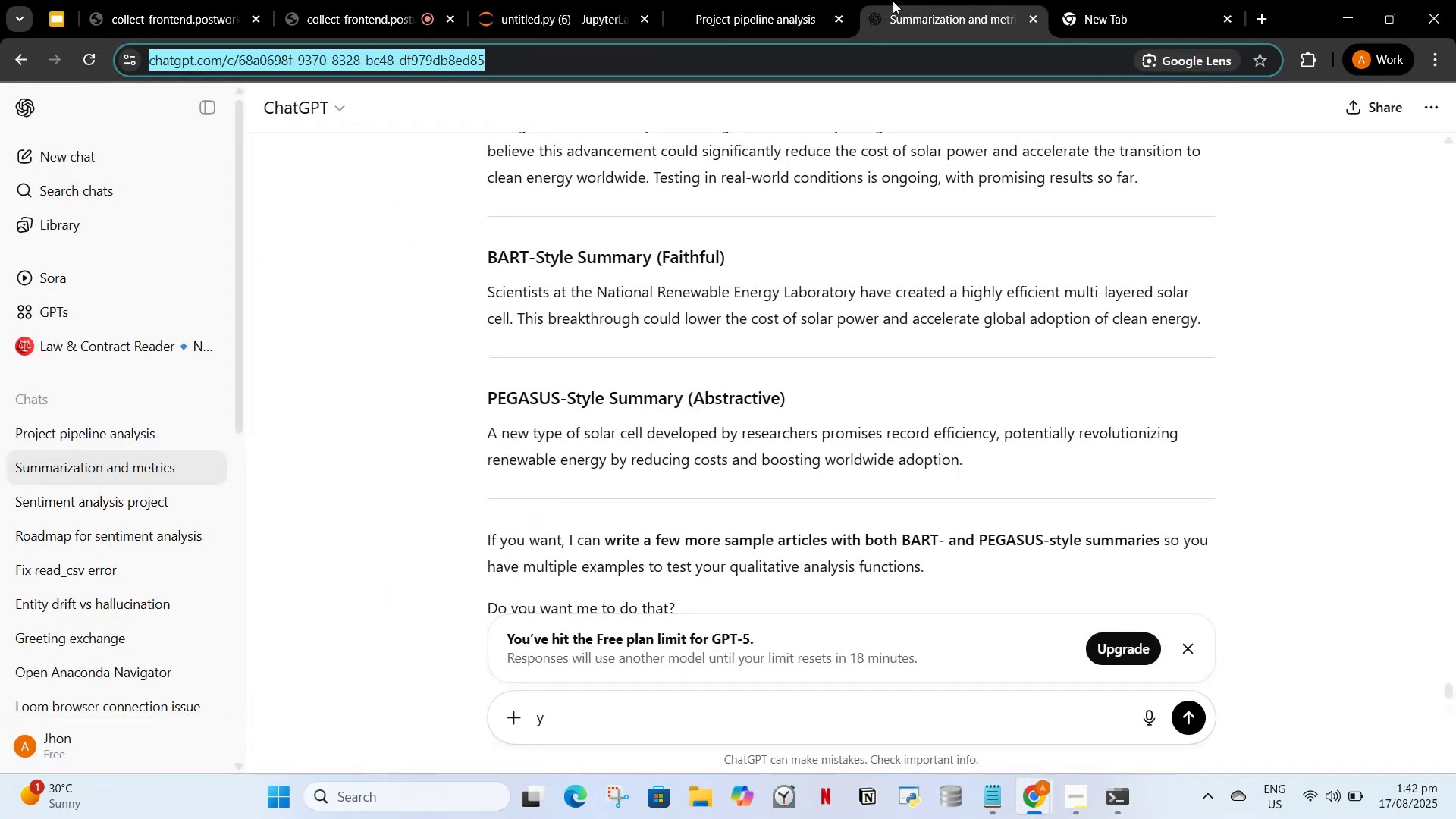 
left_click([826, 0])
 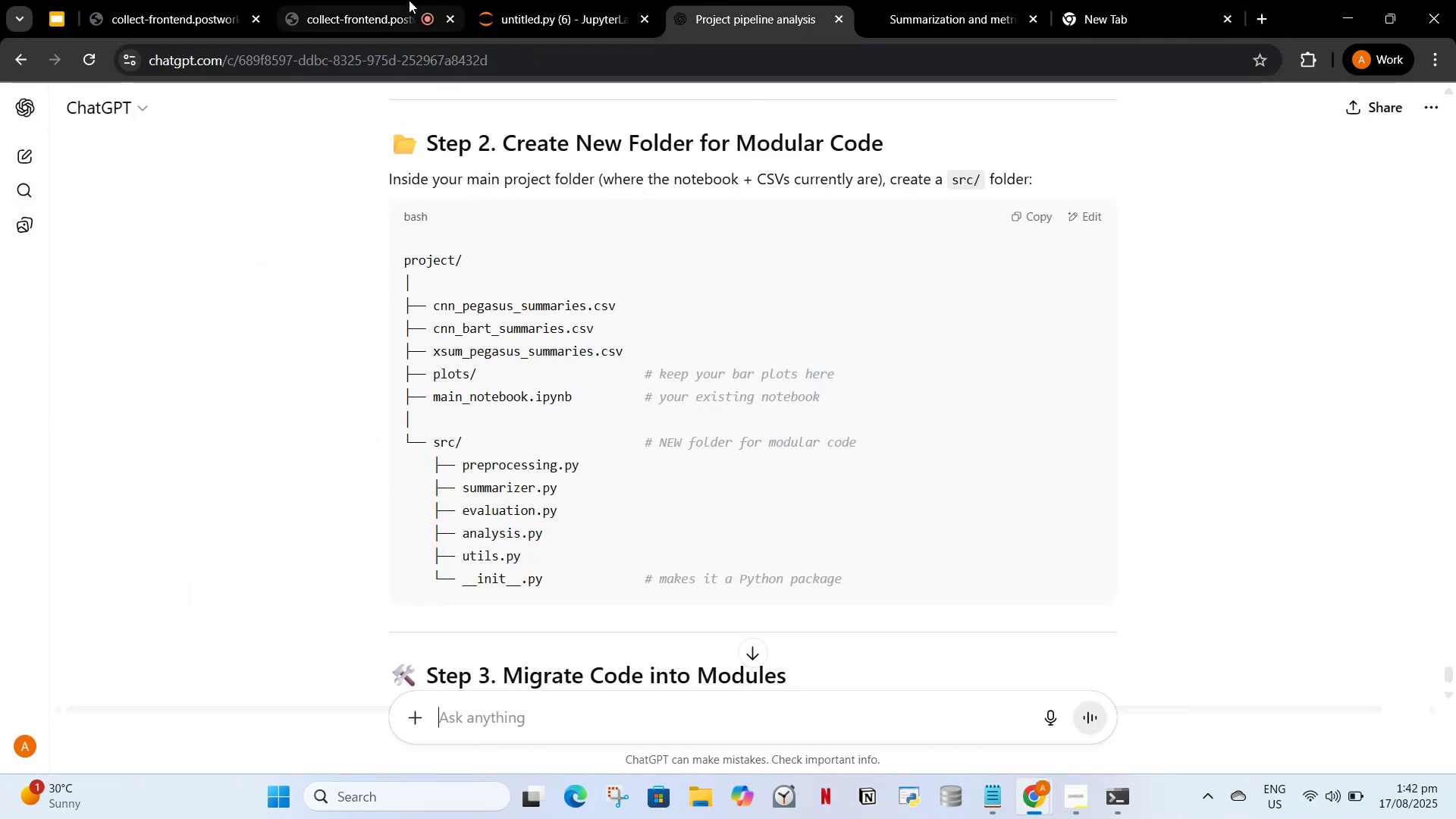 
left_click([551, 0])
 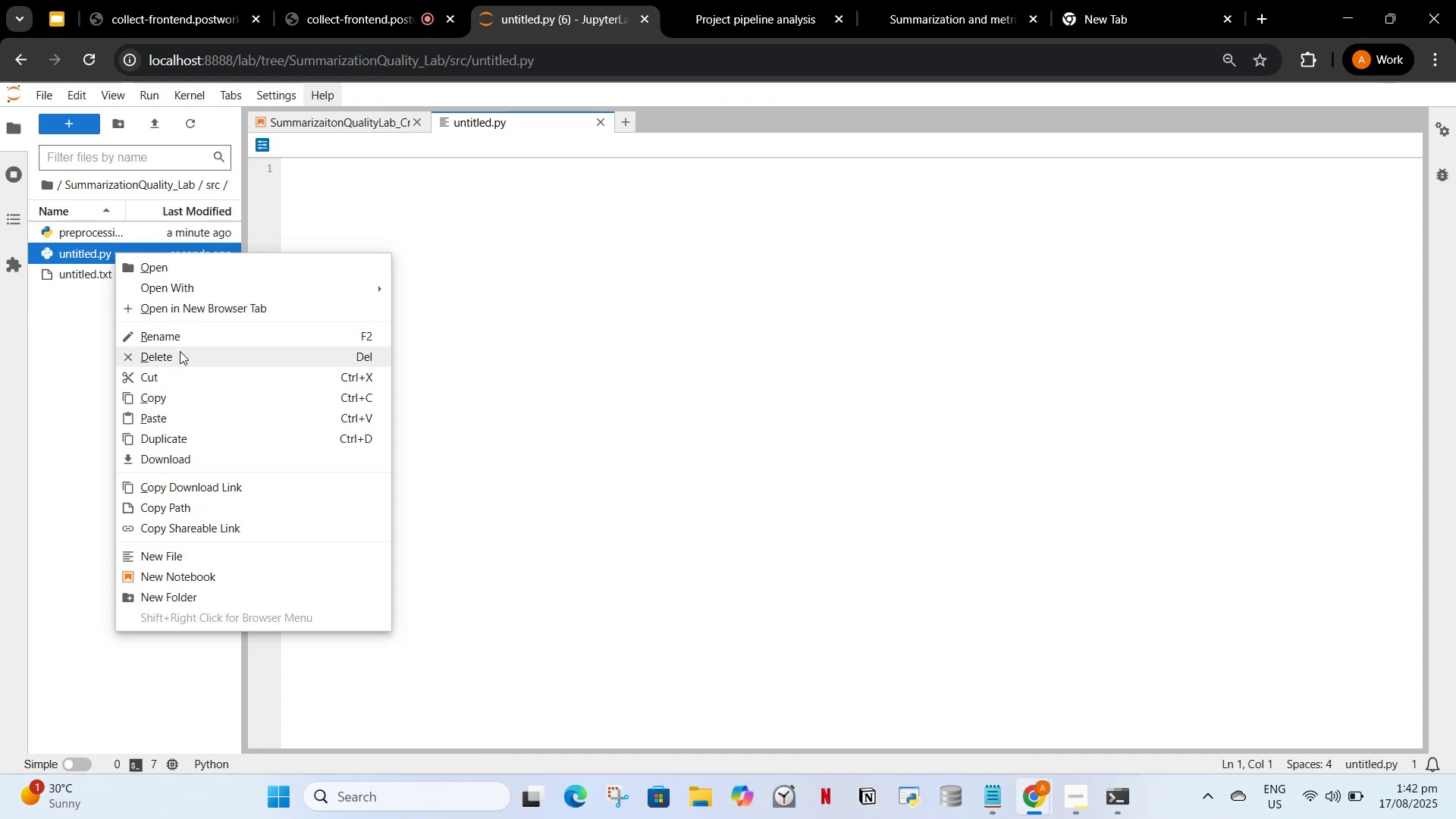 
left_click([180, 332])
 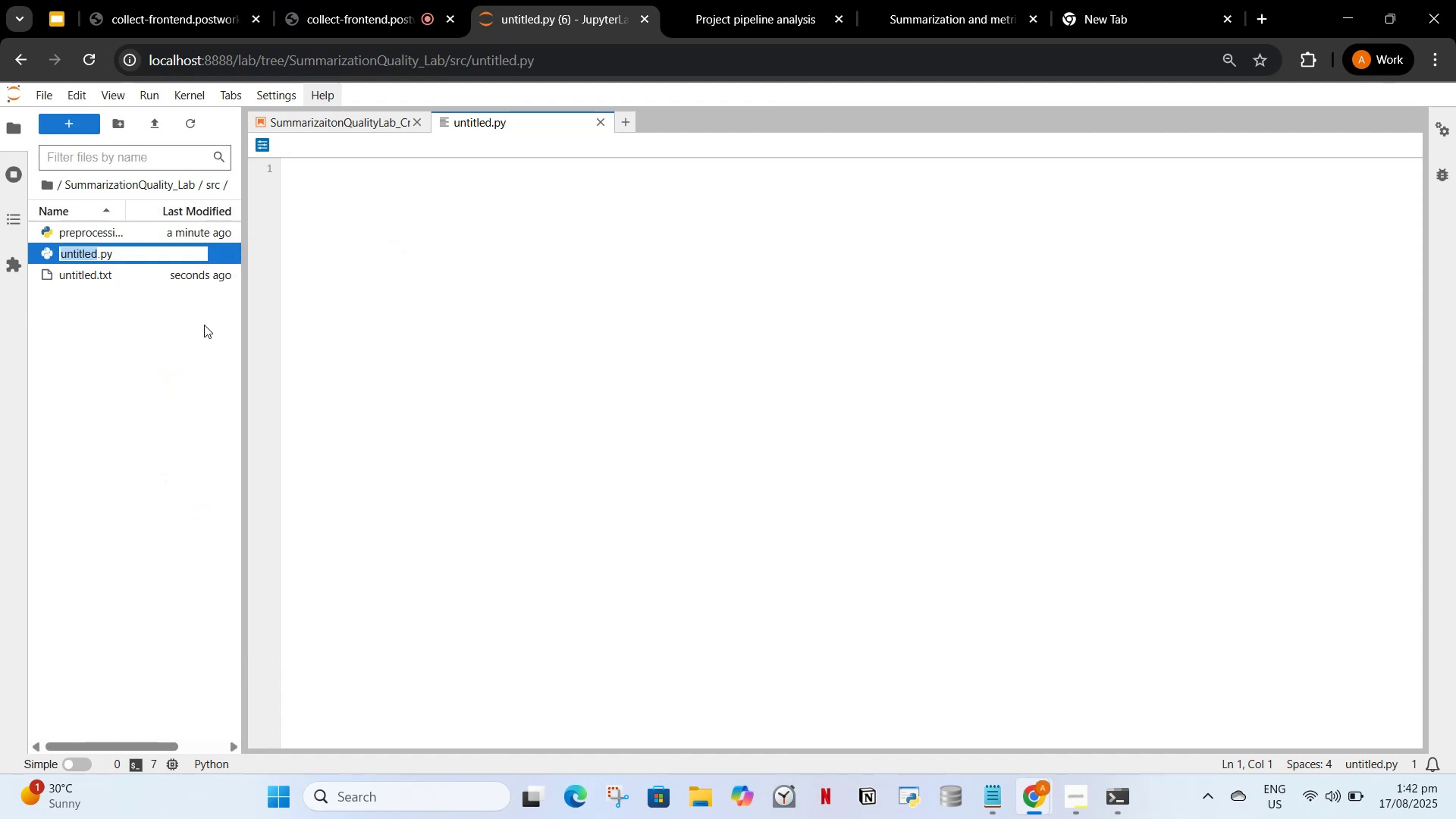 
type(summarizer)
 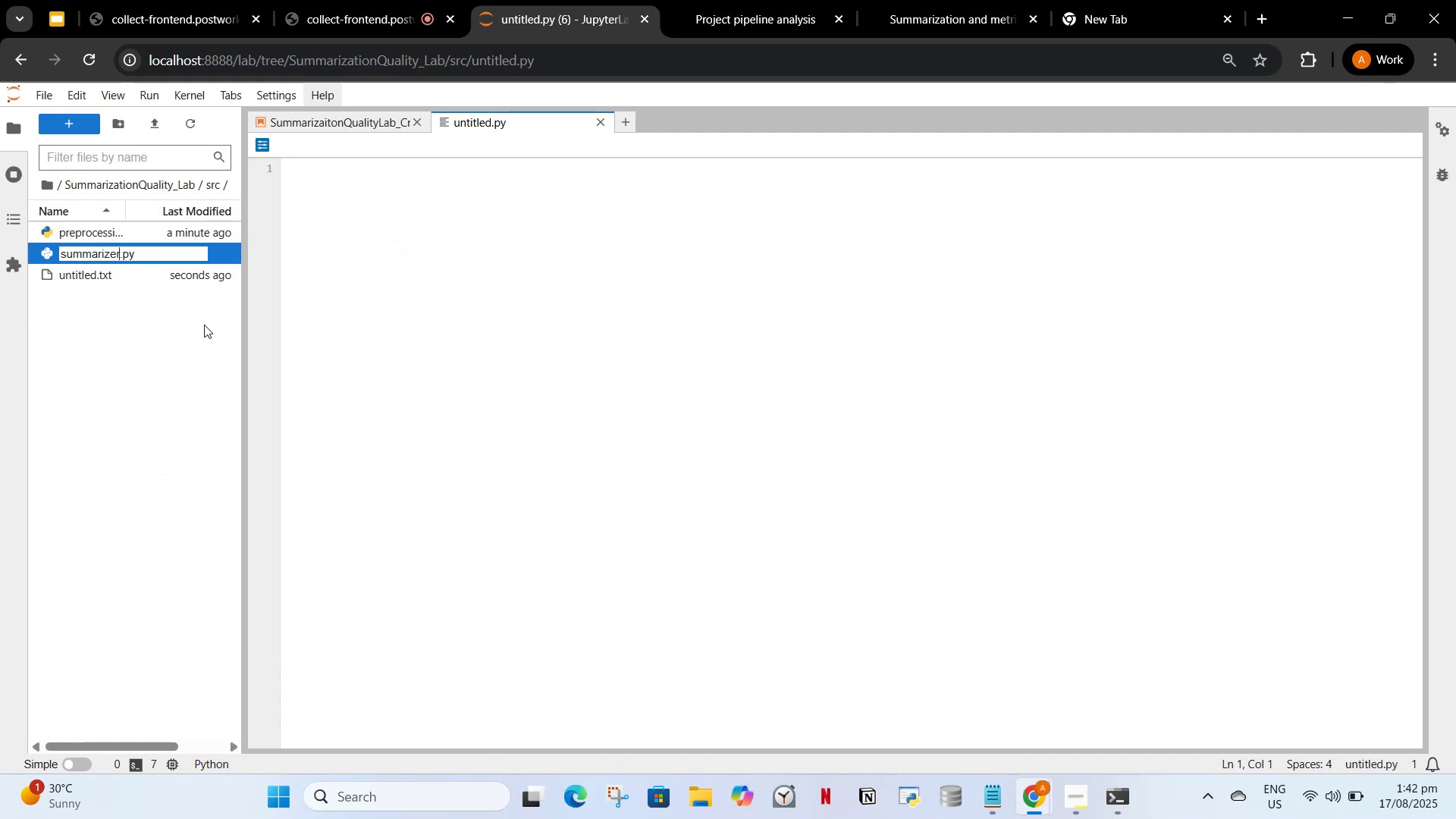 
key(Enter)
 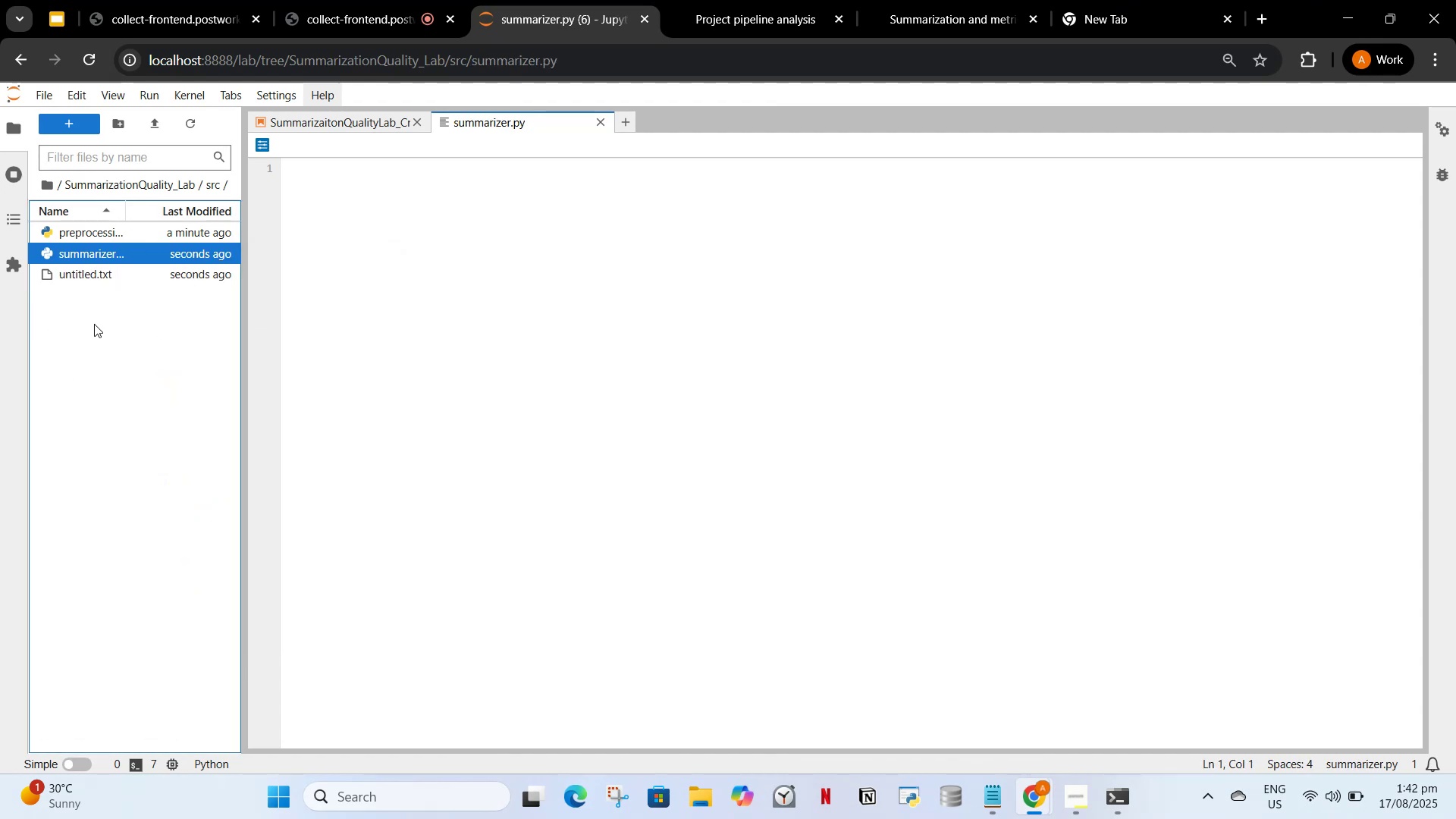 
left_click([88, 265])
 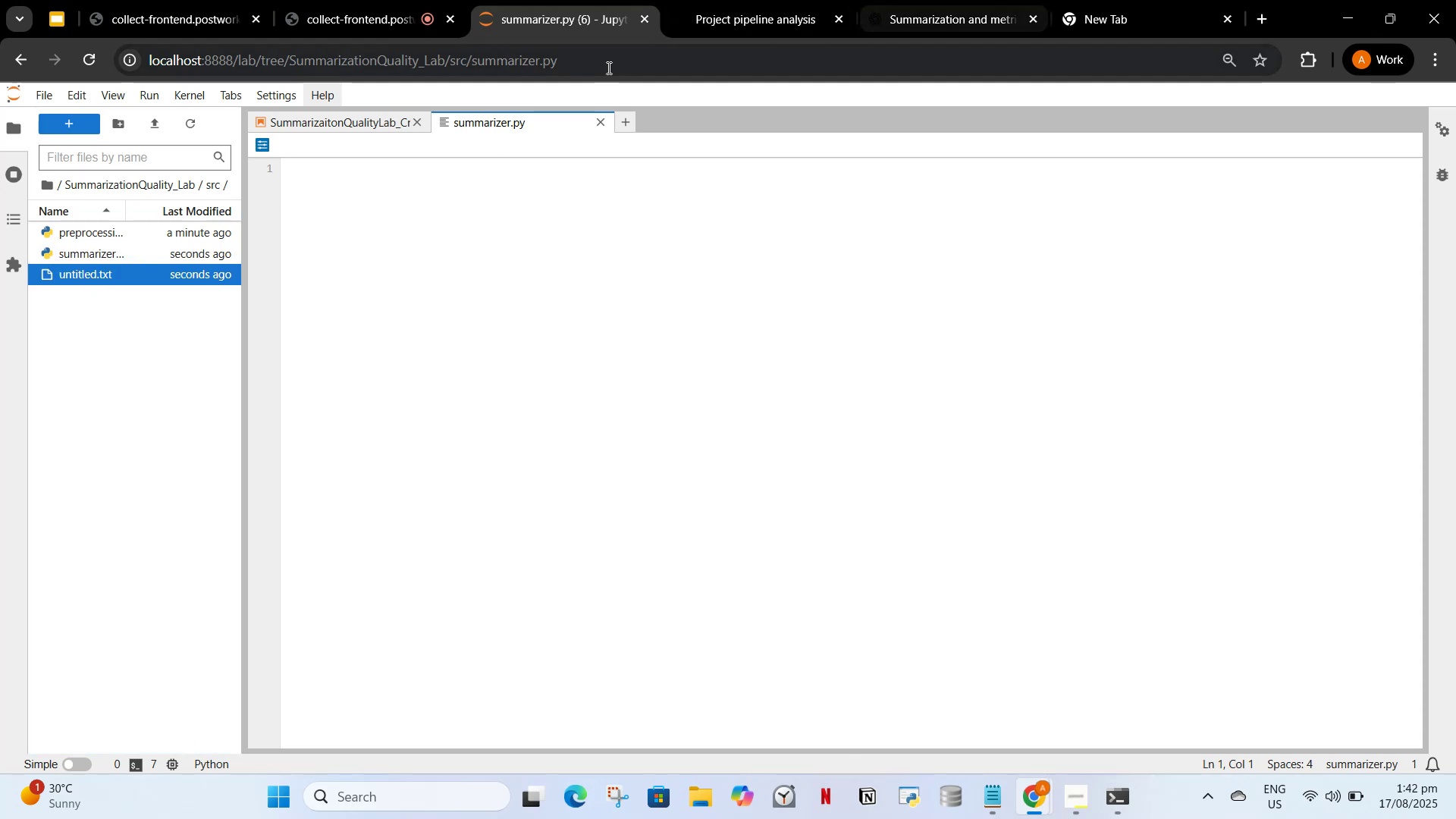 
mouse_move([124, 243])
 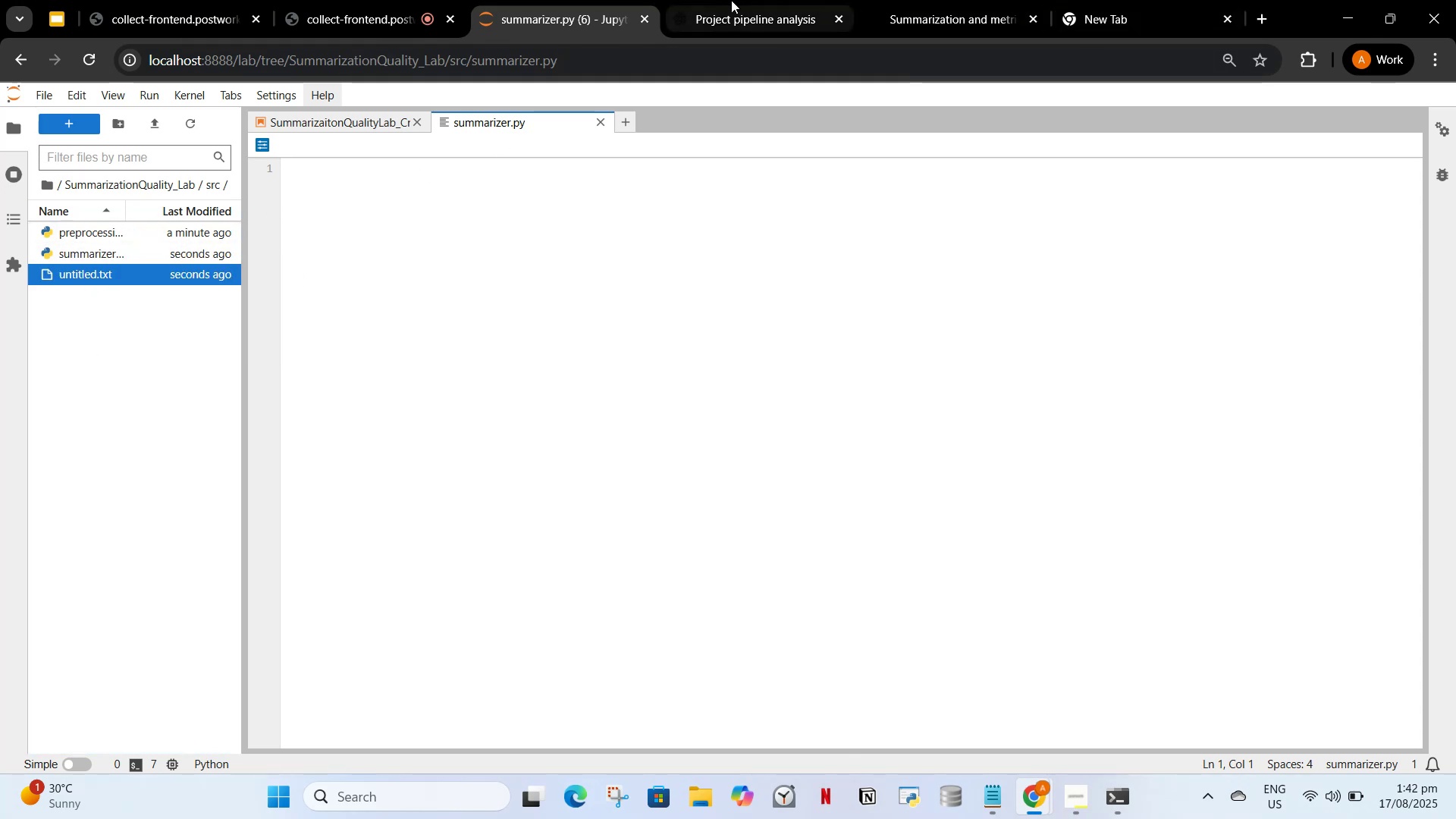 
left_click([717, 0])
 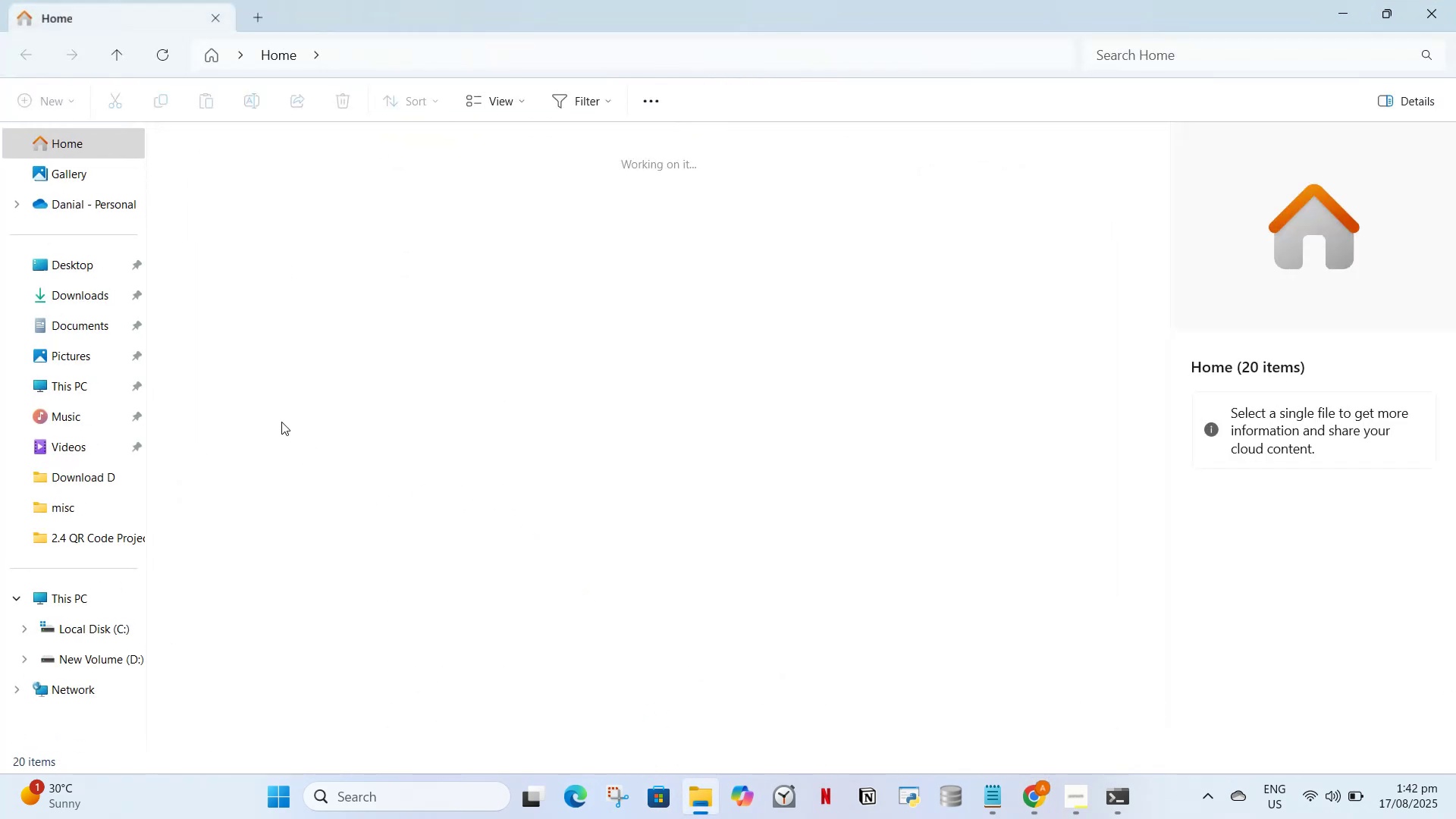 
wait(9.12)
 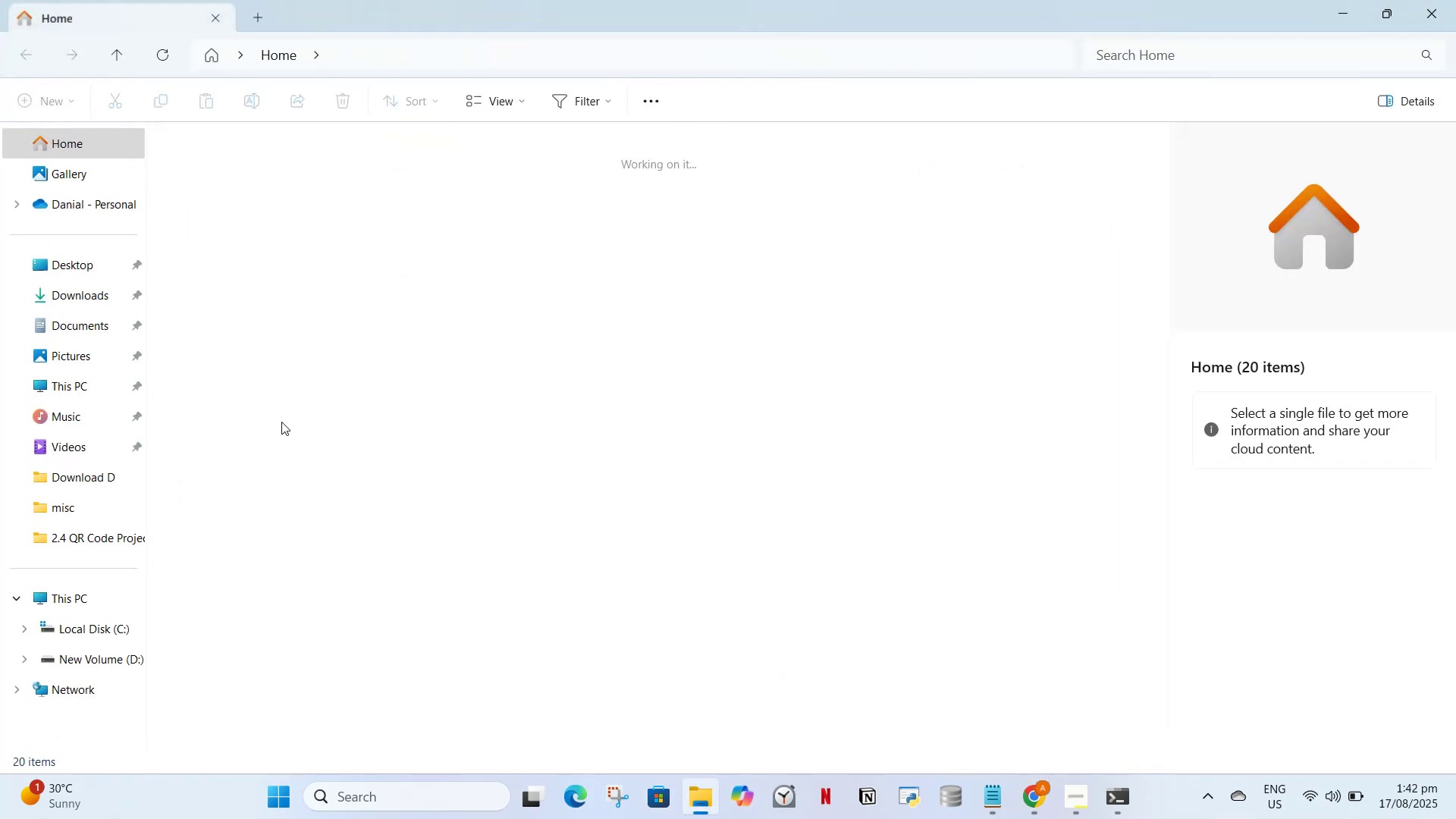 
left_click([99, 641])
 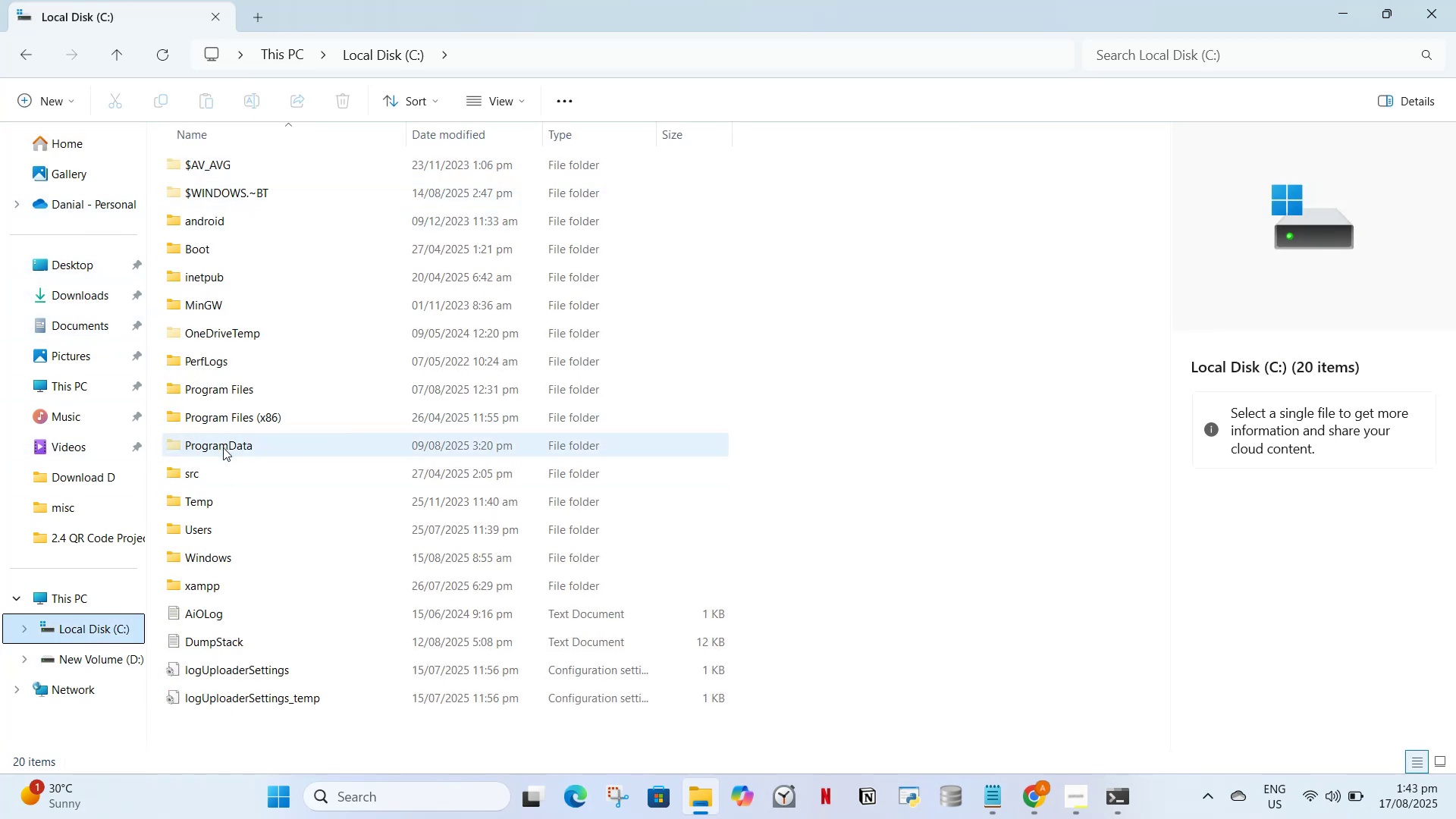 
scroll: coordinate [223, 451], scroll_direction: up, amount: 3.0
 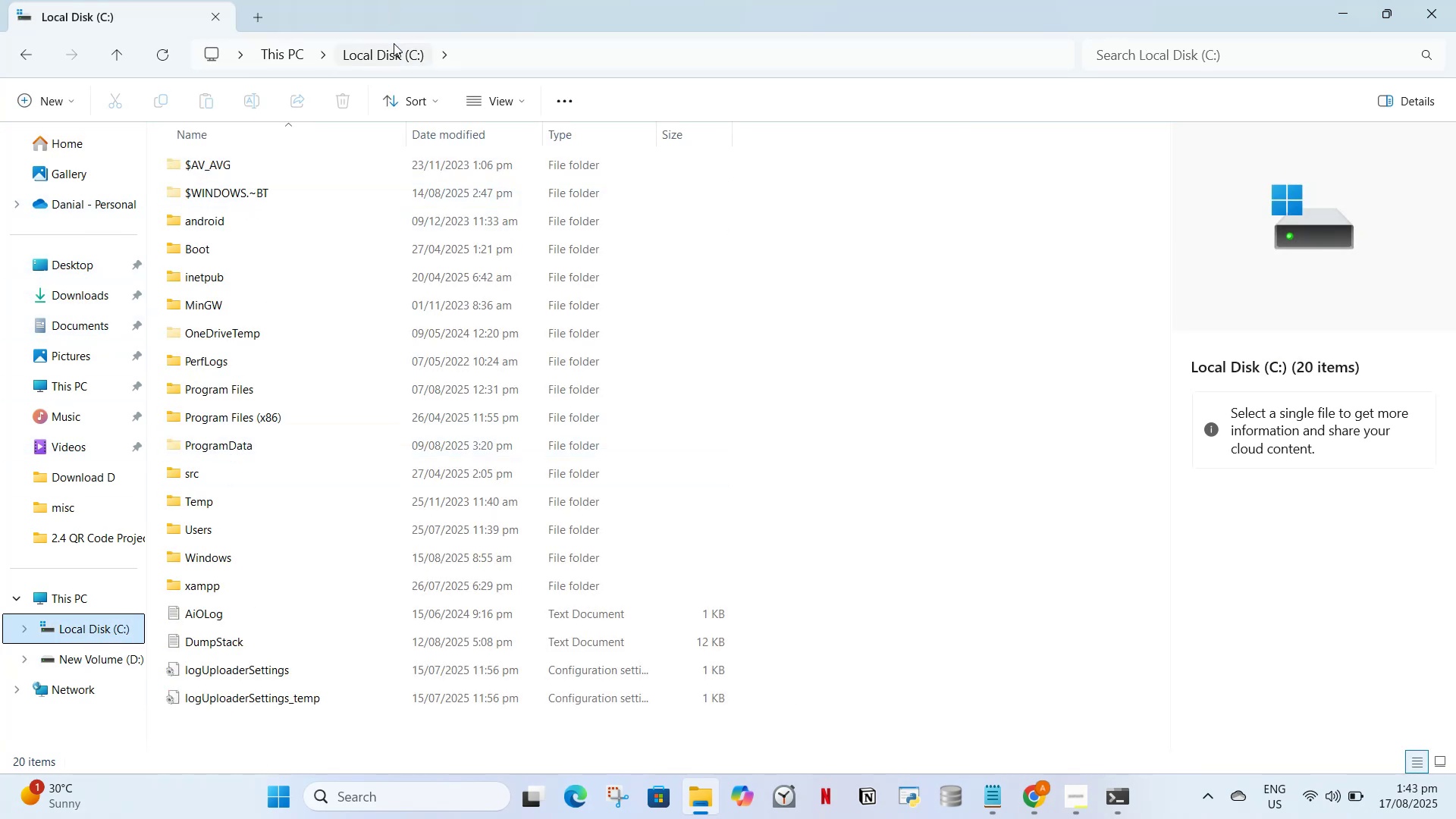 
left_click([394, 46])
 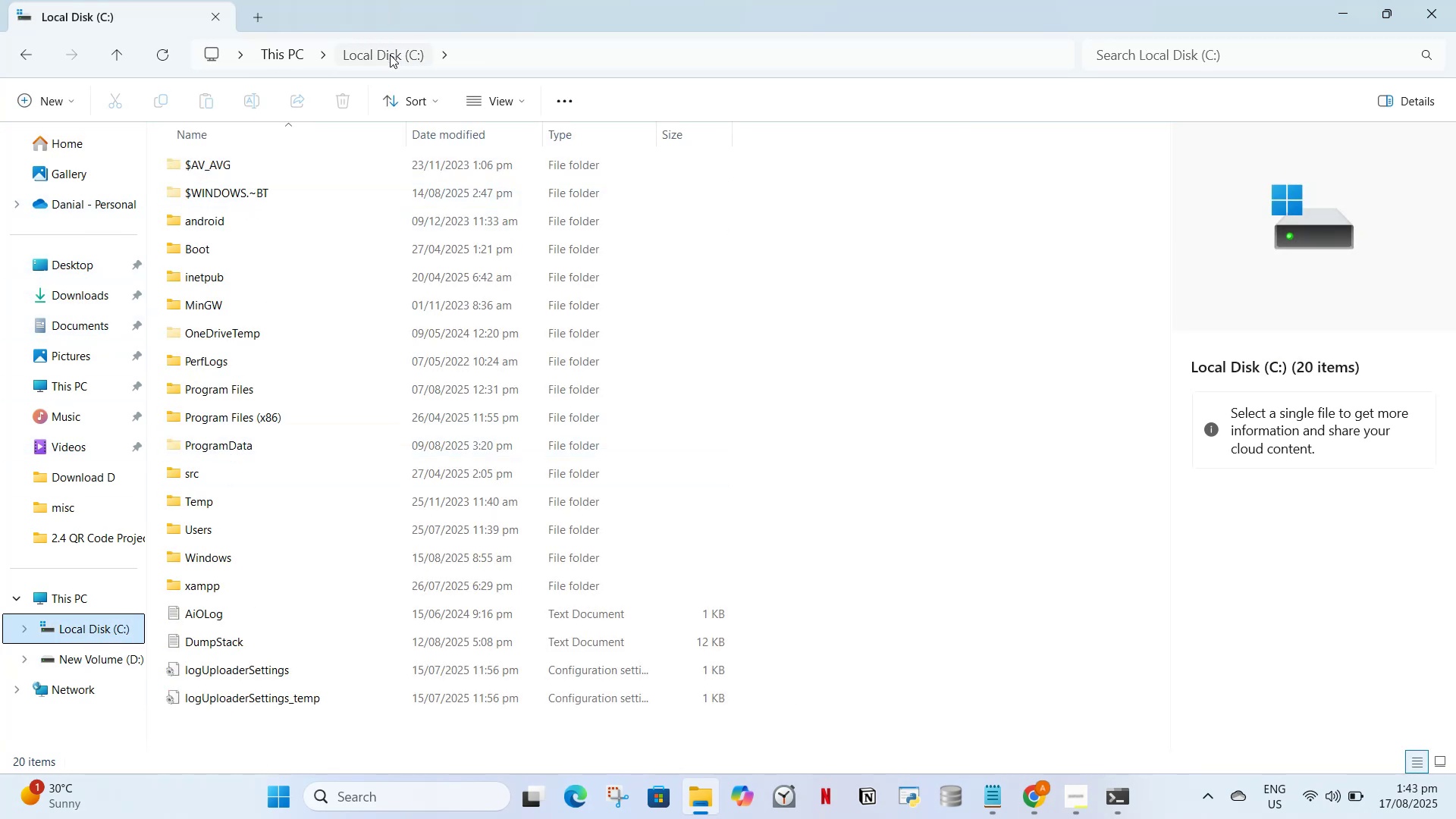 
double_click([390, 55])
 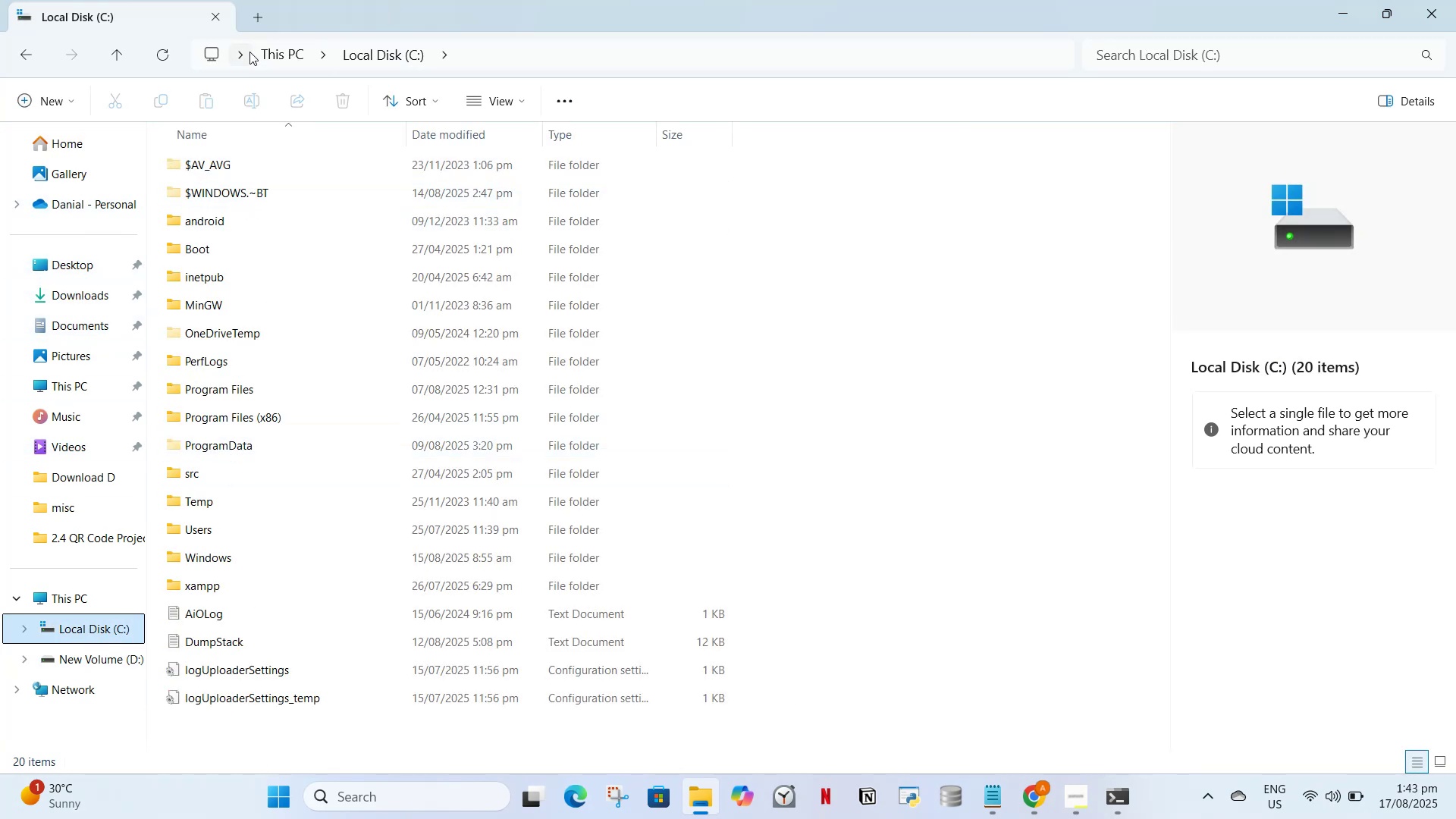 
left_click([249, 52])
 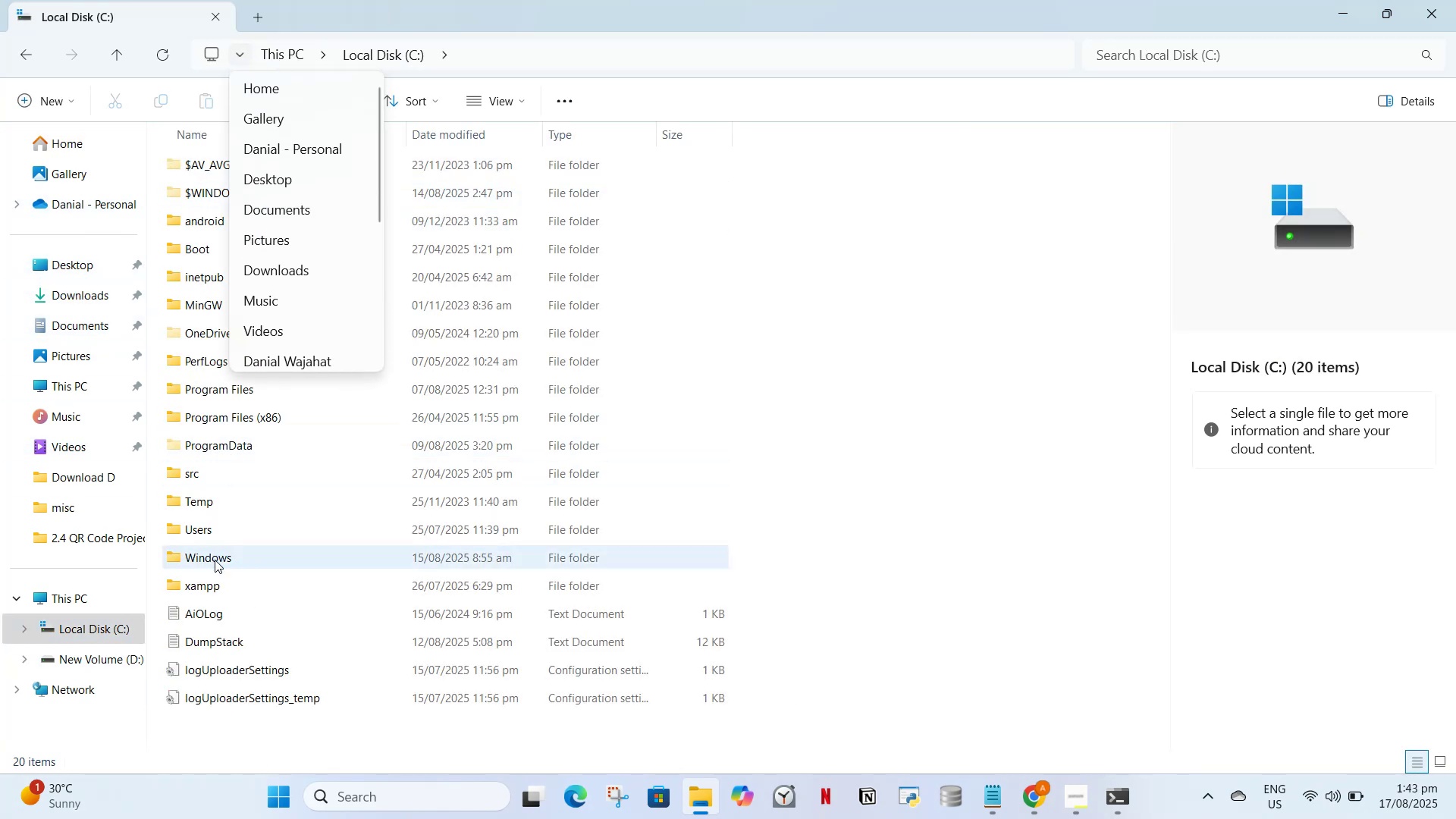 
double_click([207, 520])
 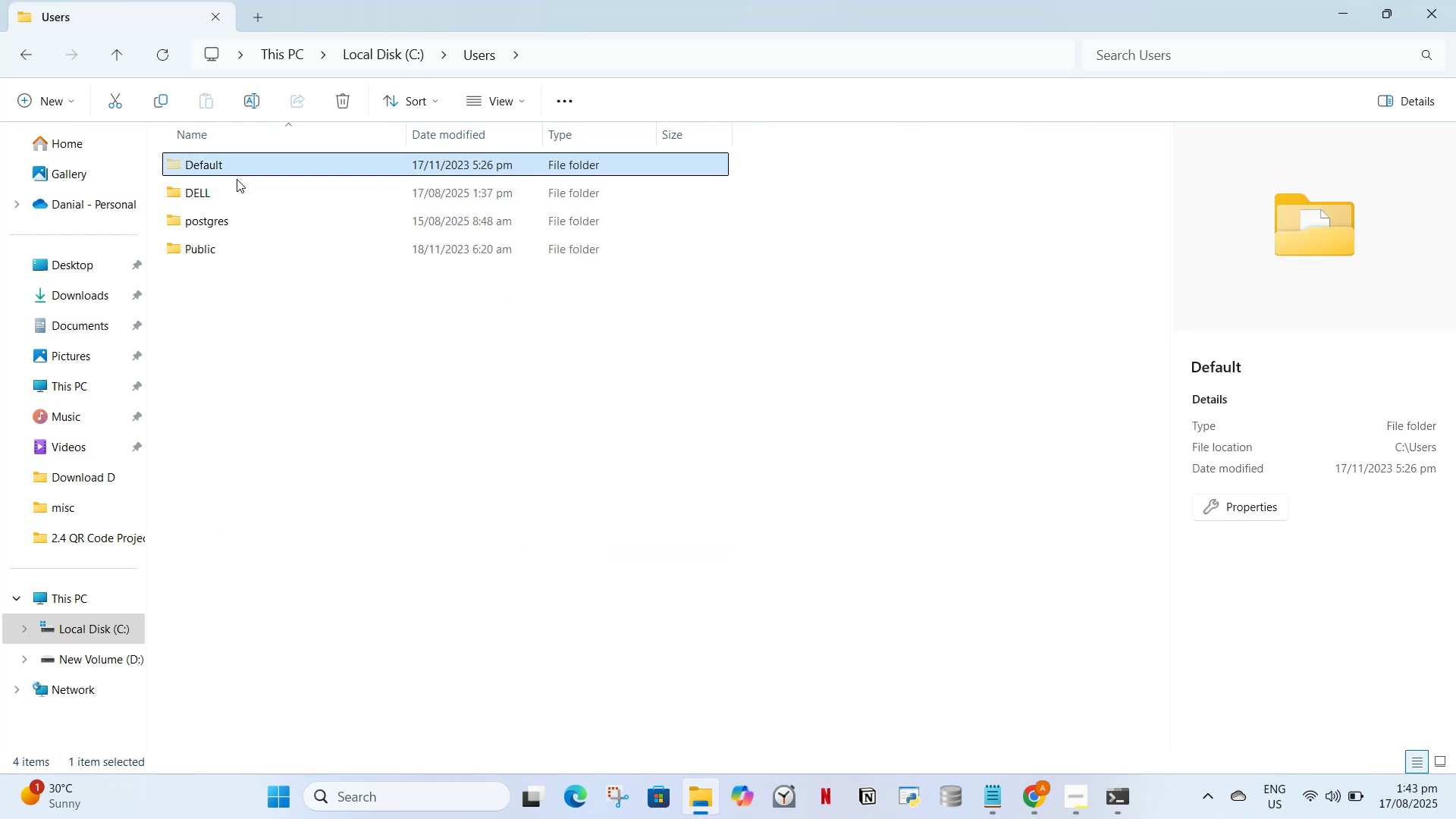 
double_click([237, 189])
 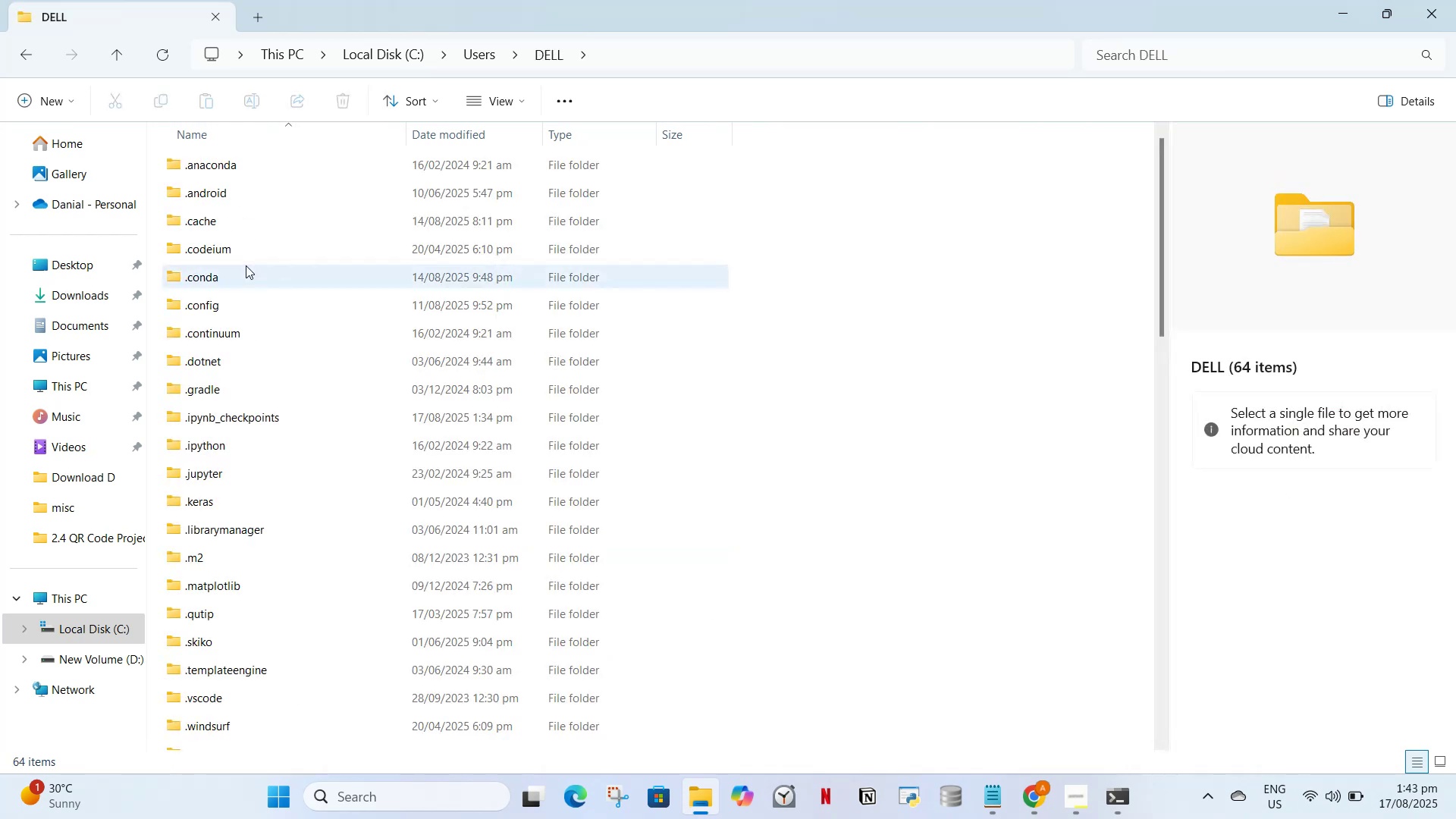 
scroll: coordinate [230, 282], scroll_direction: down, amount: 17.0
 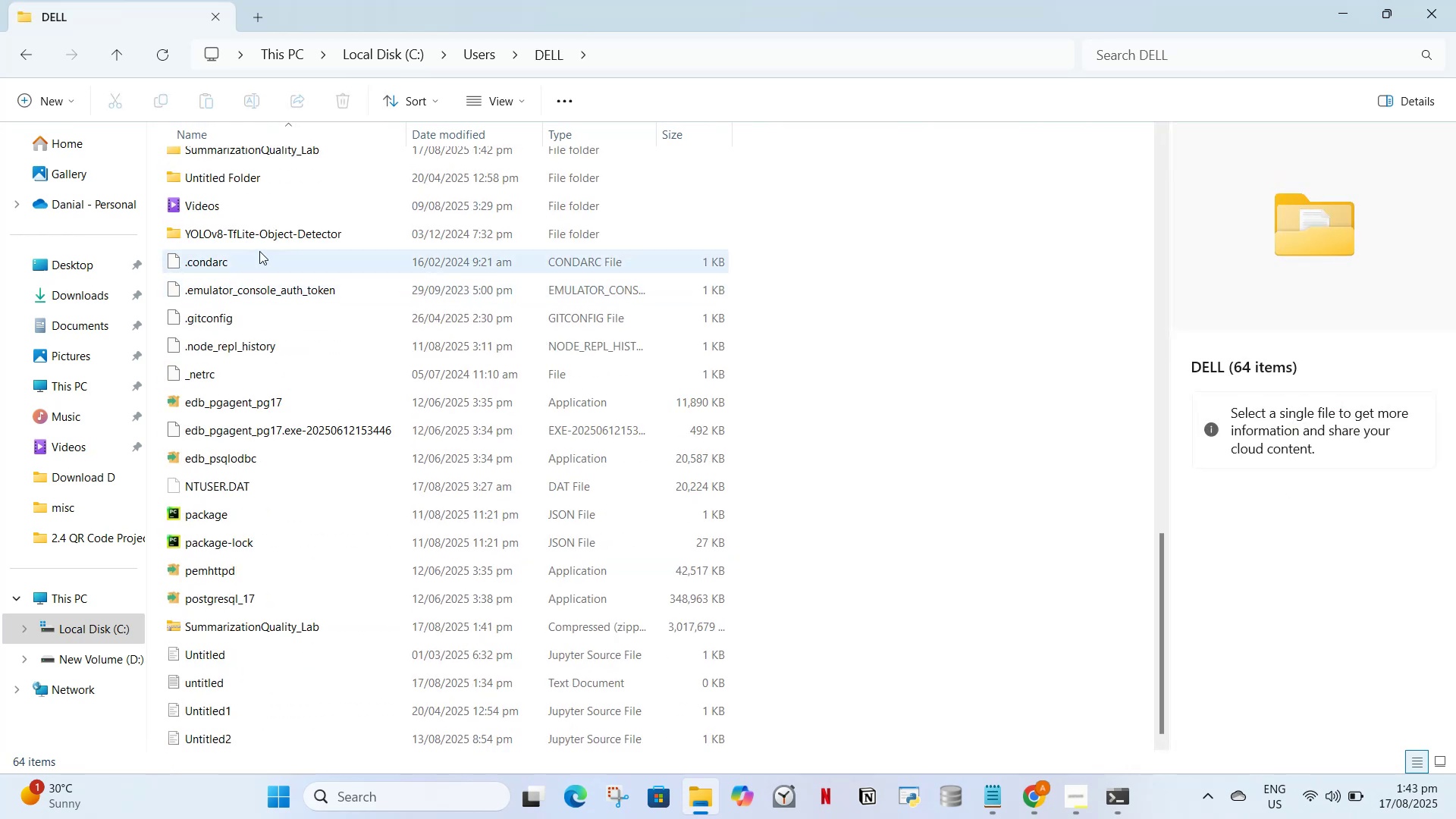 
scroll: coordinate [259, 251], scroll_direction: up, amount: 1.0
 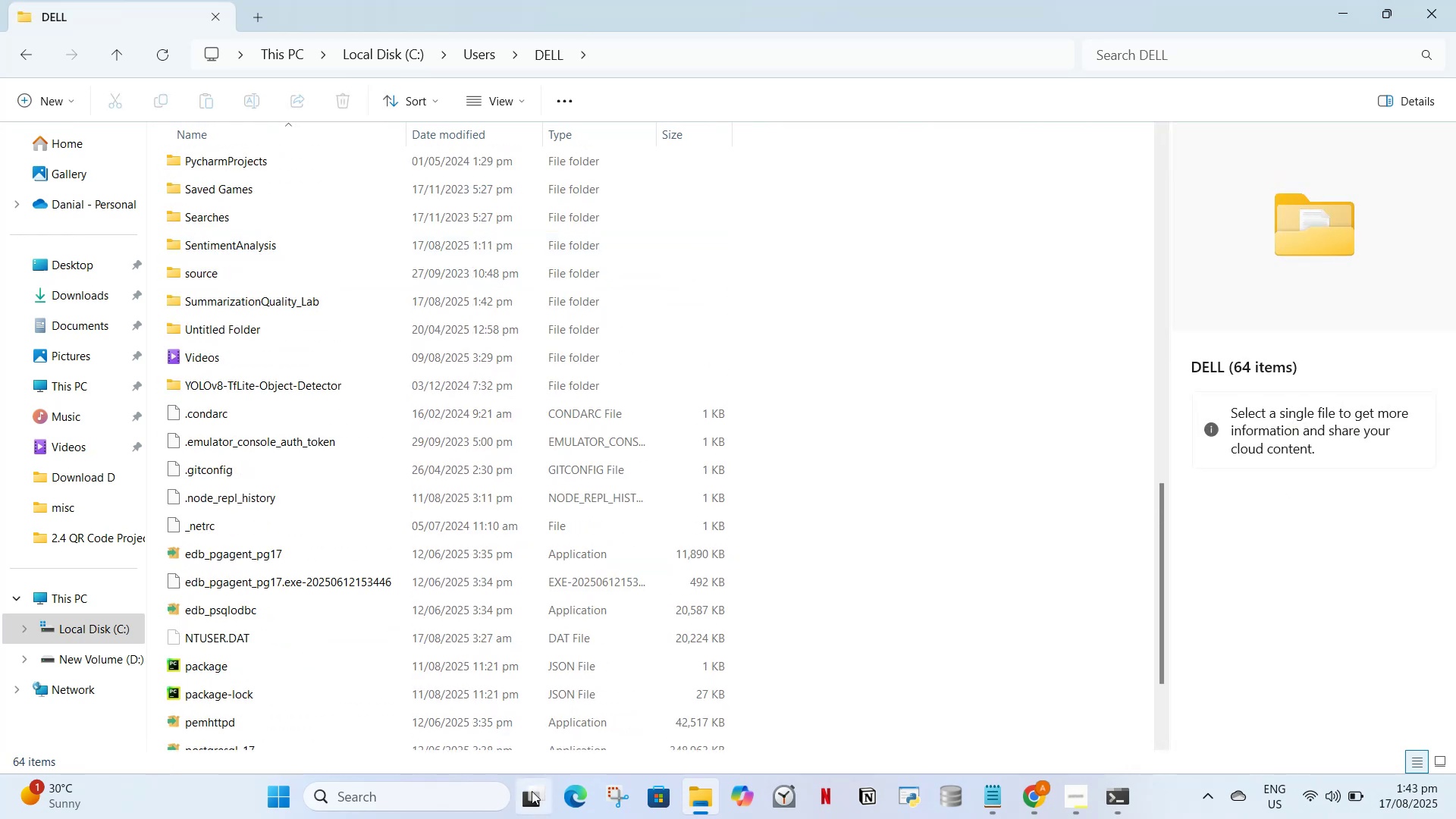 
scroll: coordinate [480, 682], scroll_direction: down, amount: 1.0
 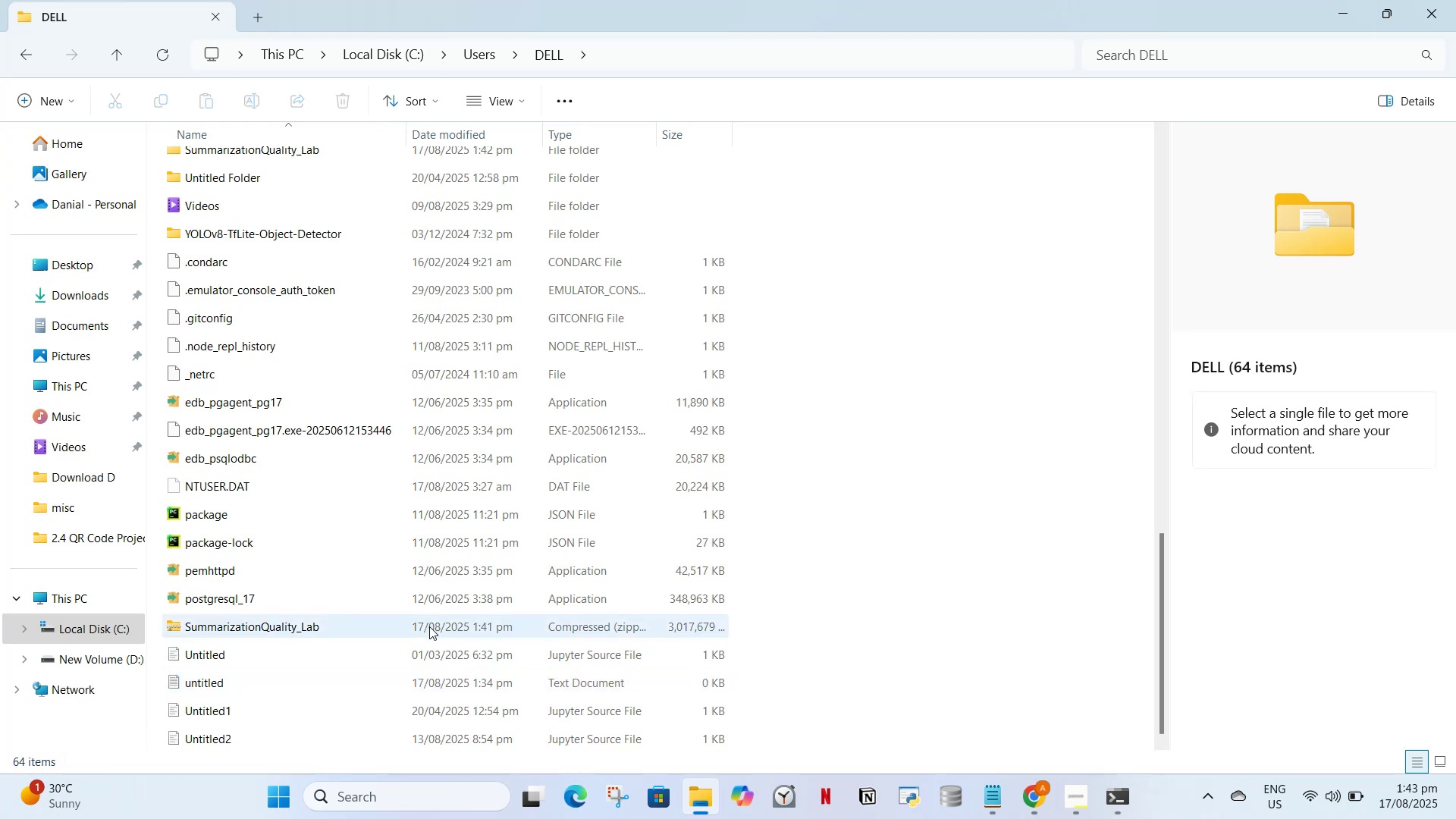 
left_click([429, 626])
 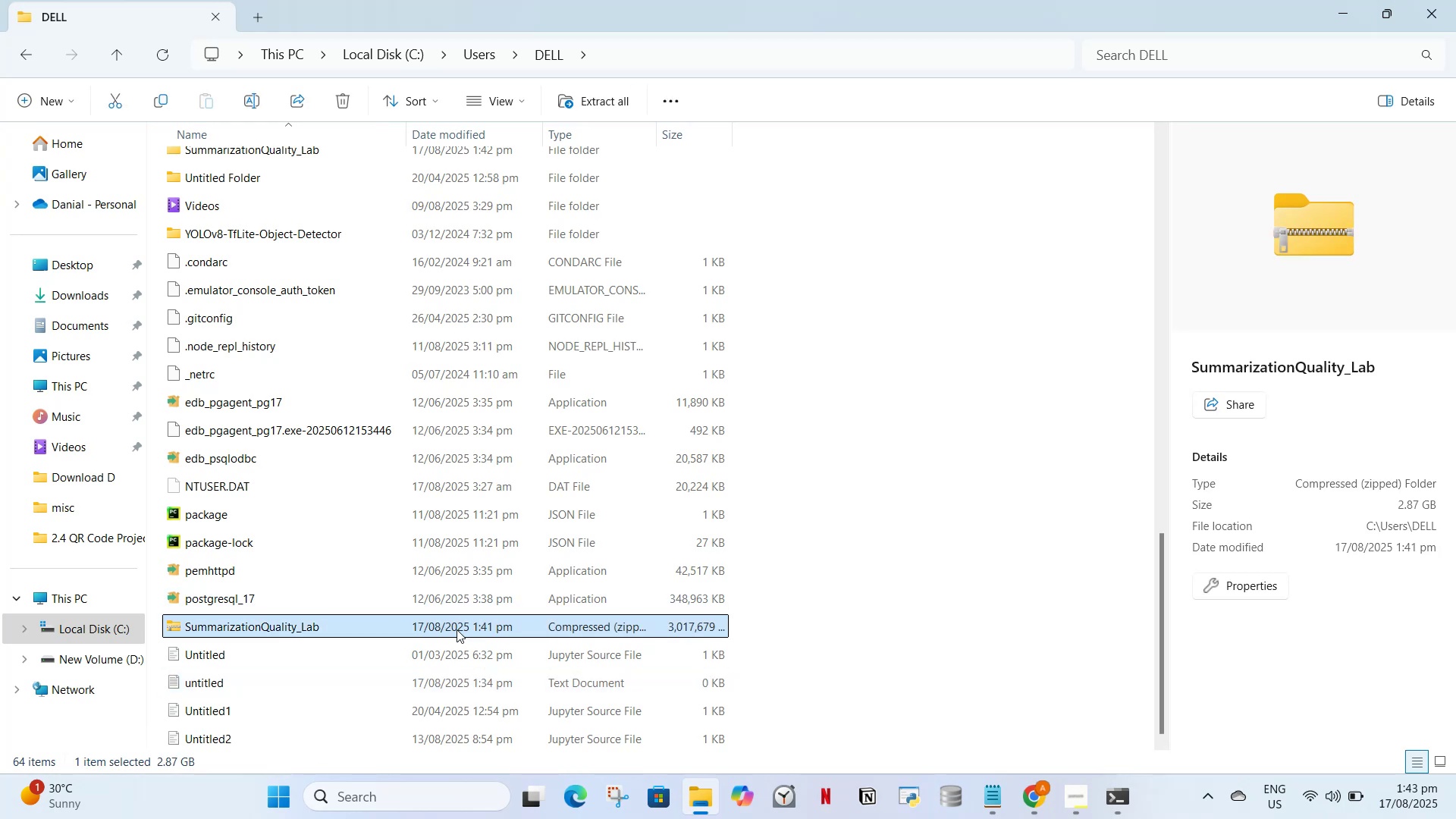 
double_click([457, 629])
 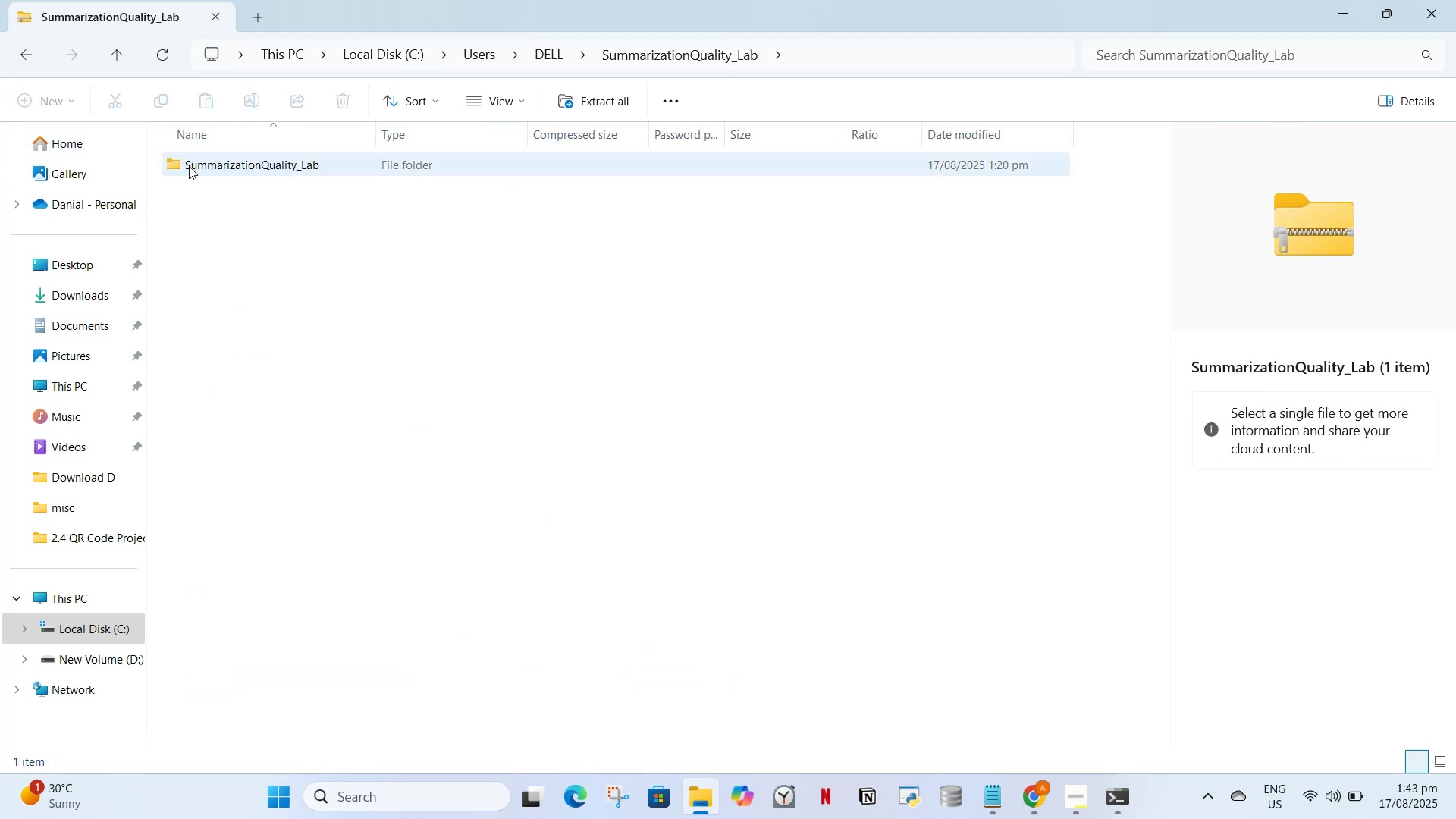 
double_click([189, 166])
 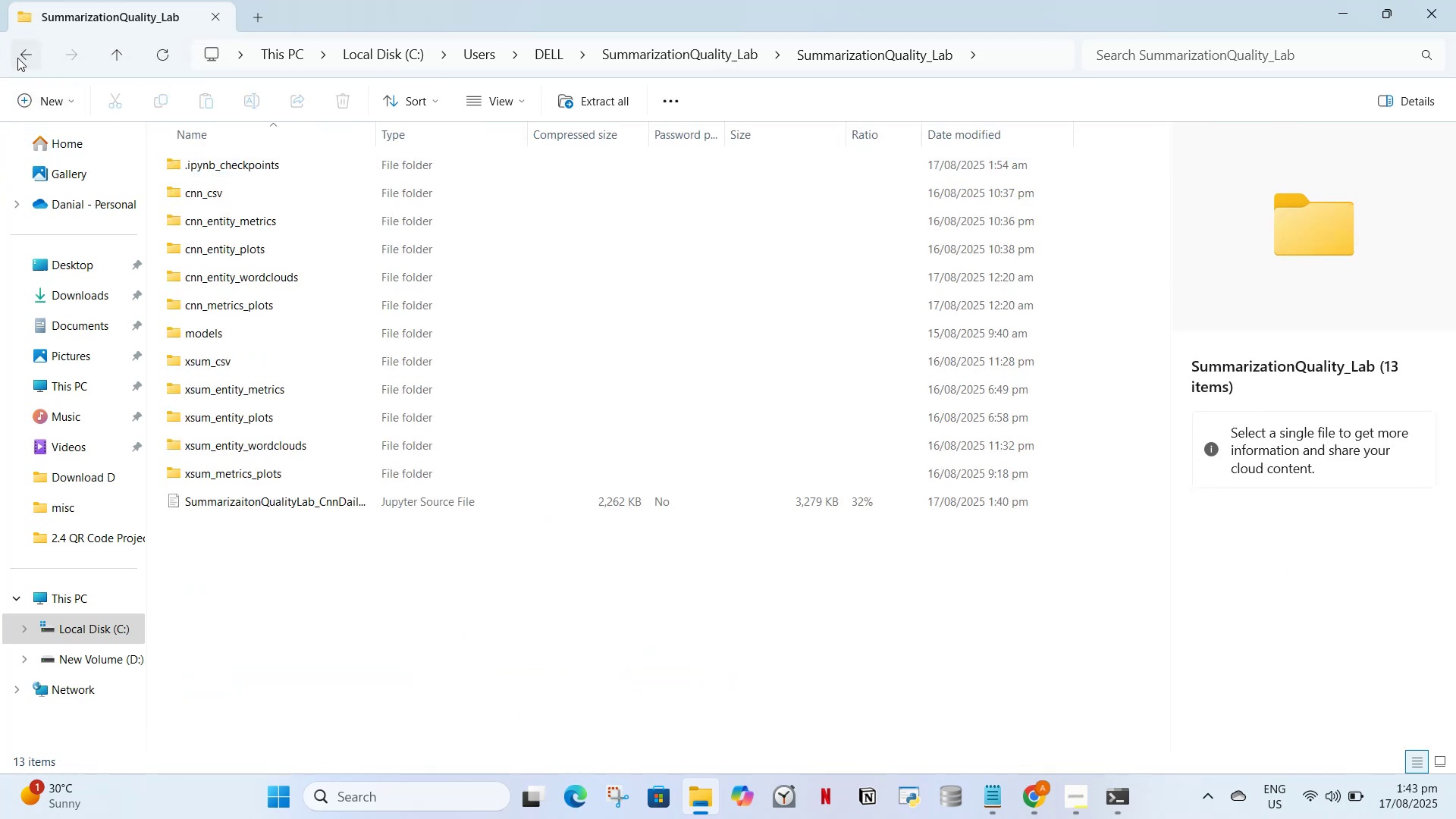 
wait(5.33)
 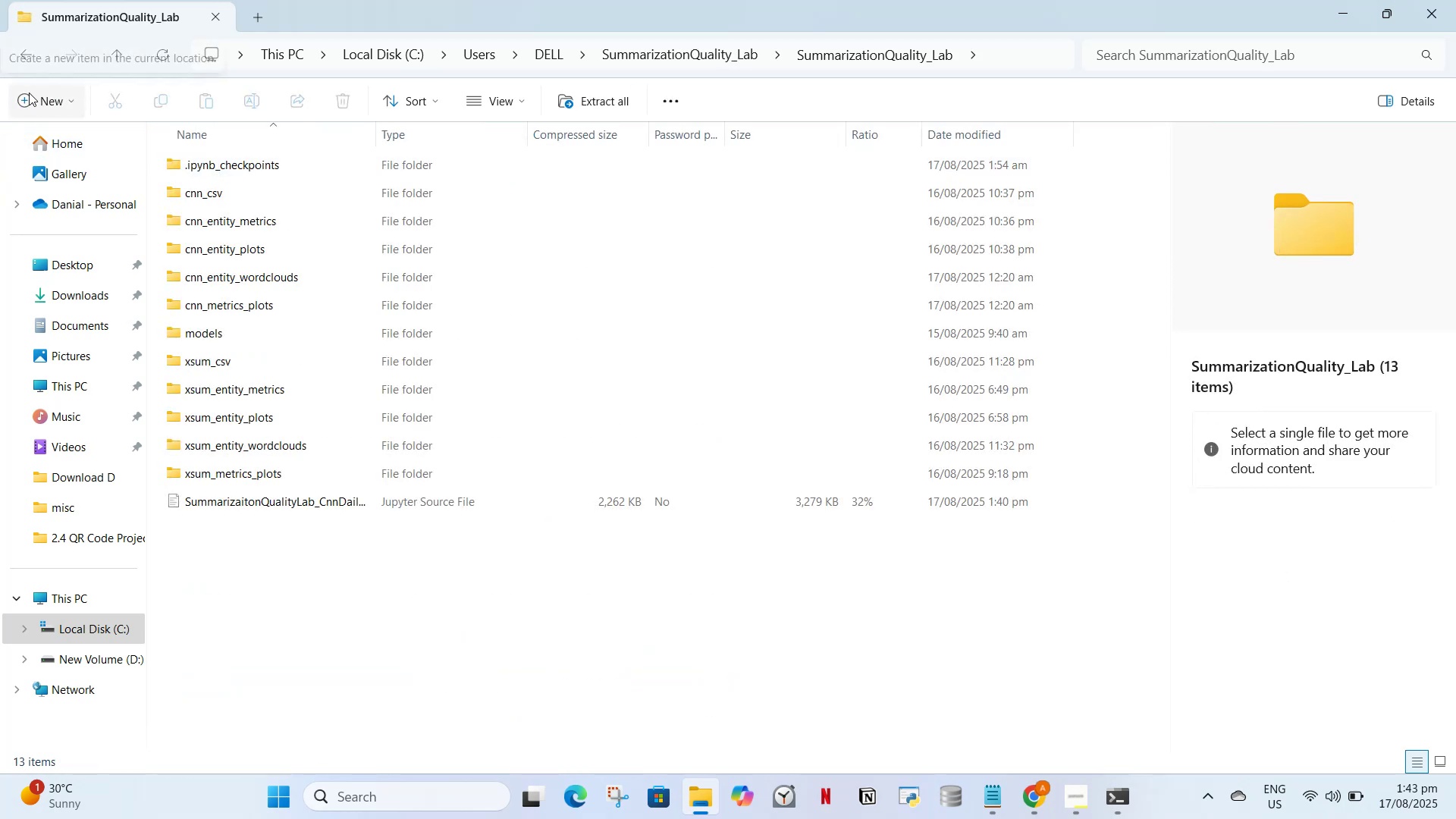 
left_click([17, 58])
 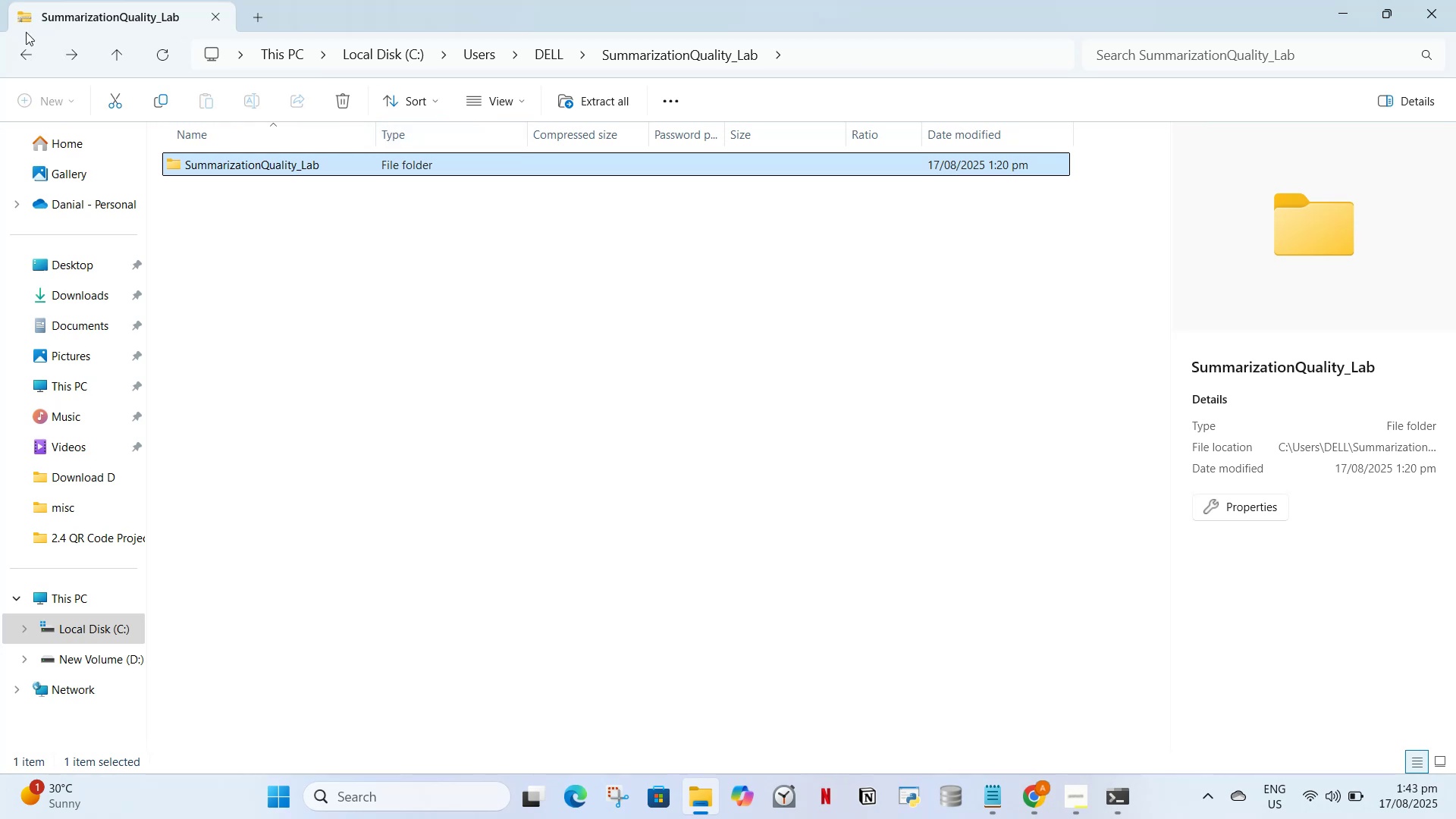 
left_click([27, 49])
 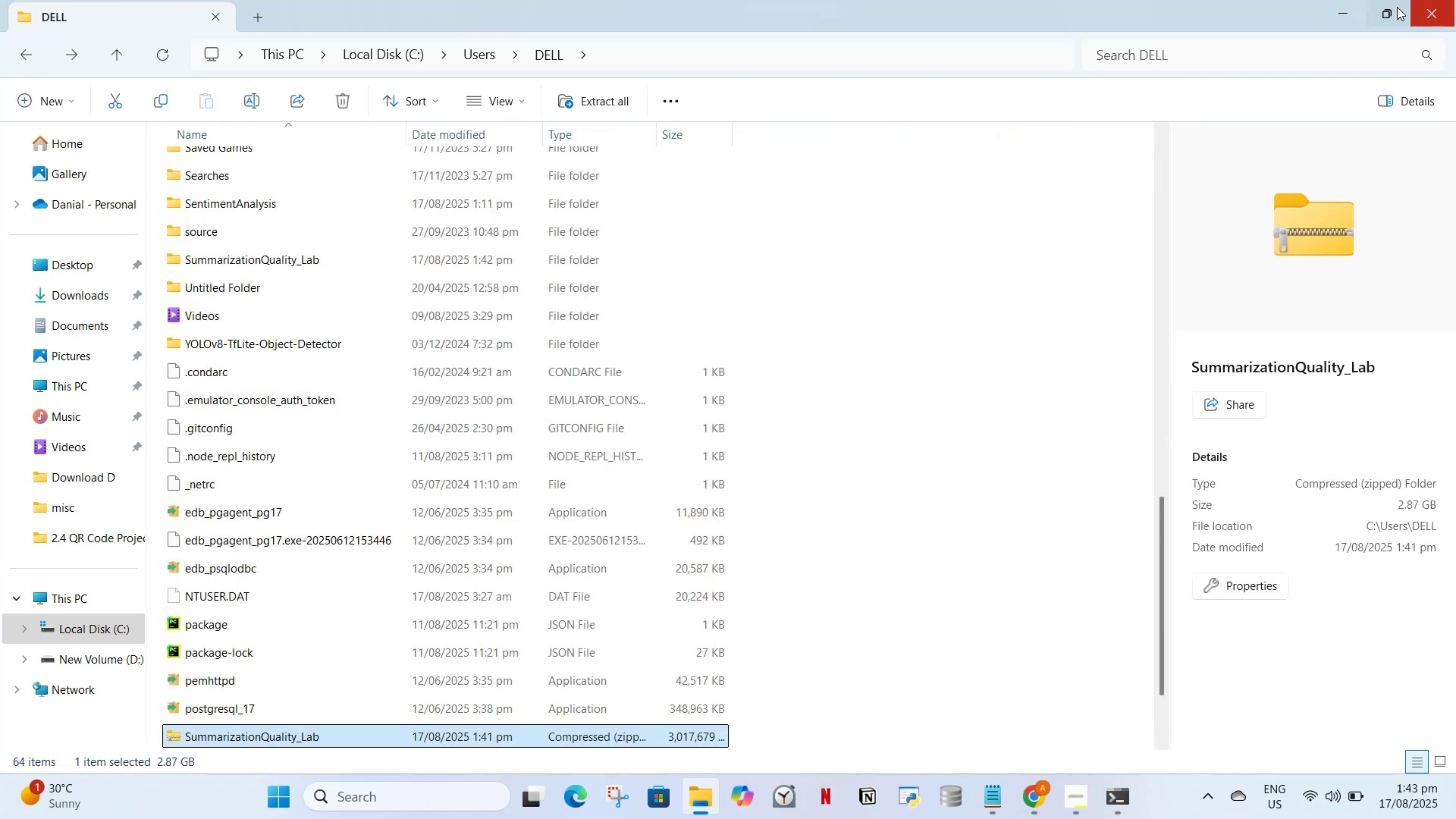 
left_click([1376, 13])
 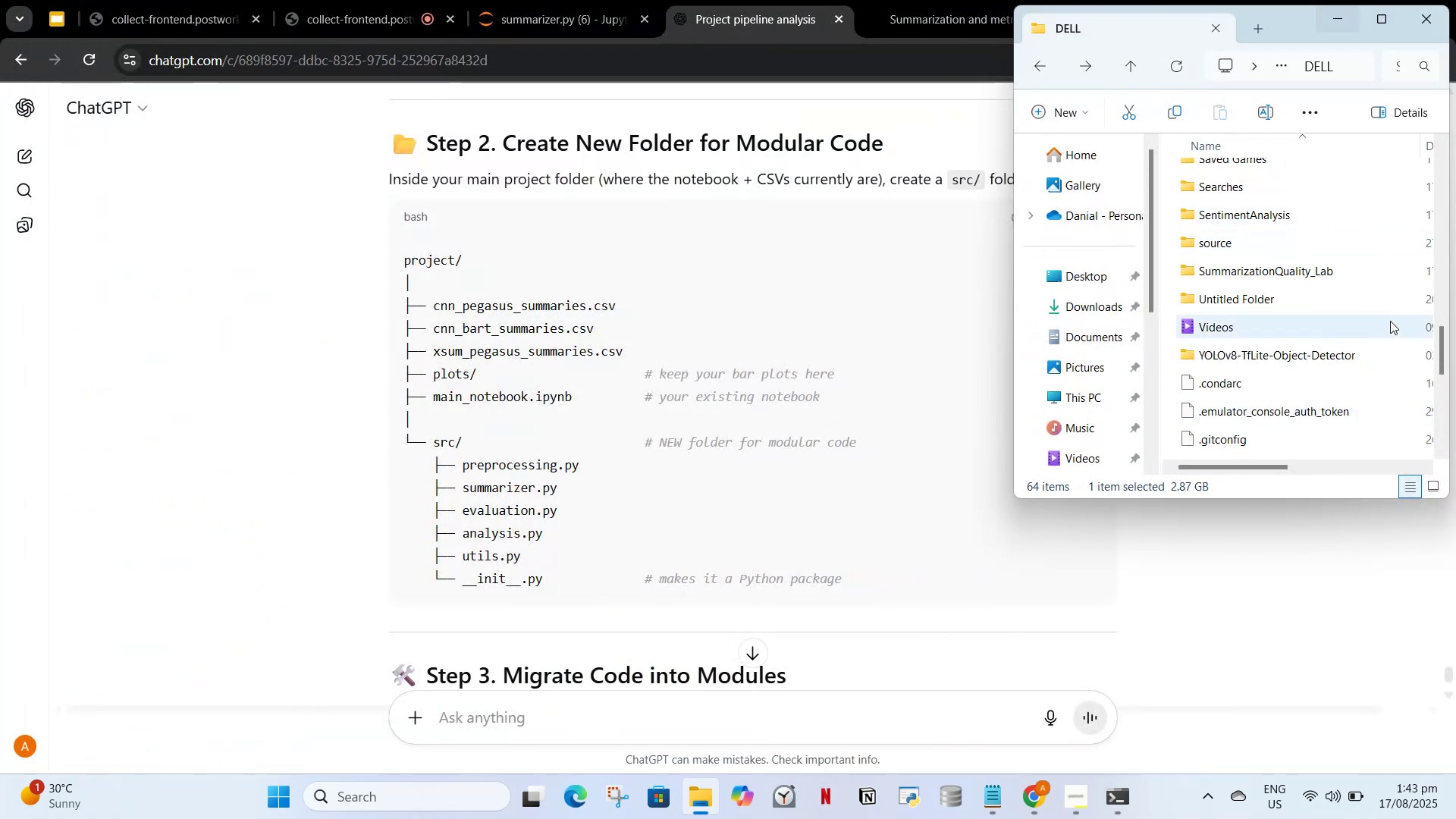 
left_click_drag(start_coordinate=[1445, 350], to_coordinate=[1450, 431])
 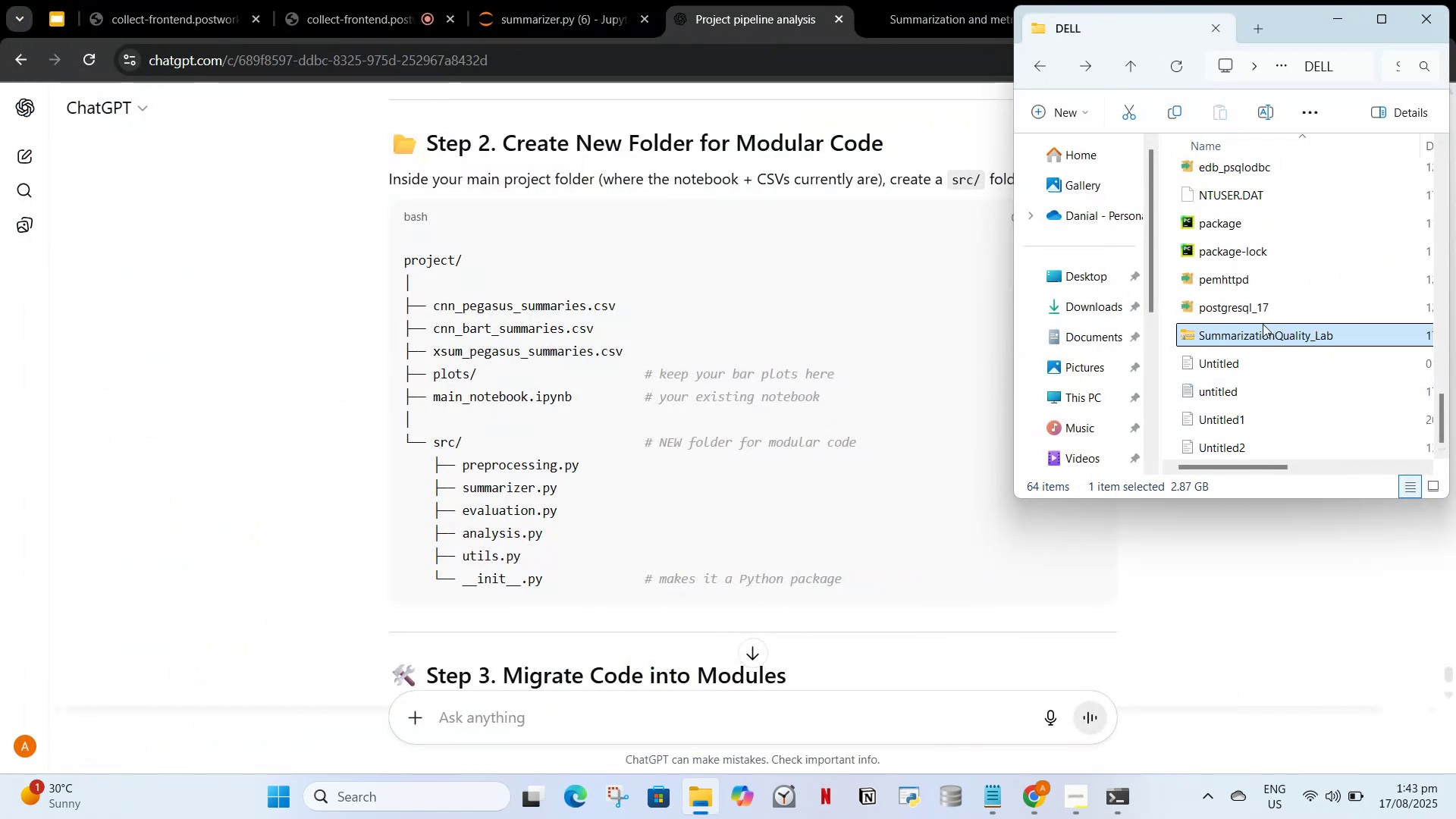 
left_click([1263, 324])
 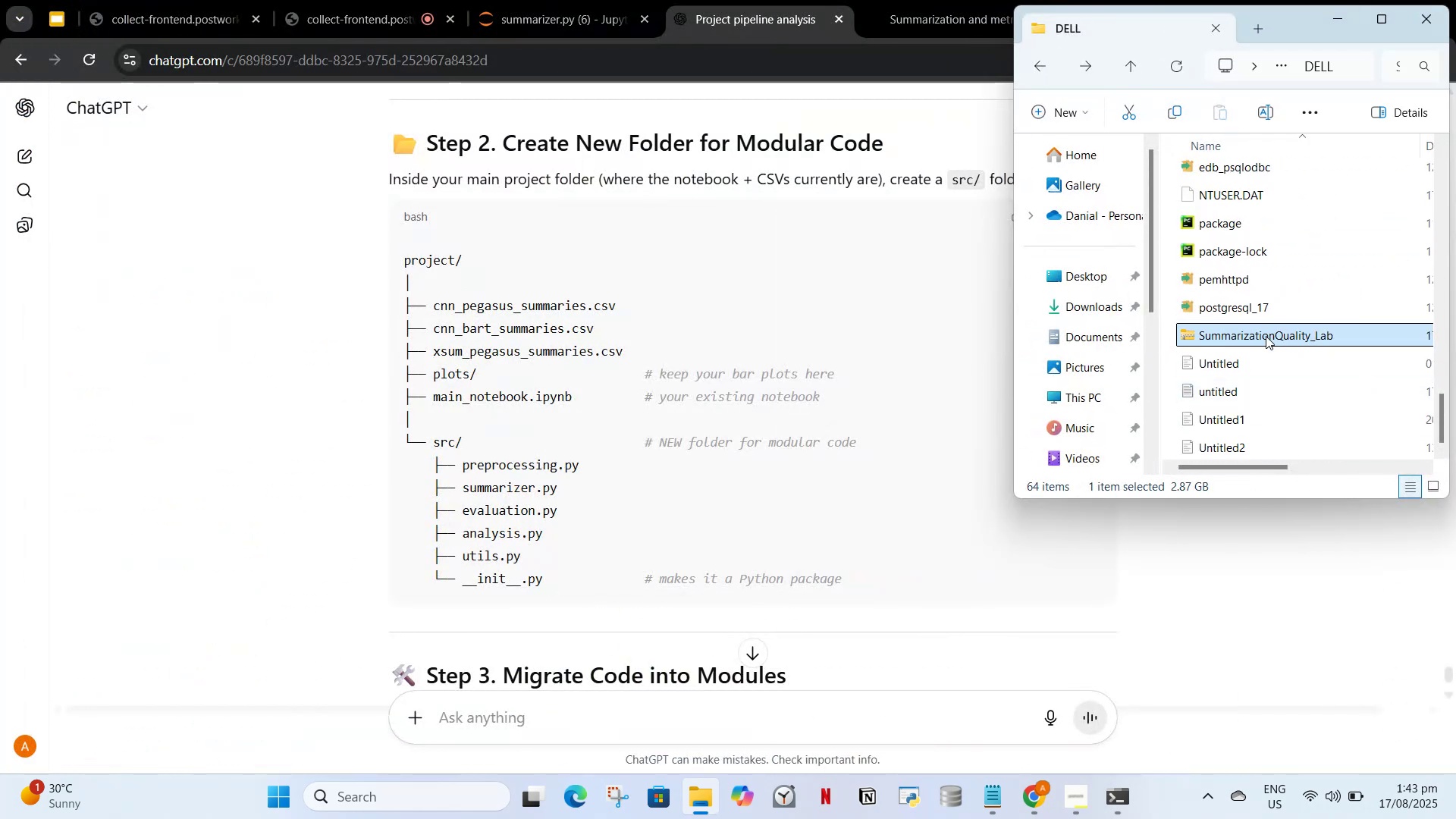 
left_click_drag(start_coordinate=[1266, 336], to_coordinate=[1111, 274])
 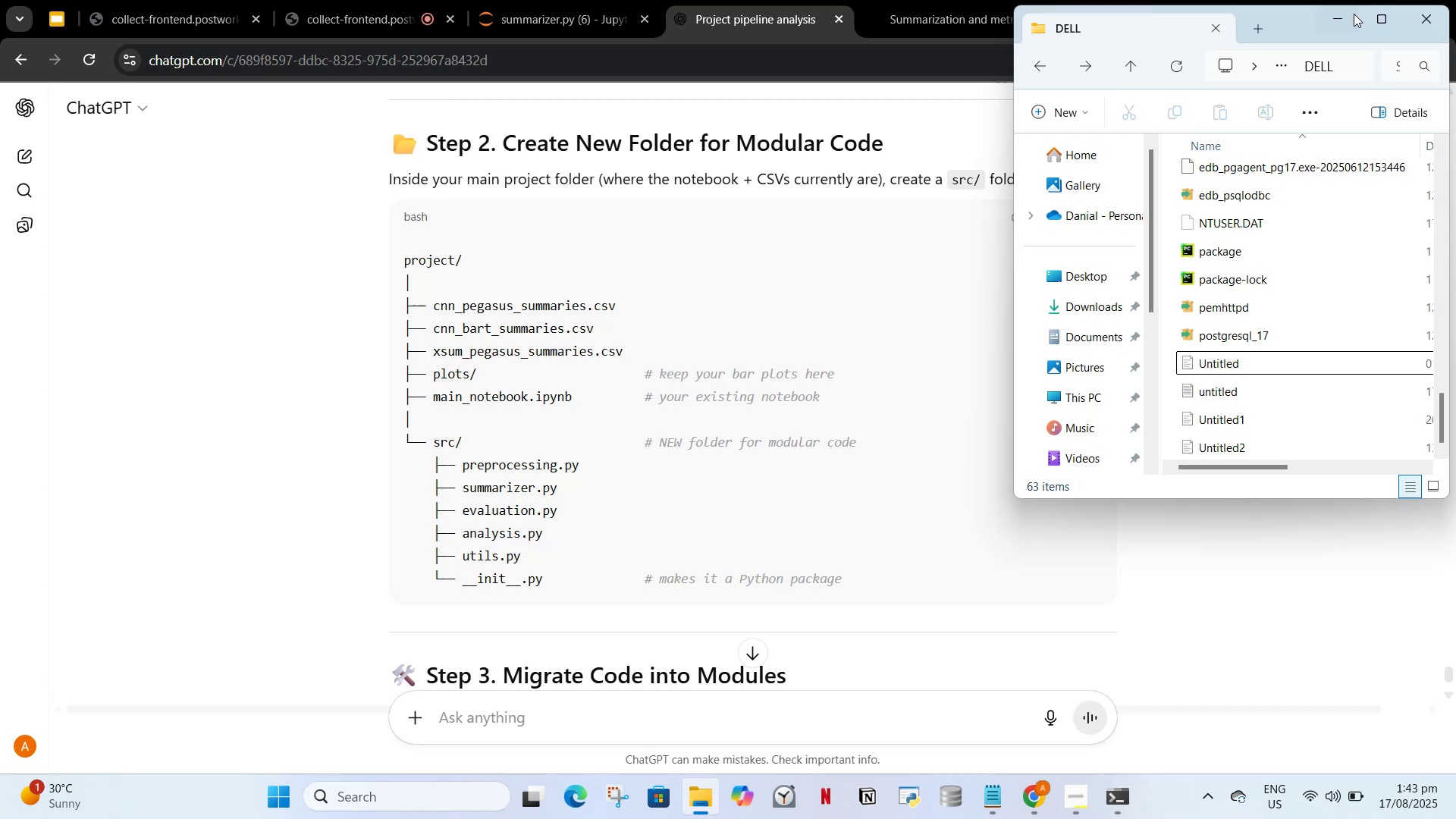 
double_click([1354, 14])
 